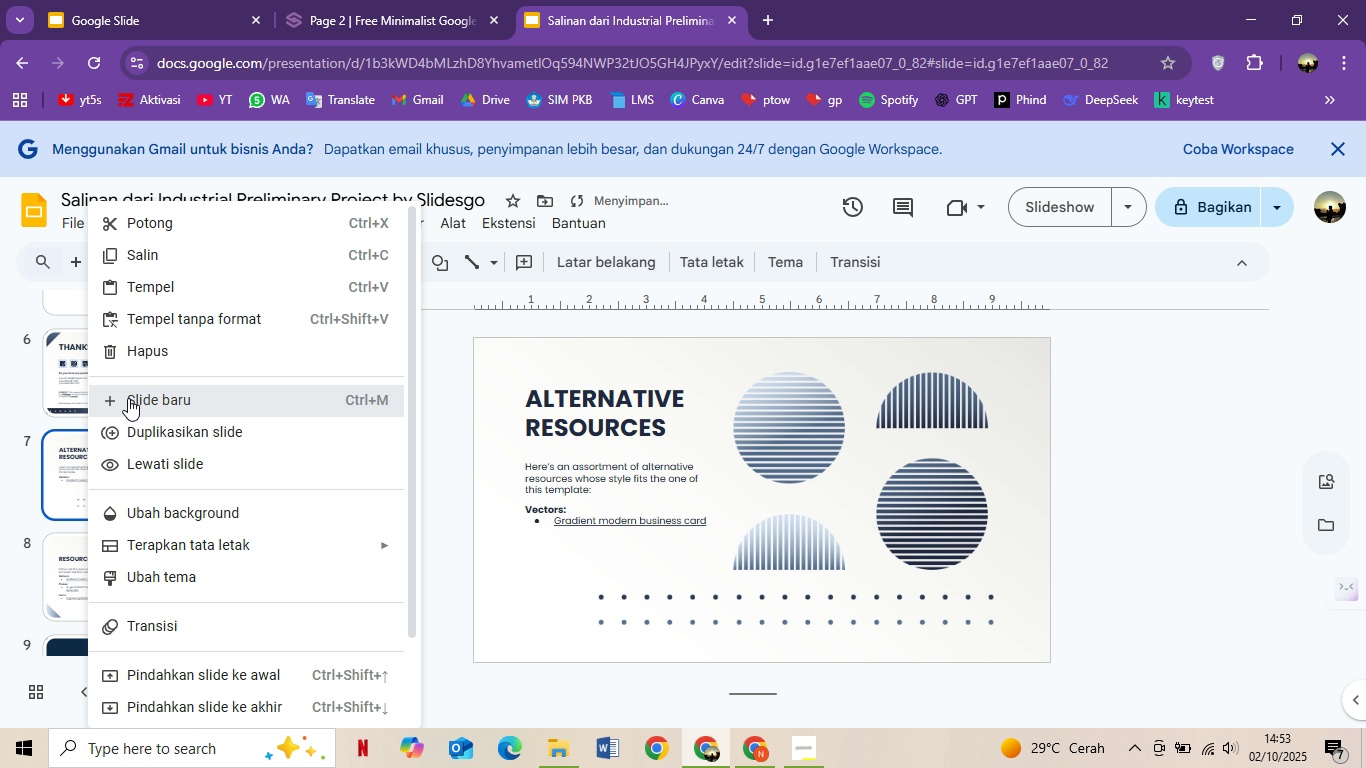 
left_click_drag(start_coordinate=[128, 398], to_coordinate=[133, 365])
 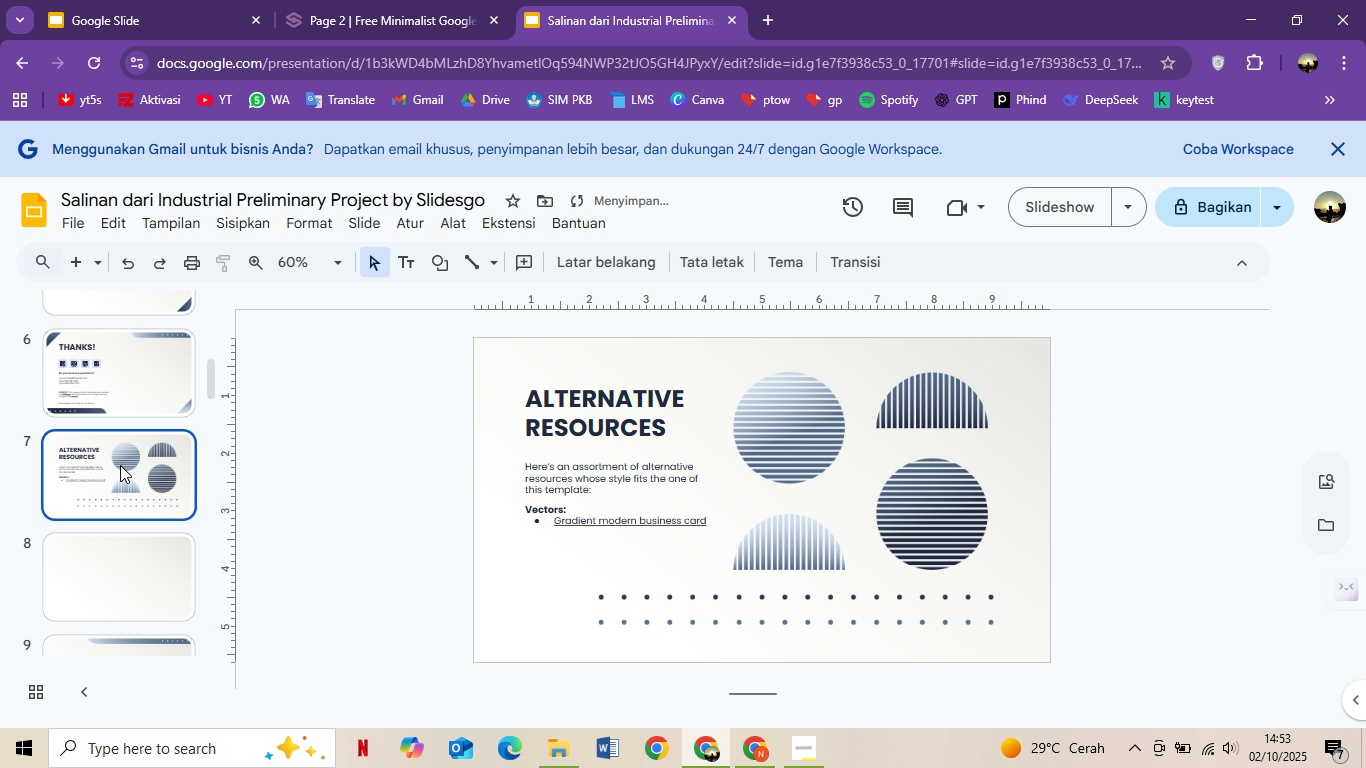 
right_click([120, 465])
 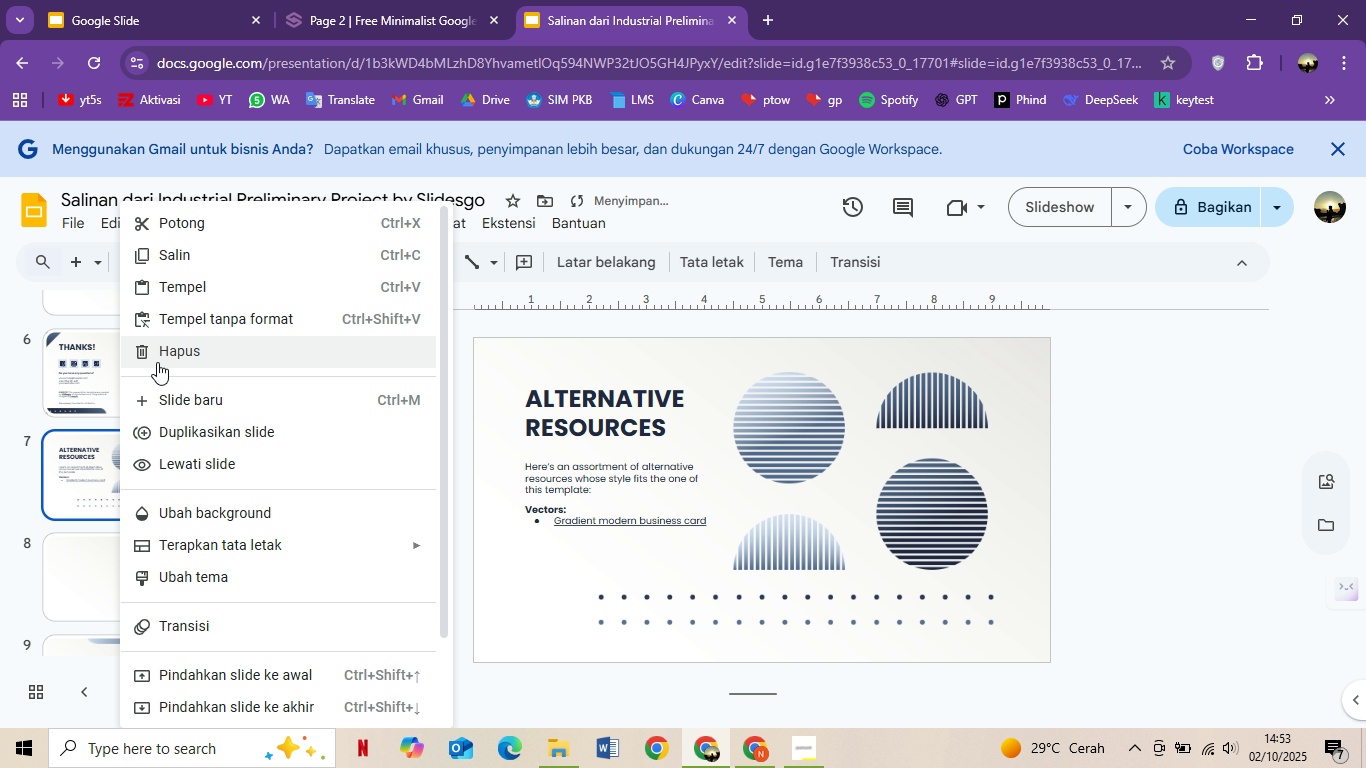 
left_click([162, 349])
 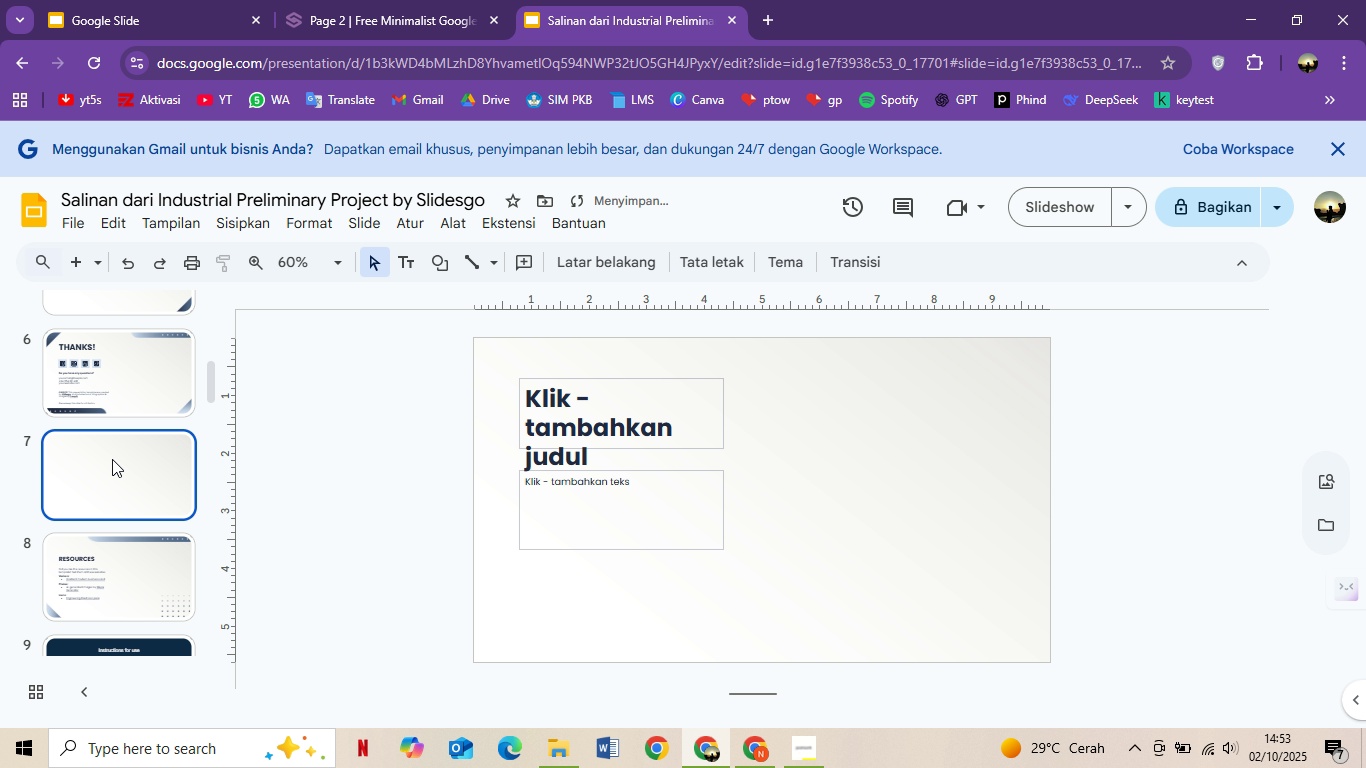 
right_click([112, 462])
 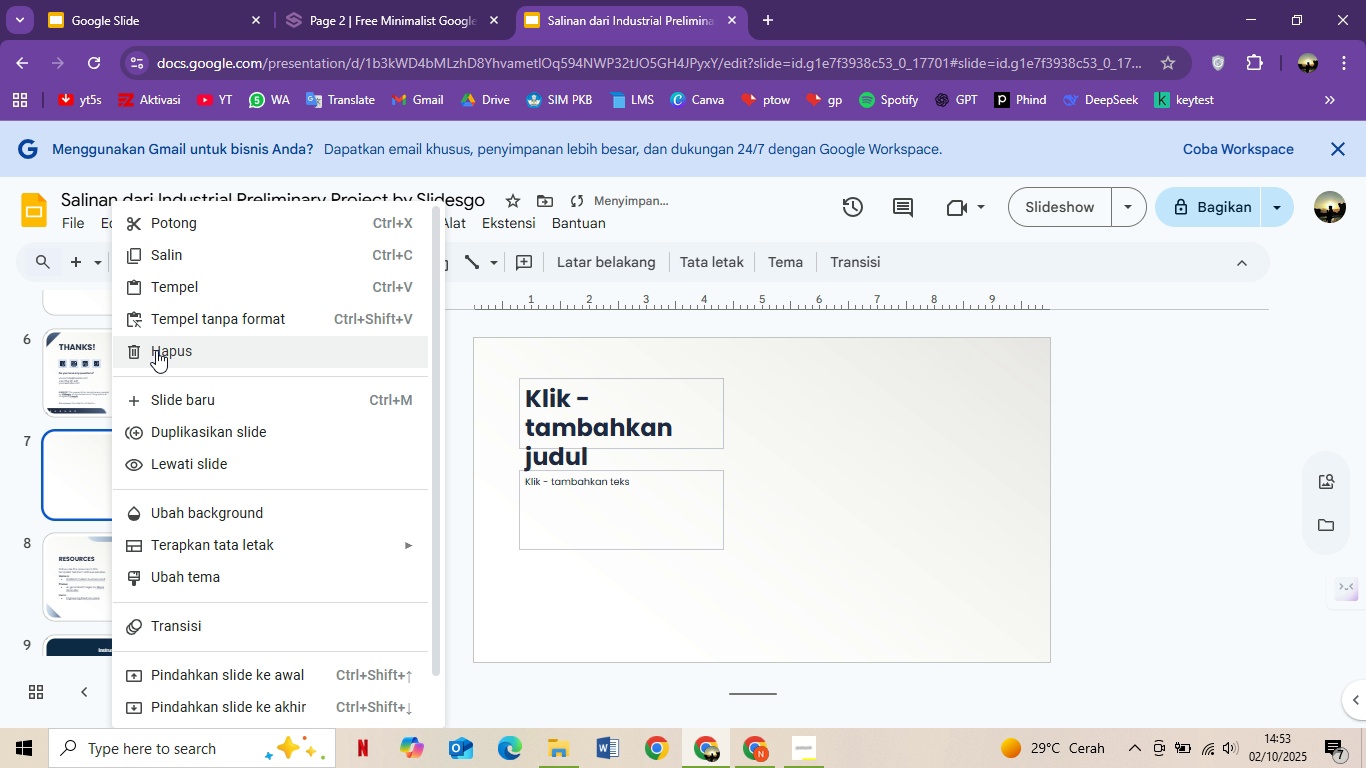 
left_click([156, 350])
 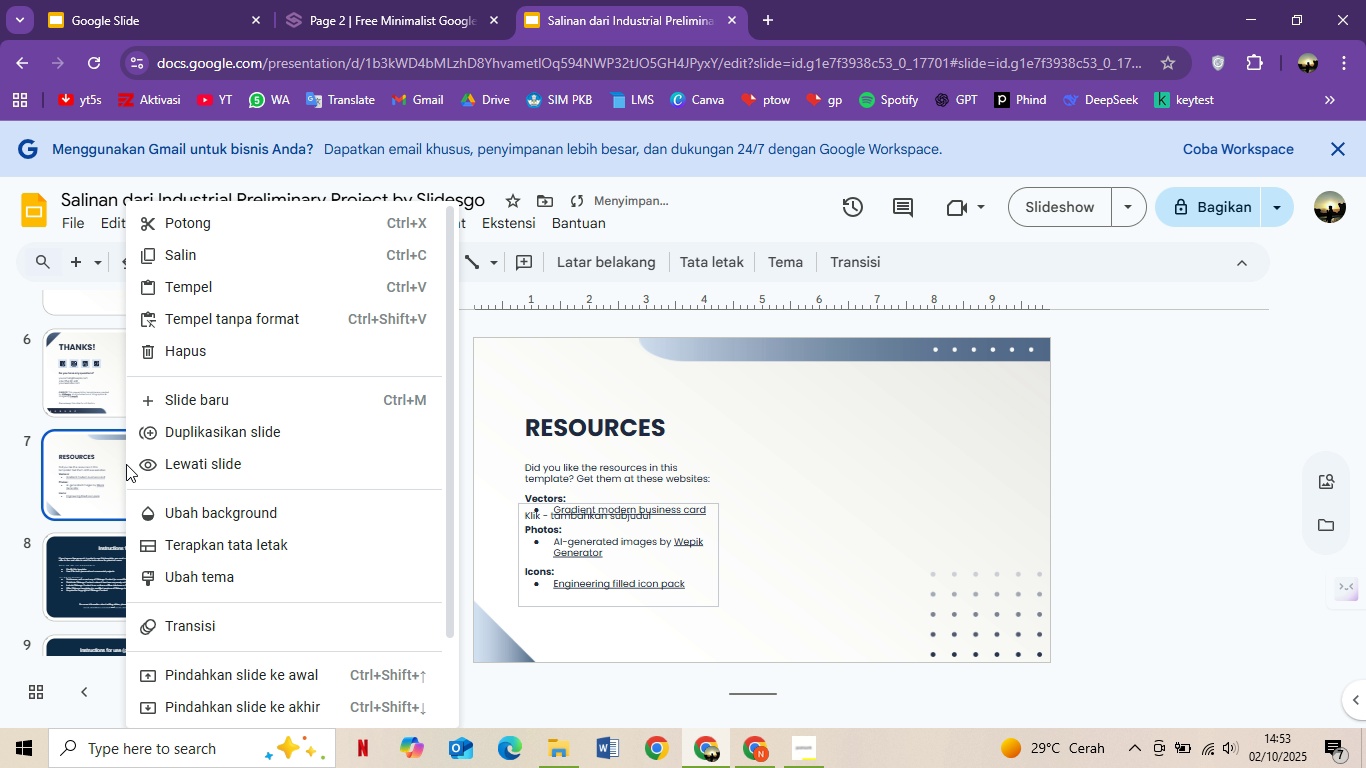 
right_click([126, 470])
 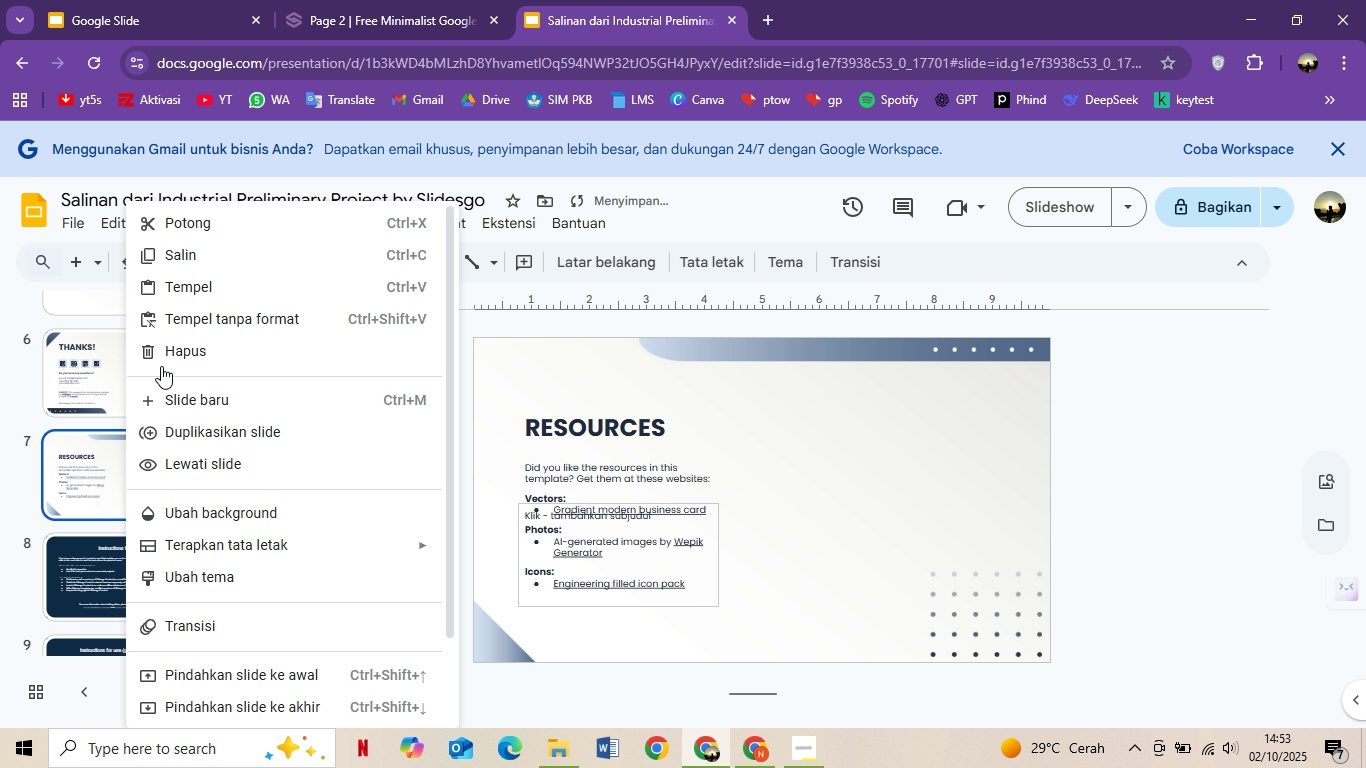 
left_click([161, 364])
 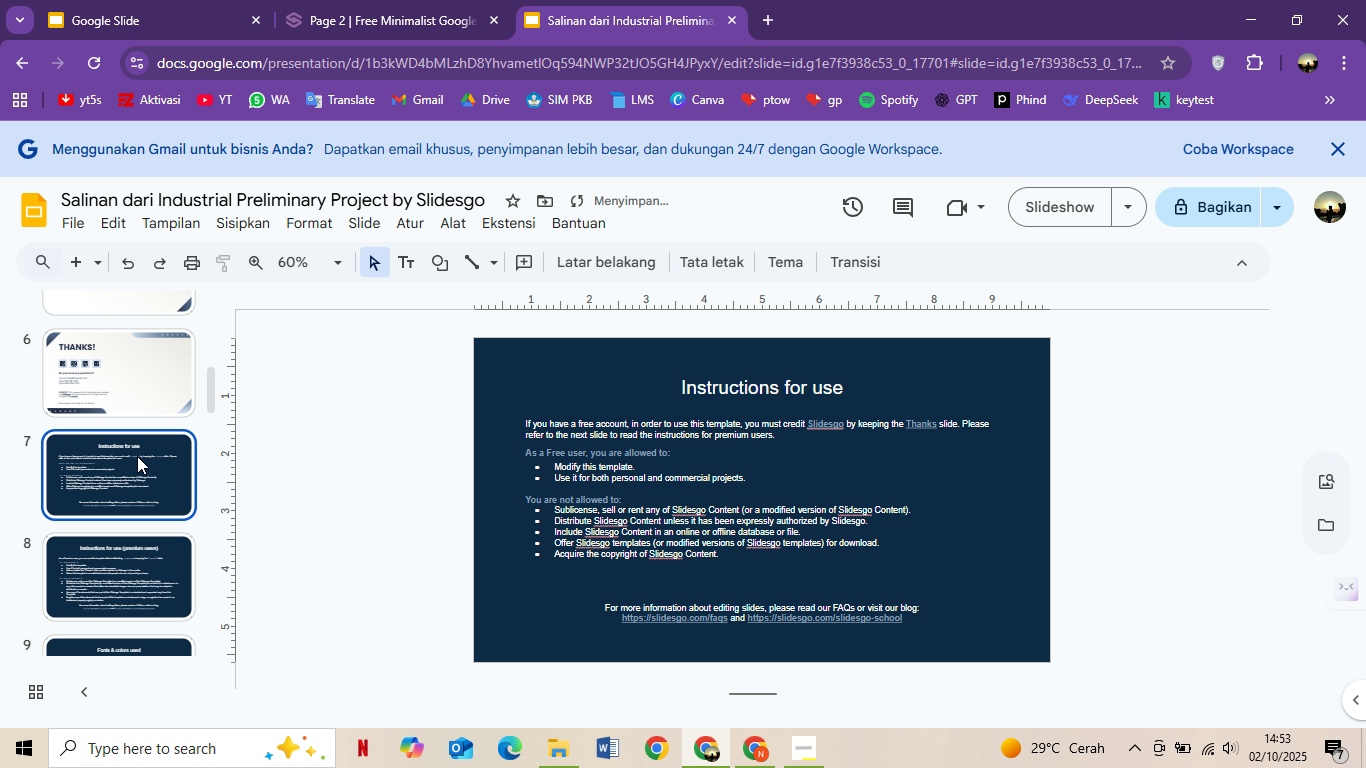 
right_click([137, 456])
 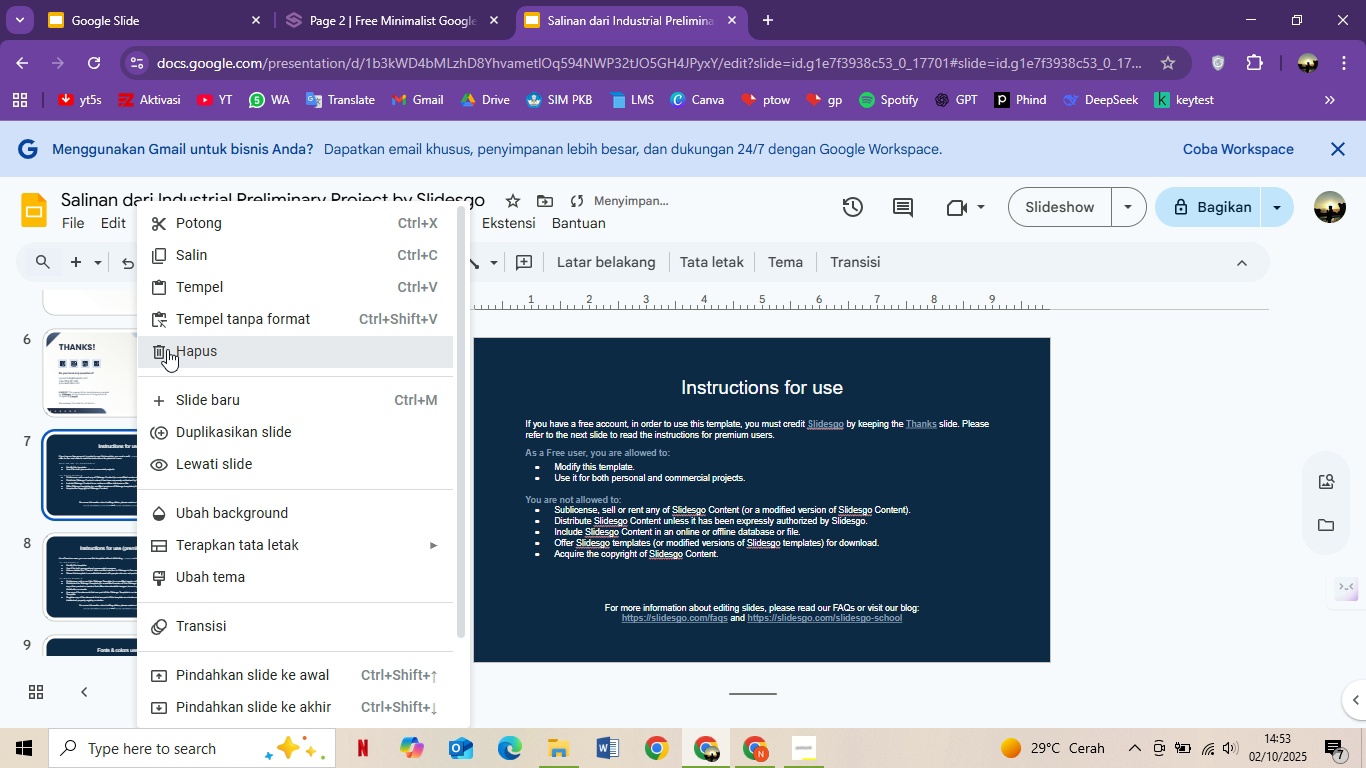 
left_click([167, 349])
 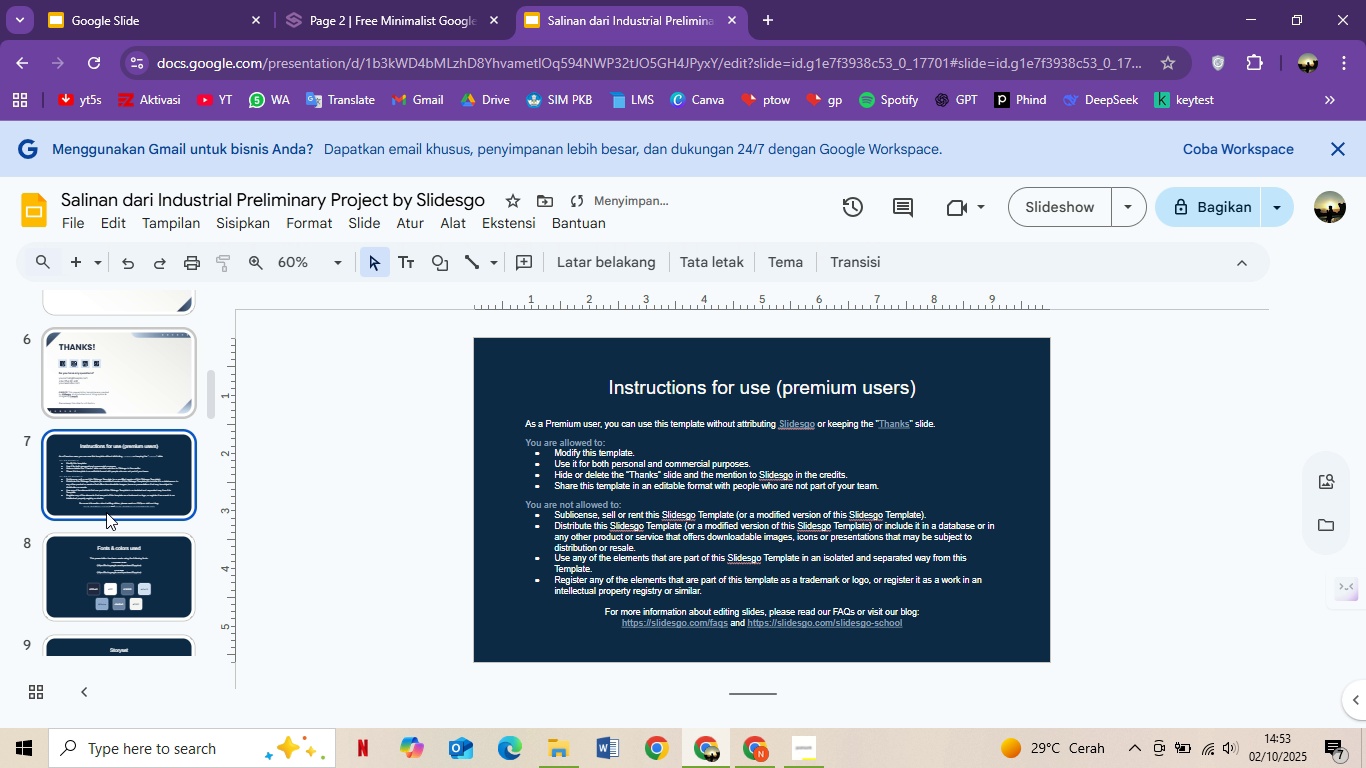 
scroll: coordinate [100, 546], scroll_direction: down, amount: 23.0
 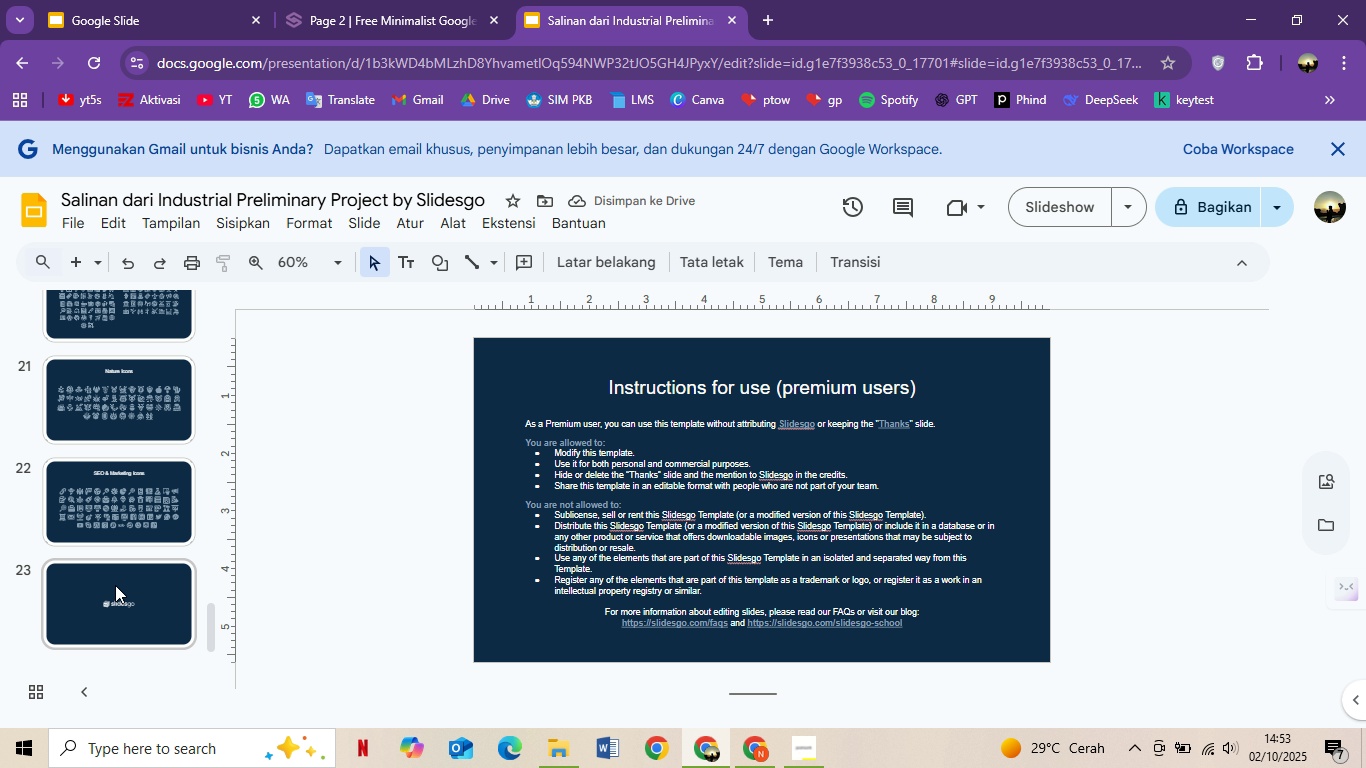 
right_click([115, 585])
 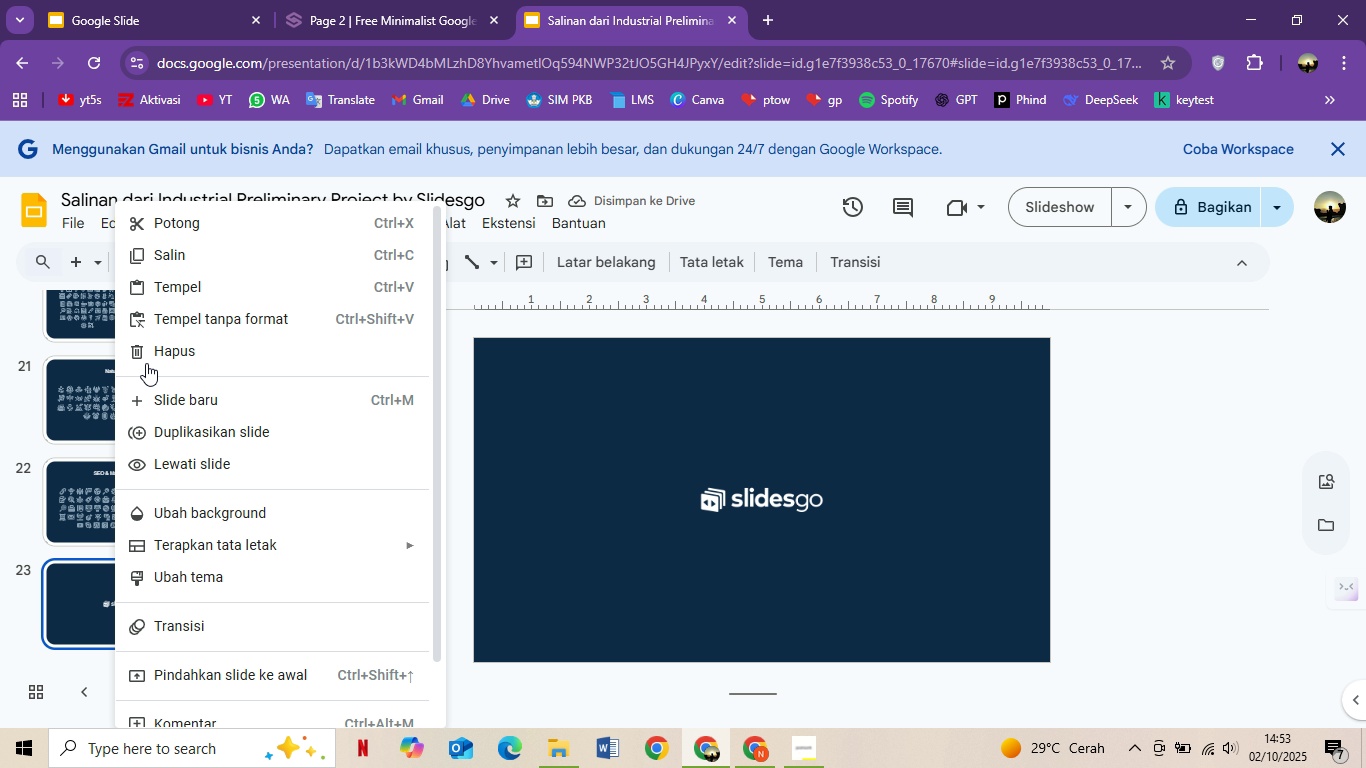 
left_click([146, 363])
 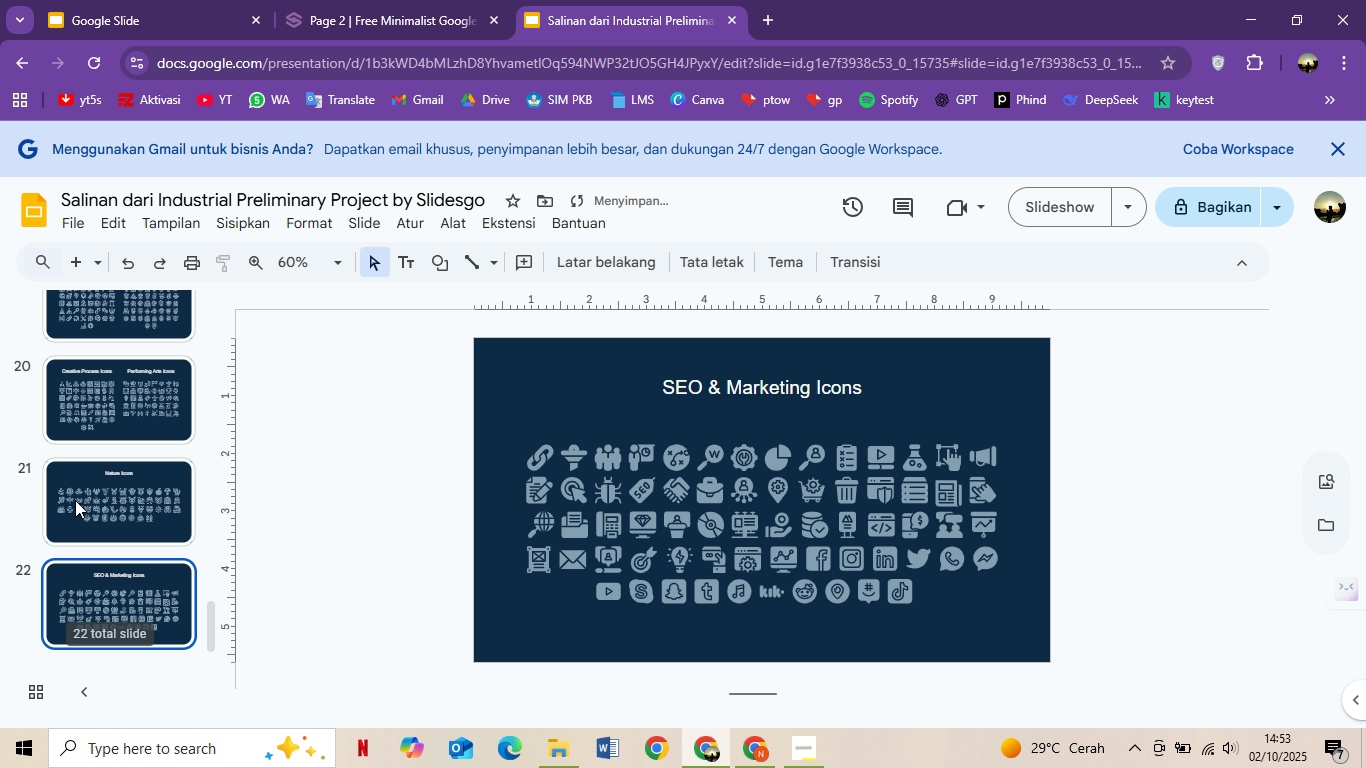 
right_click([75, 500])
 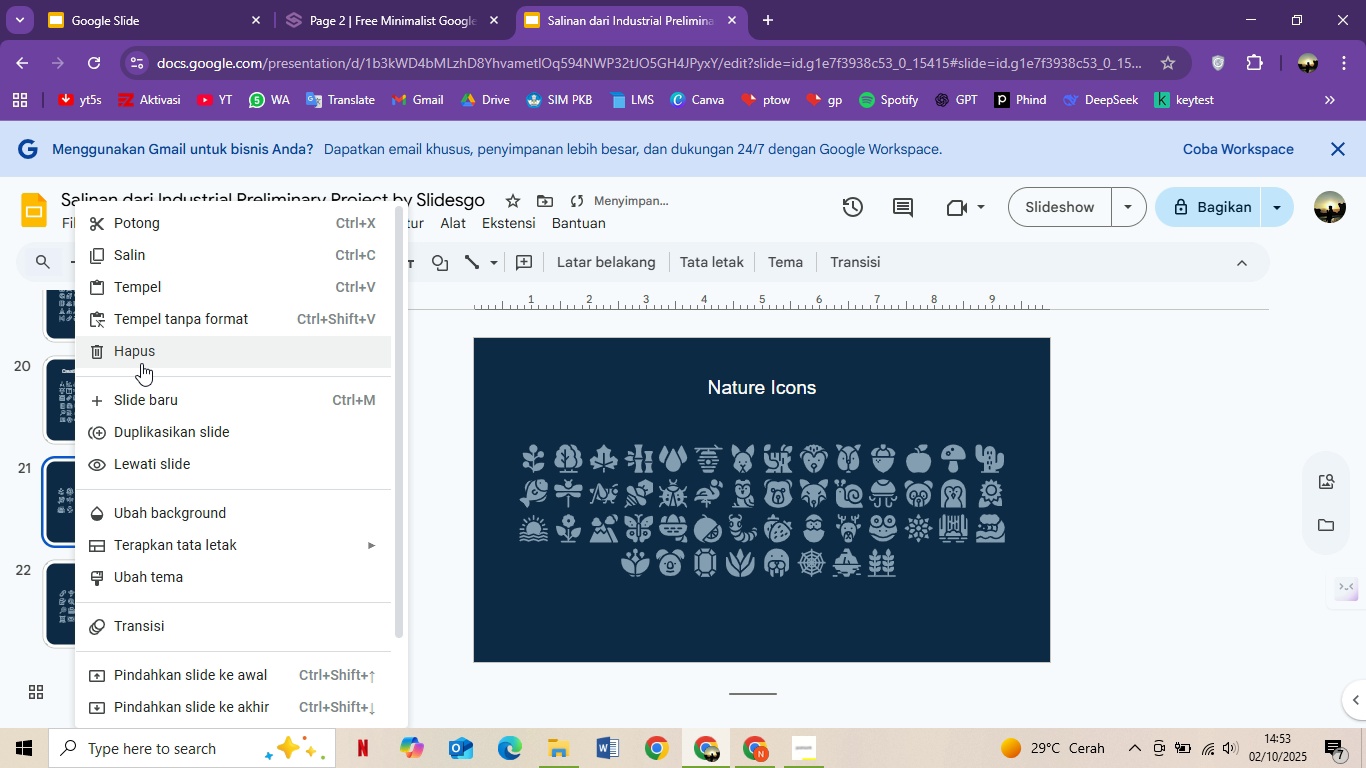 
left_click([141, 361])
 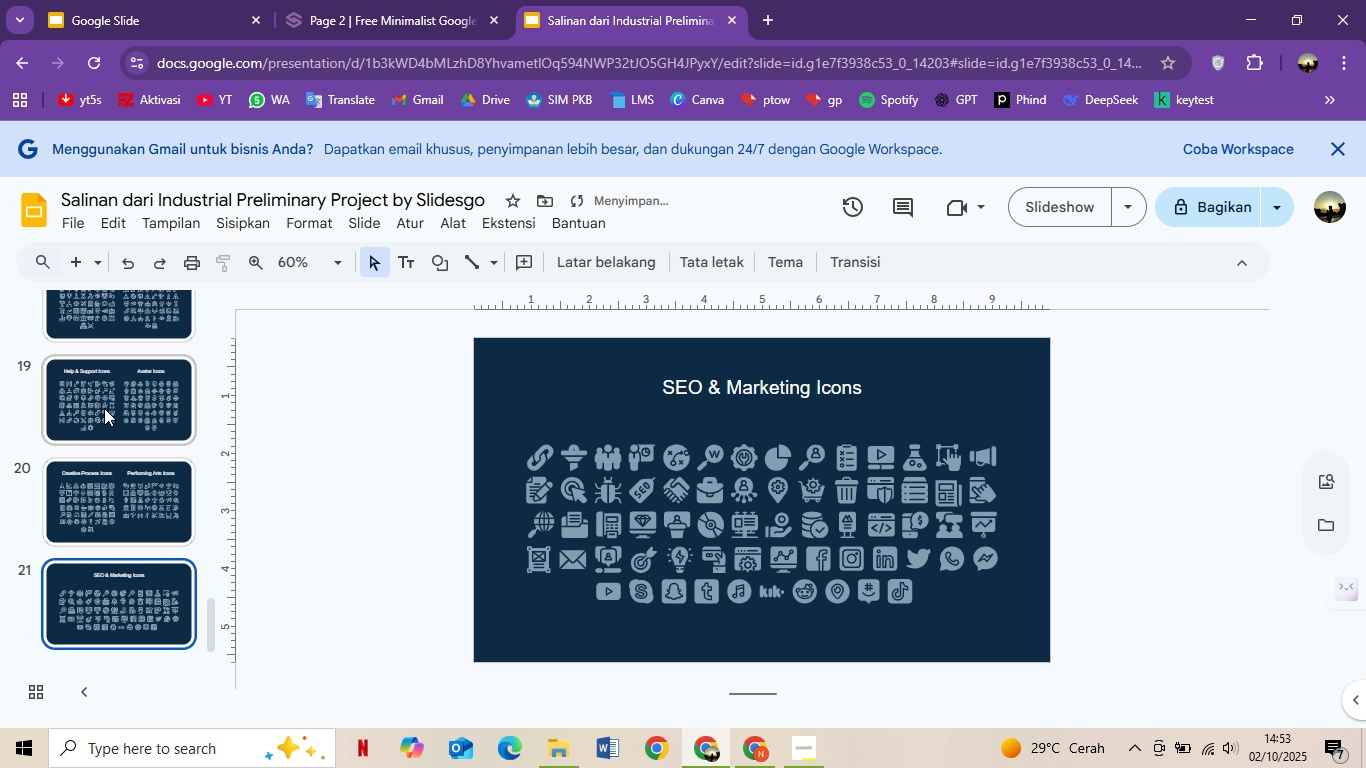 
left_click([104, 408])
 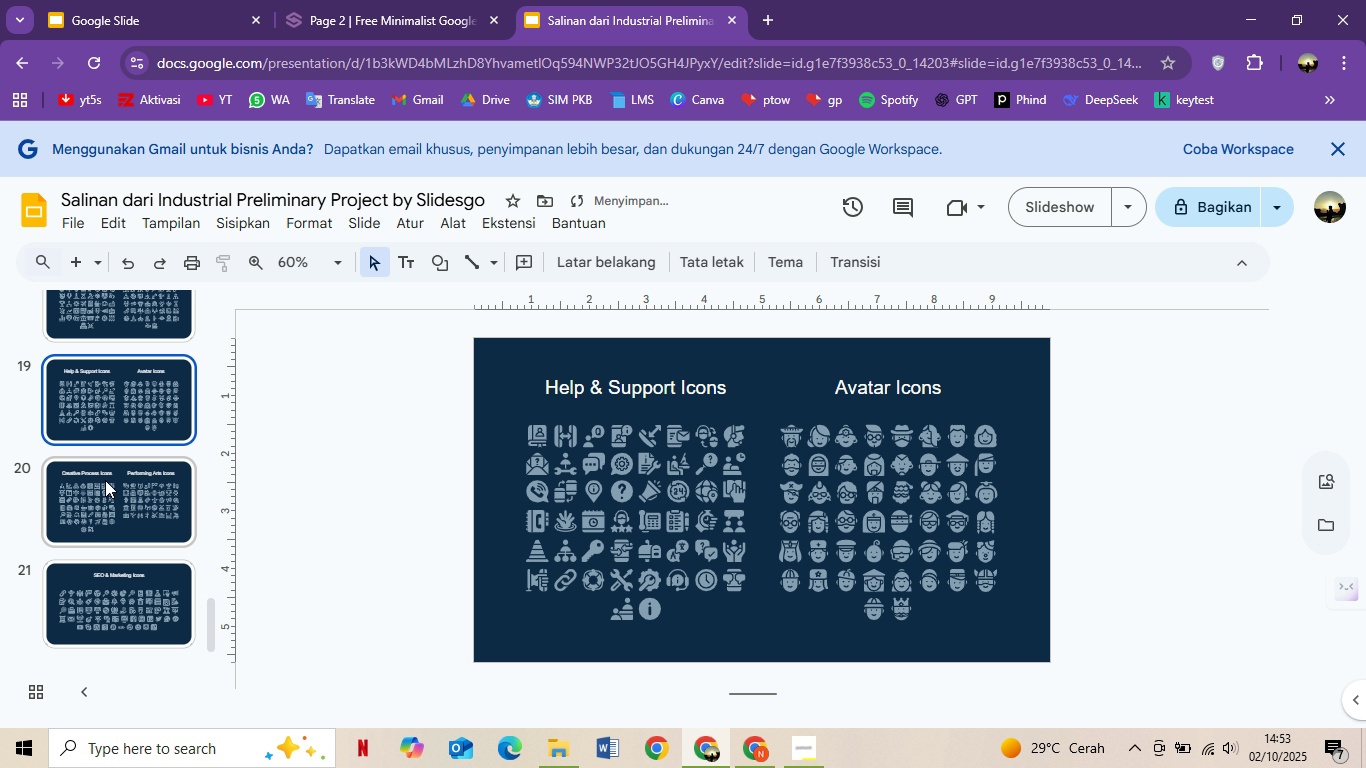 
hold_key(key=ShiftLeft, duration=0.78)
hold_key(key=ControlLeft, duration=0.66)
left_click([109, 479])
 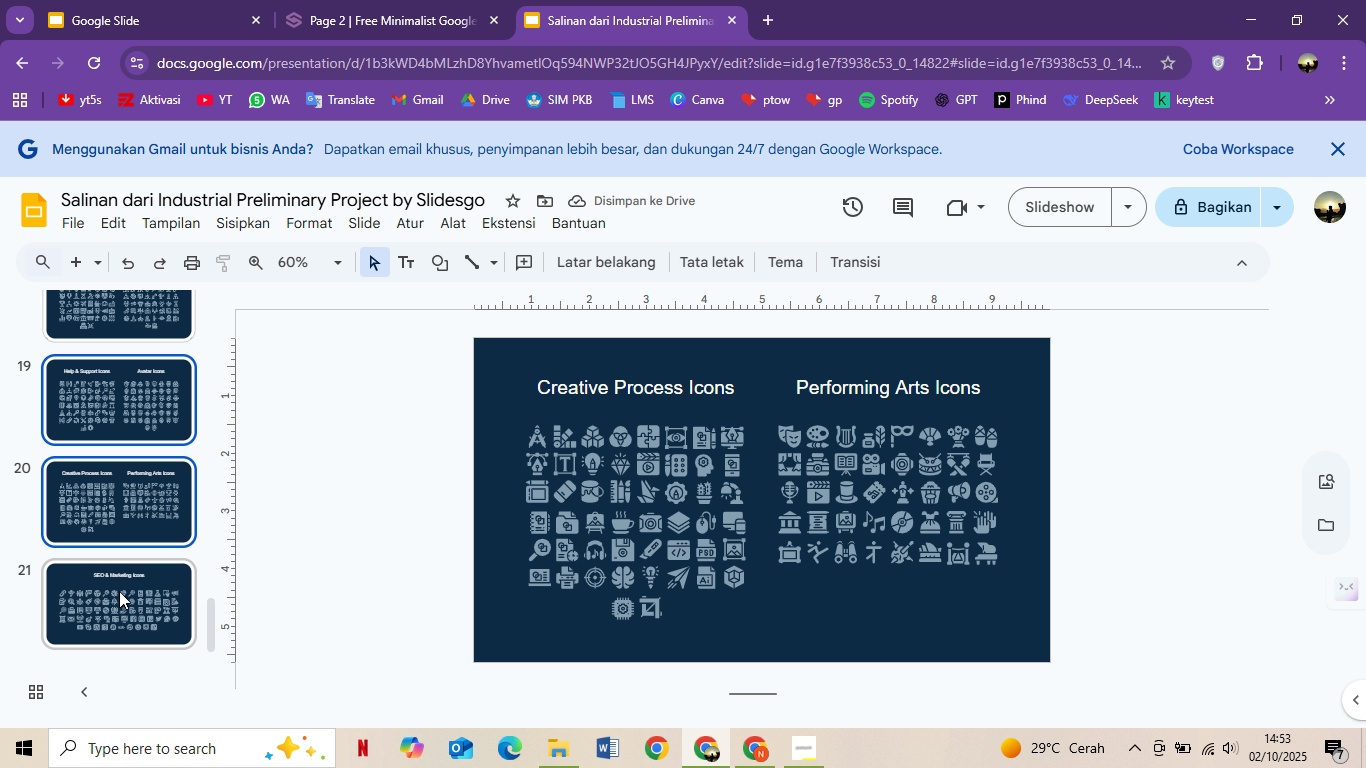 
hold_key(key=ControlLeft, duration=1.53)
left_click([119, 592])
 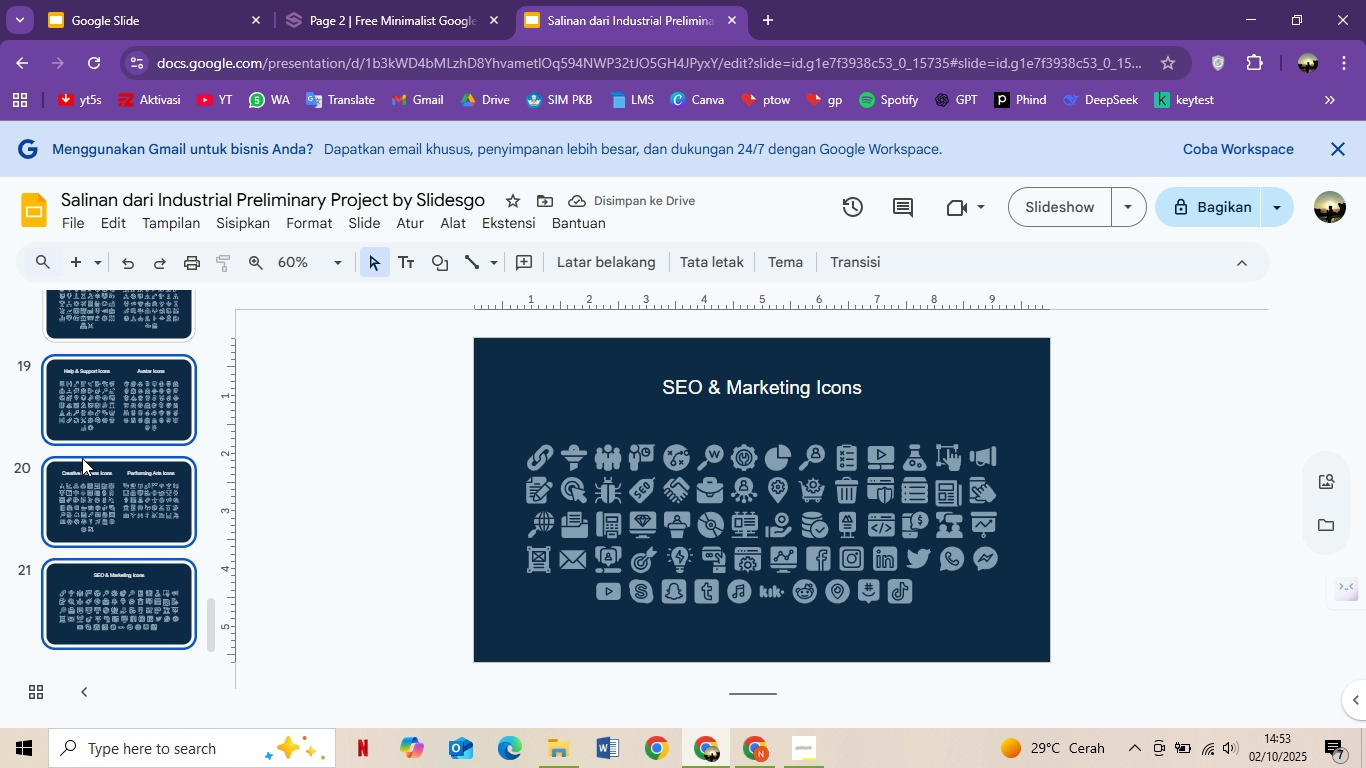 
scroll: coordinate [82, 458], scroll_direction: up, amount: 1.0
 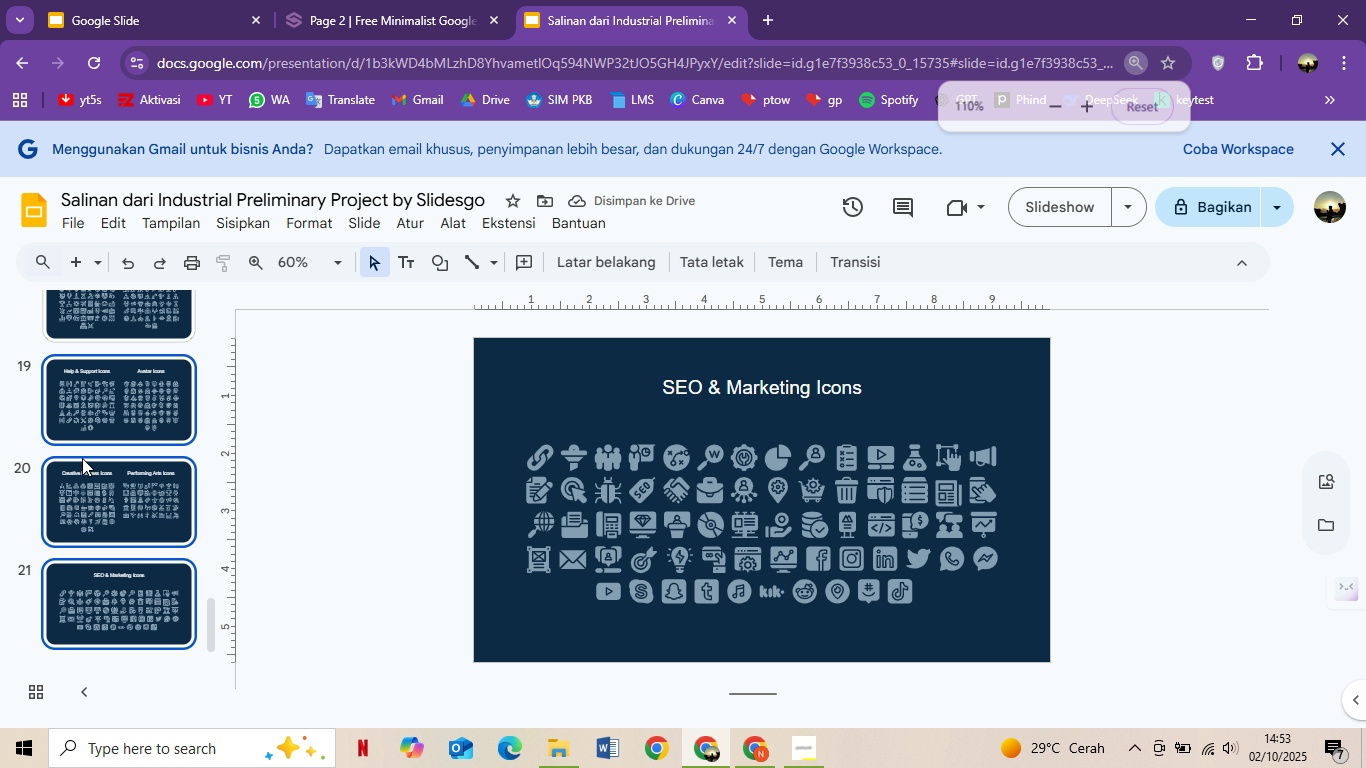 
hold_key(key=ControlLeft, duration=0.56)
 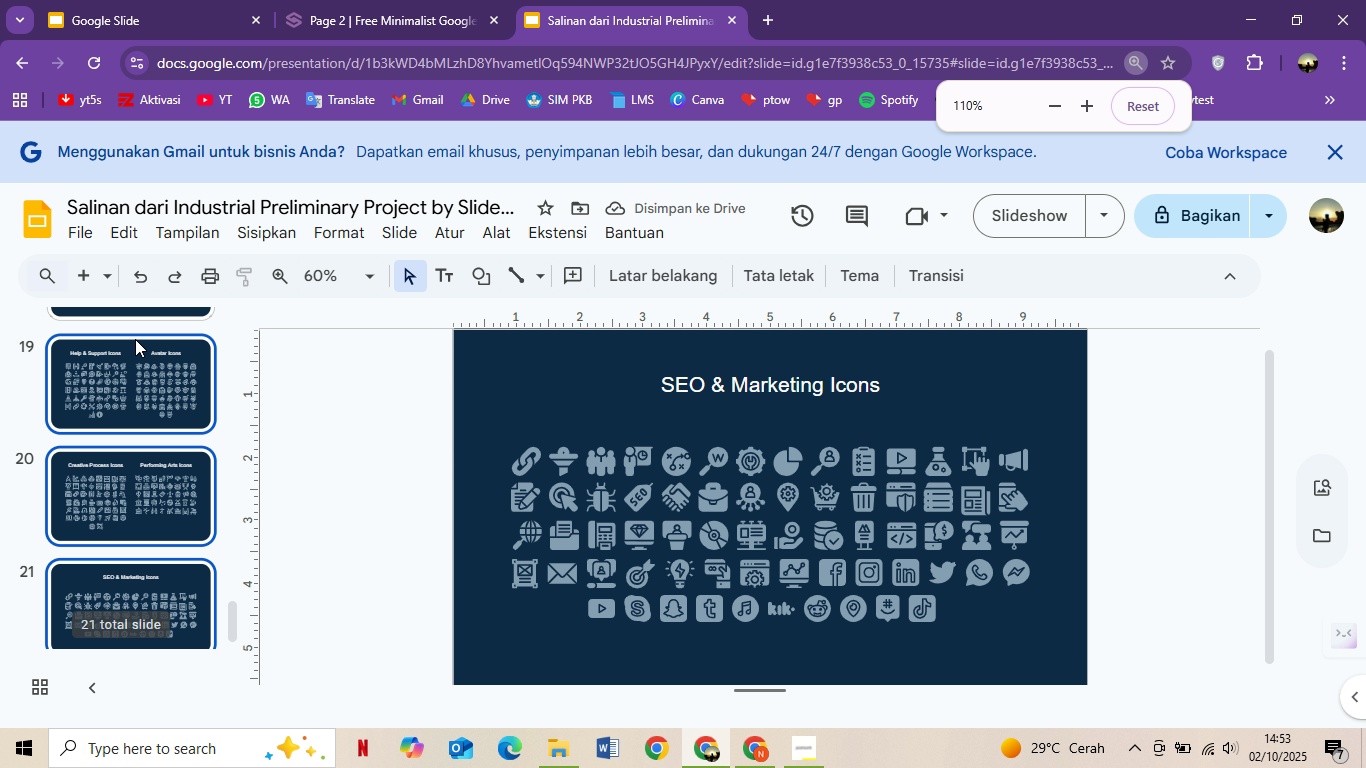 
hold_key(key=ControlLeft, duration=2.54)
hold_key(key=ShiftLeft, duration=2.4)
right_click([118, 412])
 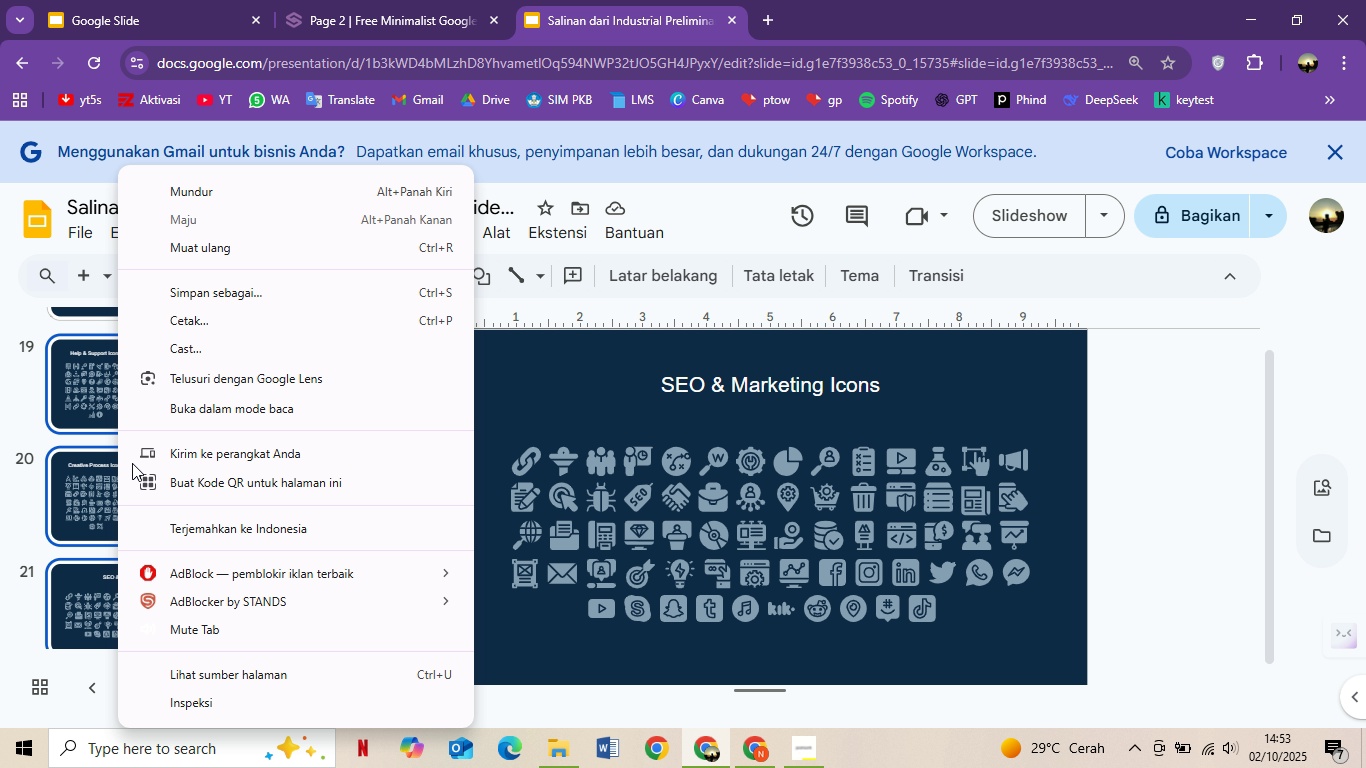 
right_click([89, 400])
 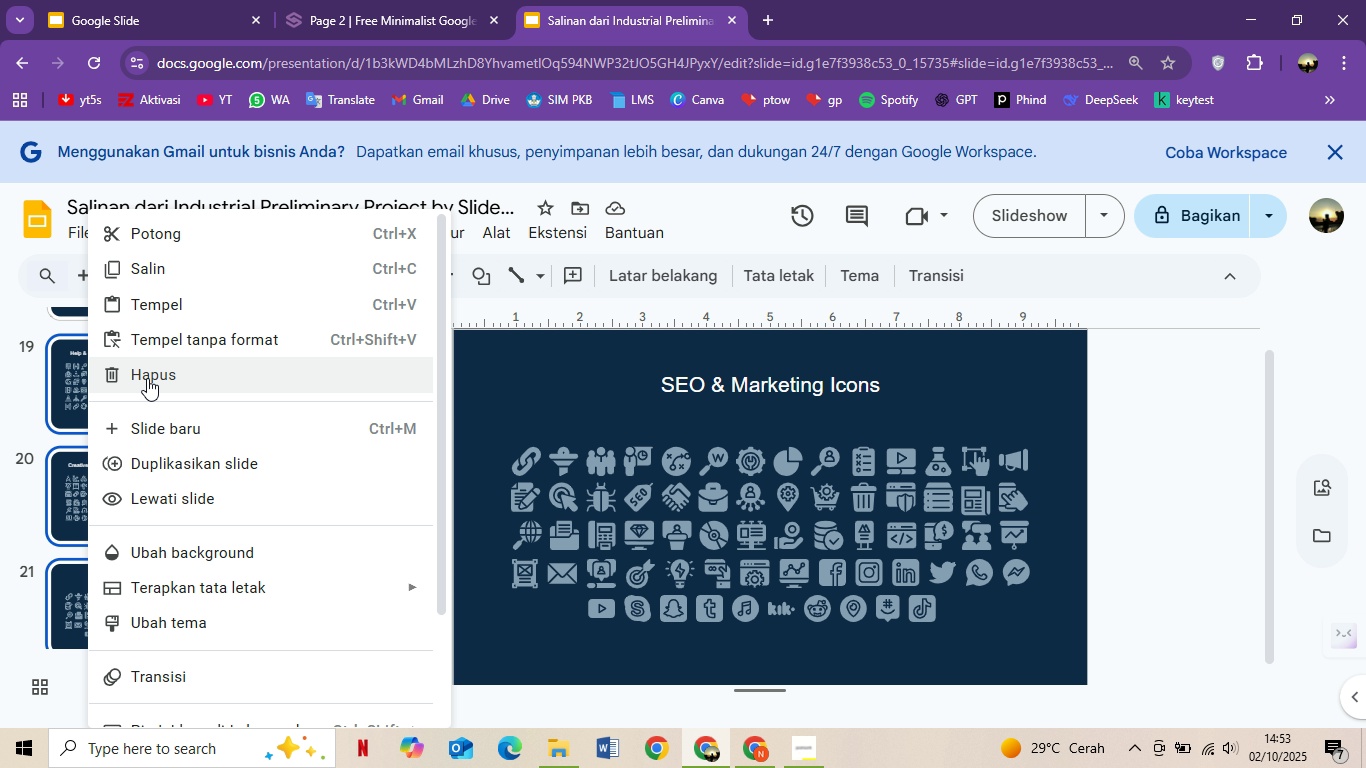 
left_click([147, 378])
 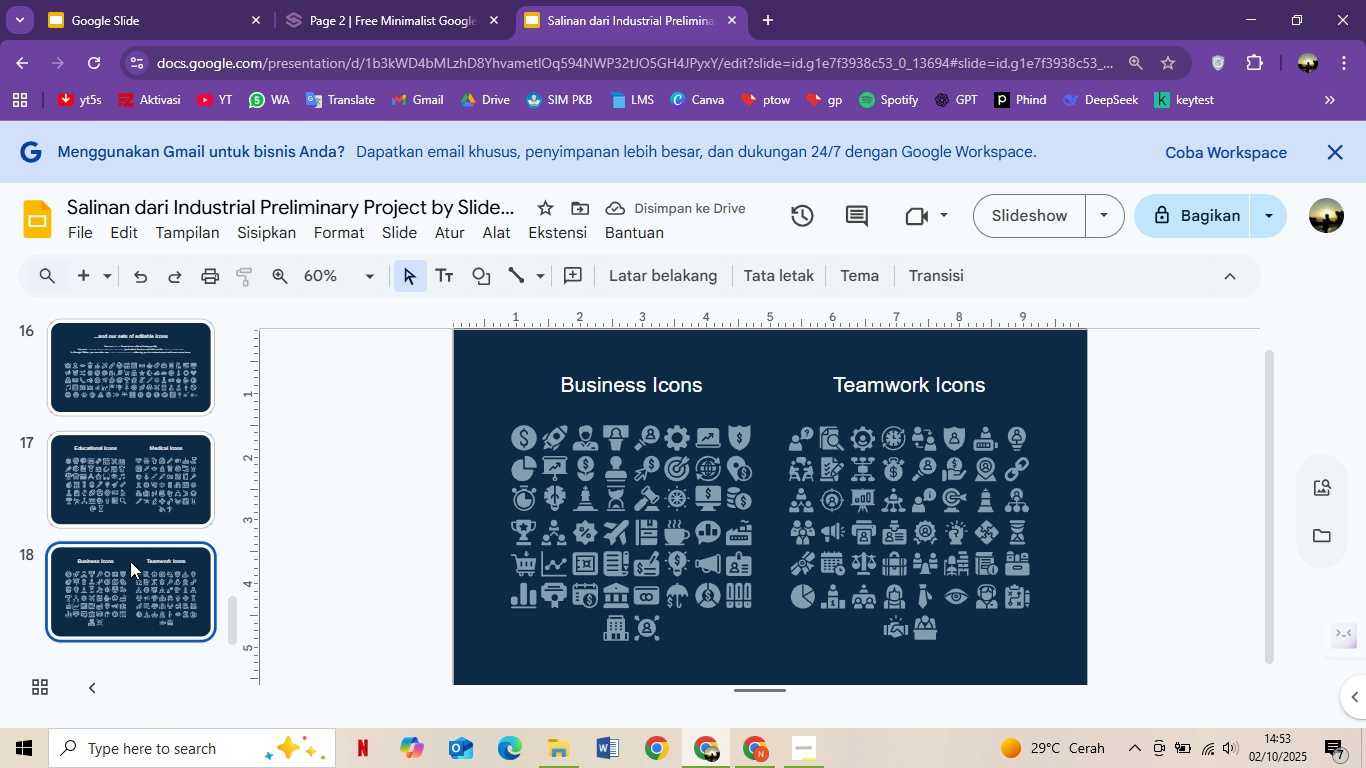 
hold_key(key=ControlRight, duration=0.64)
 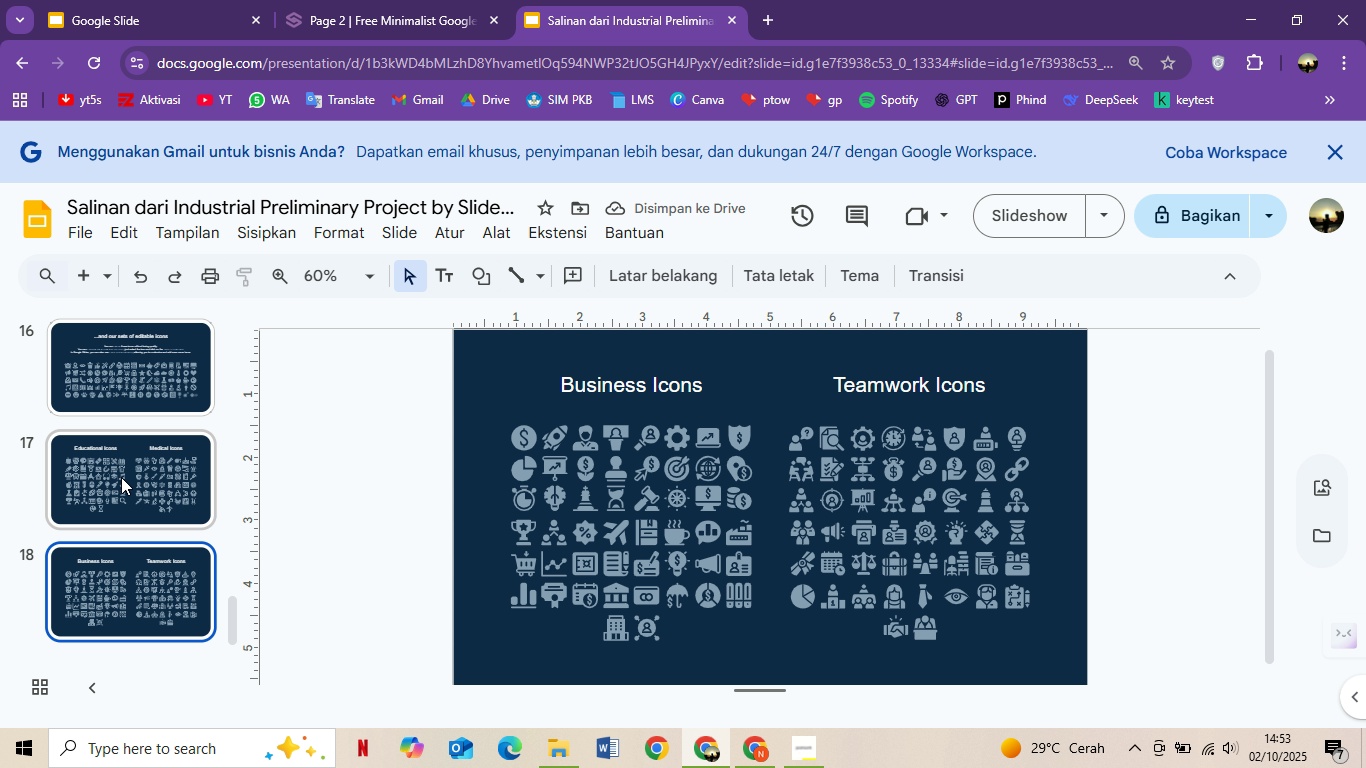 
hold_key(key=ControlLeft, duration=0.85)
hold_key(key=ShiftLeft, duration=0.77)
left_click([121, 477])
 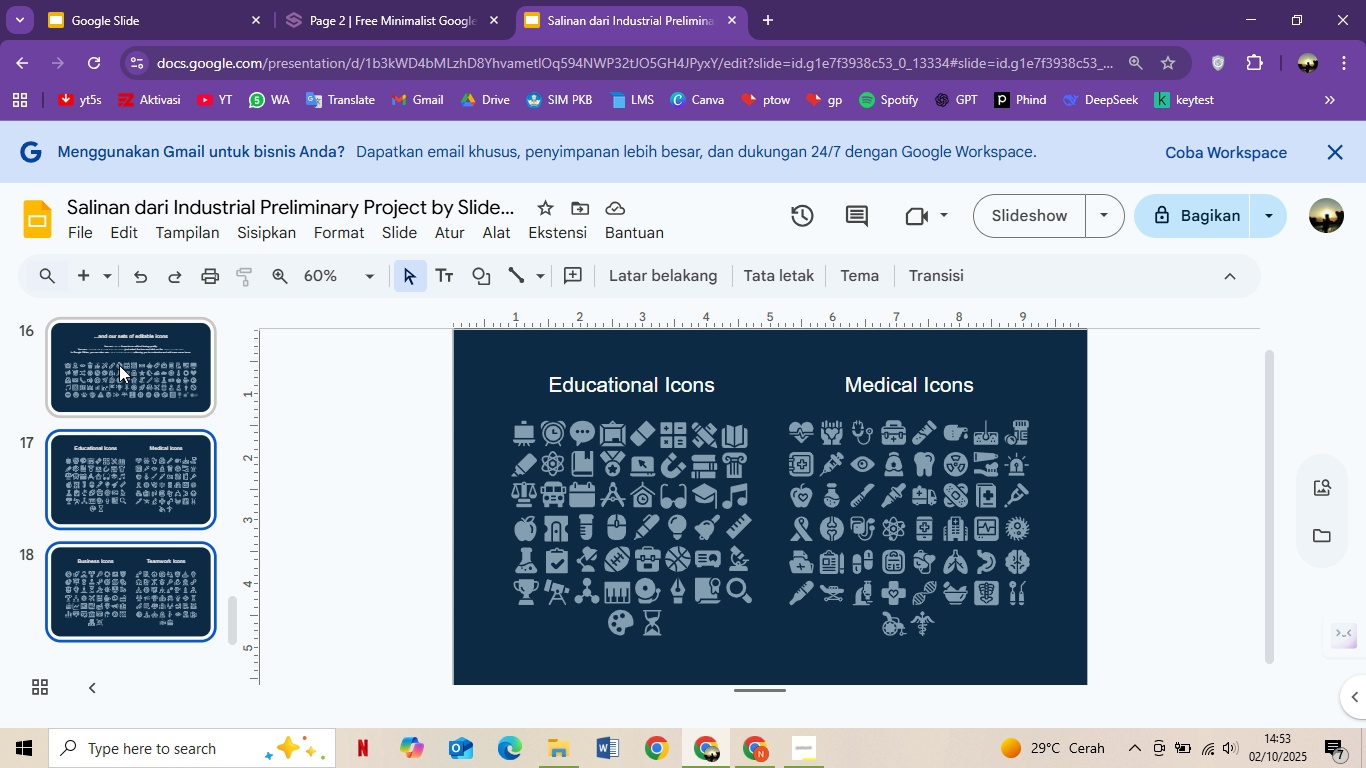 
hold_key(key=ShiftLeft, duration=1.51)
left_click([119, 365])
 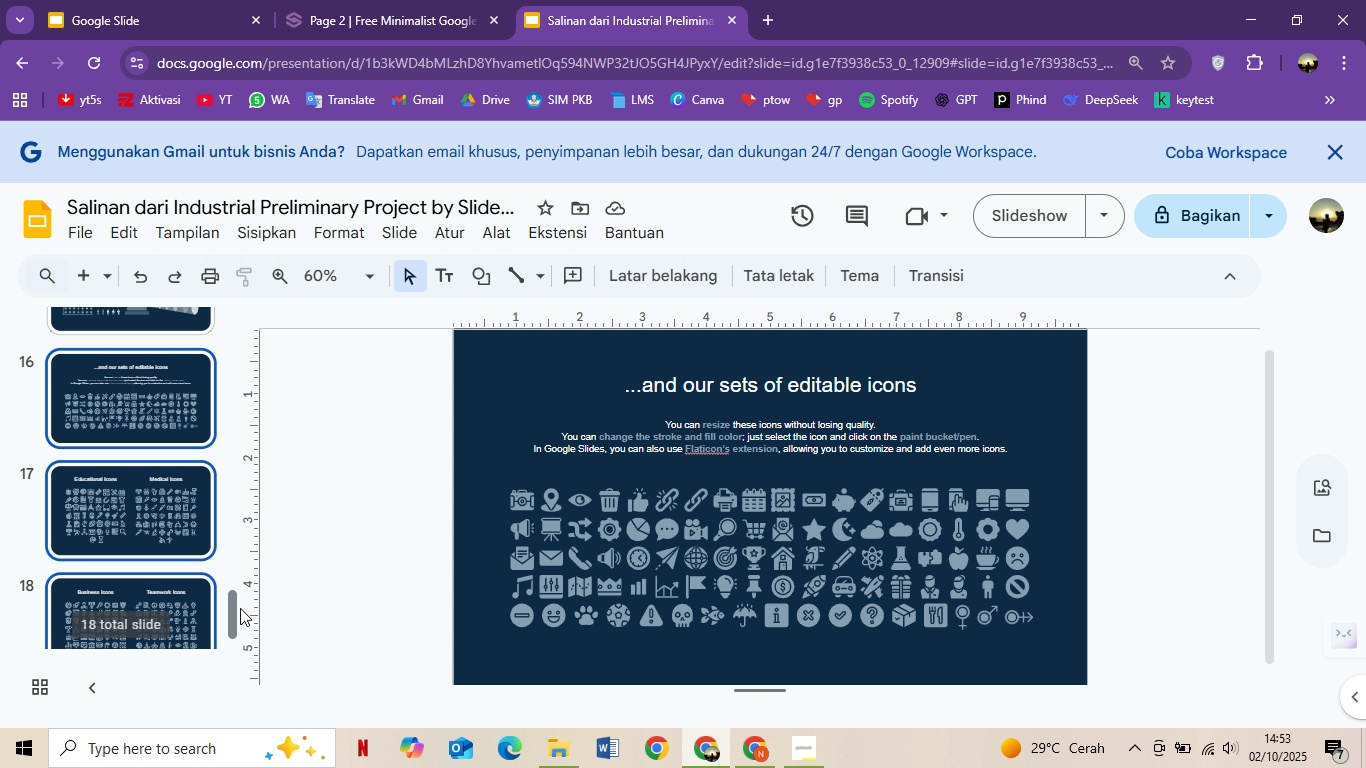 
hold_key(key=ShiftLeft, duration=1.51)
left_click_drag(start_coordinate=[235, 615], to_coordinate=[230, 567])
 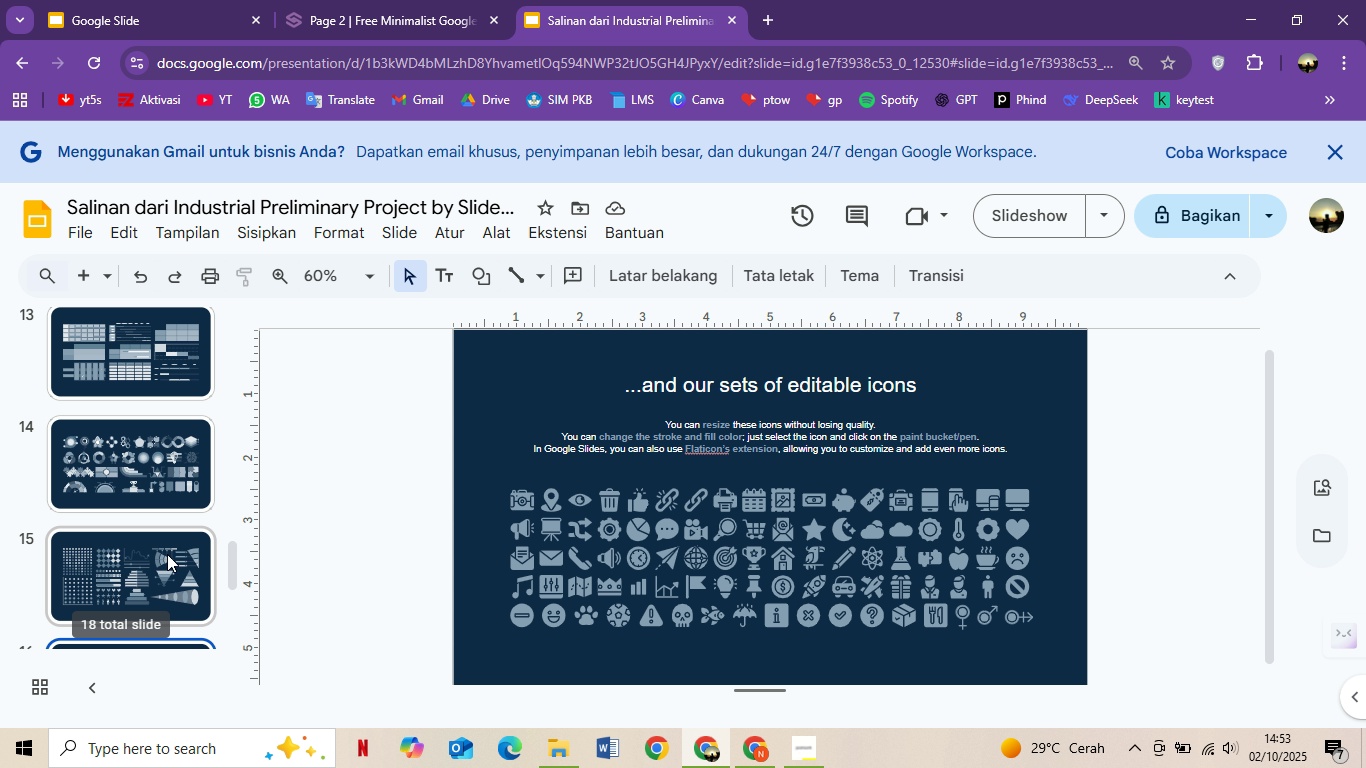 
left_click([175, 582])
 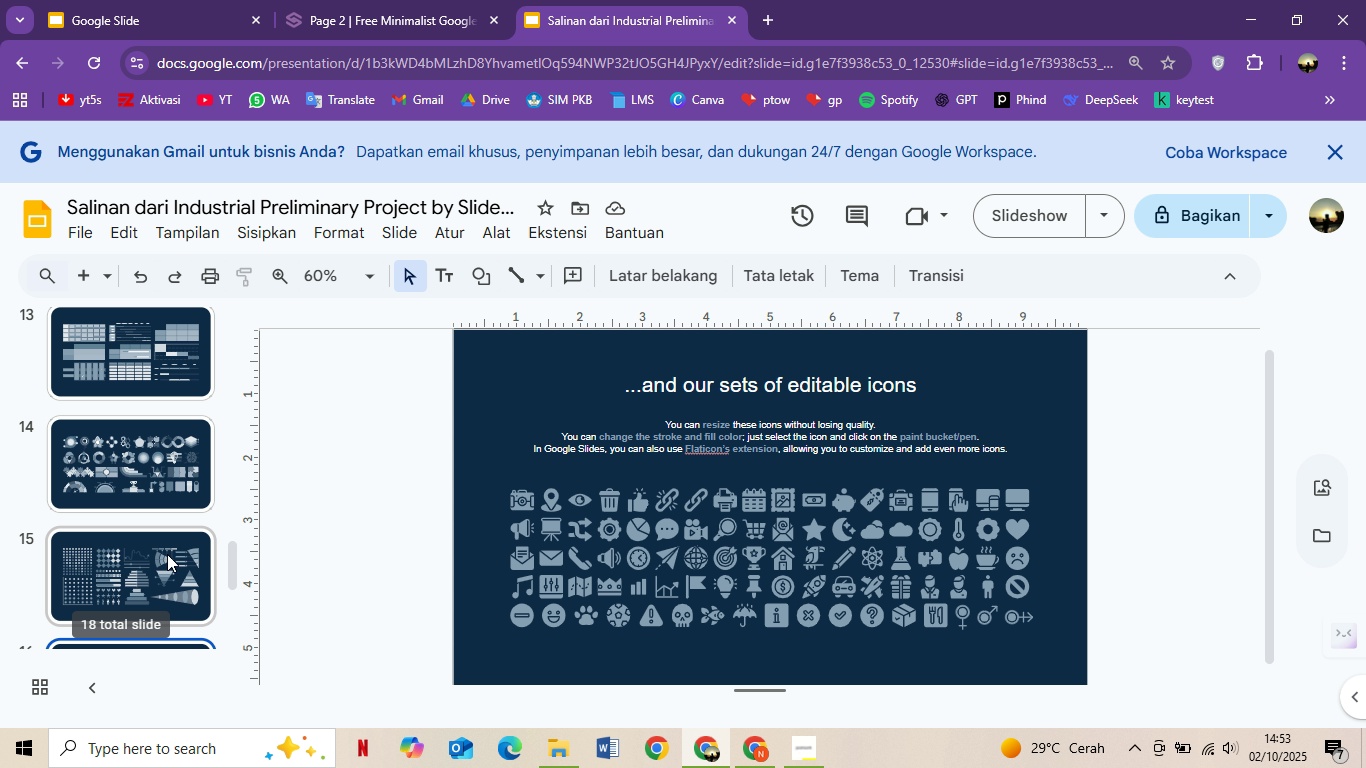 
hold_key(key=ShiftLeft, duration=1.53)
double_click([154, 486])
 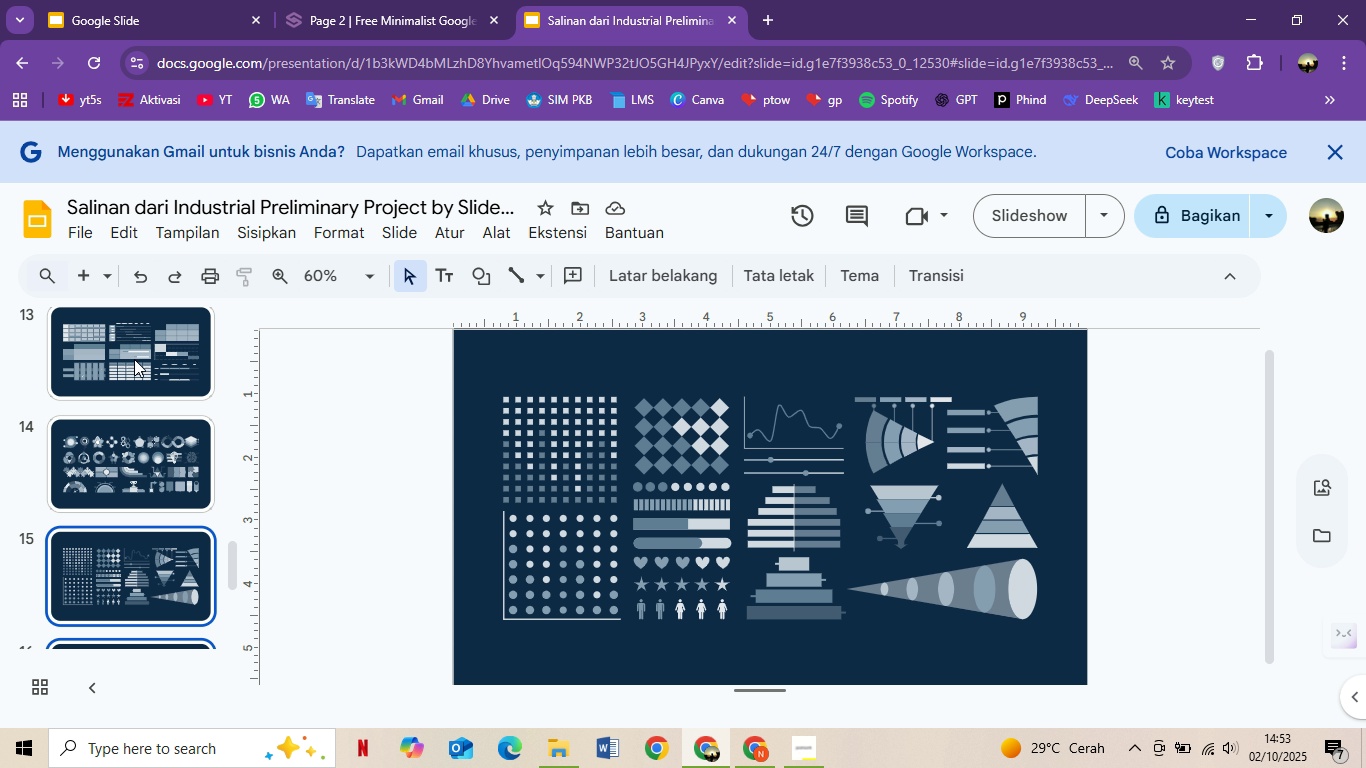 
triple_click([133, 355])
 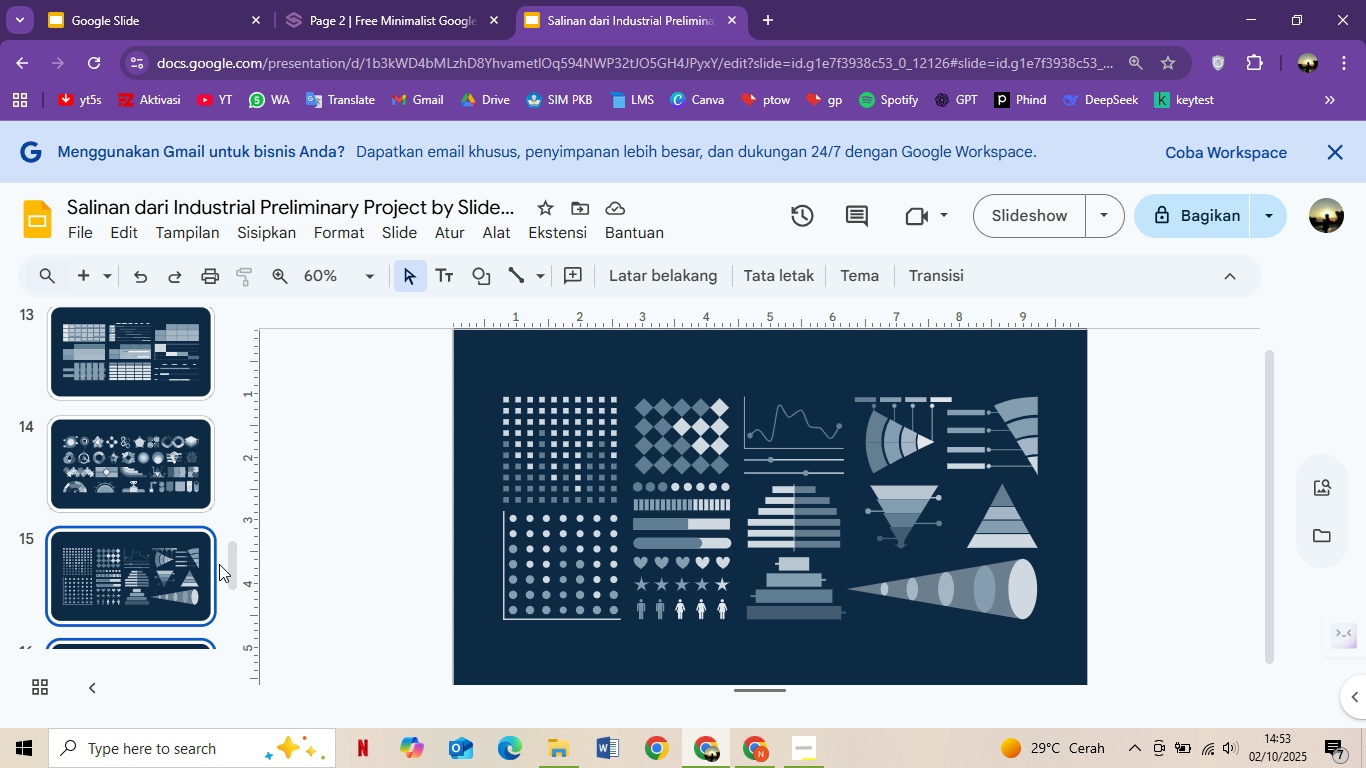 
hold_key(key=ShiftLeft, duration=1.51)
left_click_drag(start_coordinate=[233, 570], to_coordinate=[228, 534])
 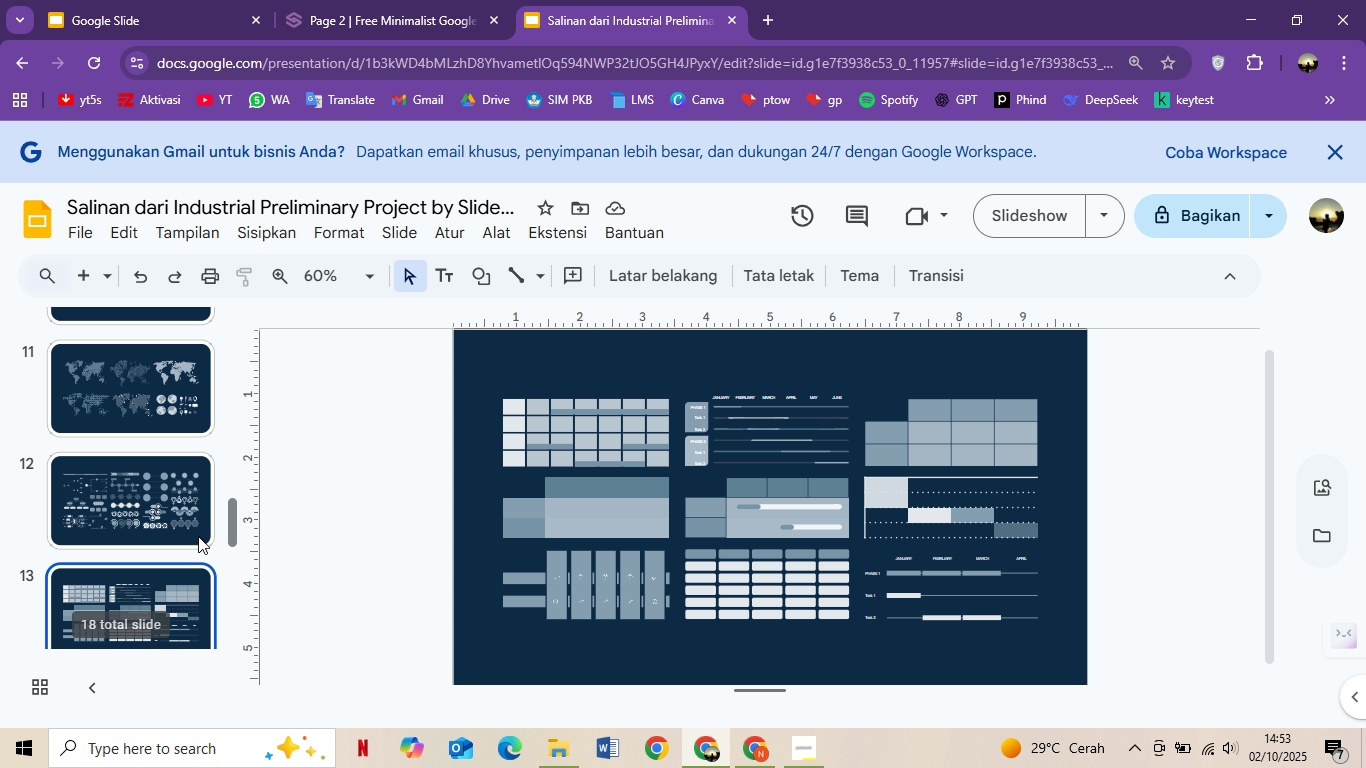 
hold_key(key=ShiftLeft, duration=1.52)
left_click([175, 521])
 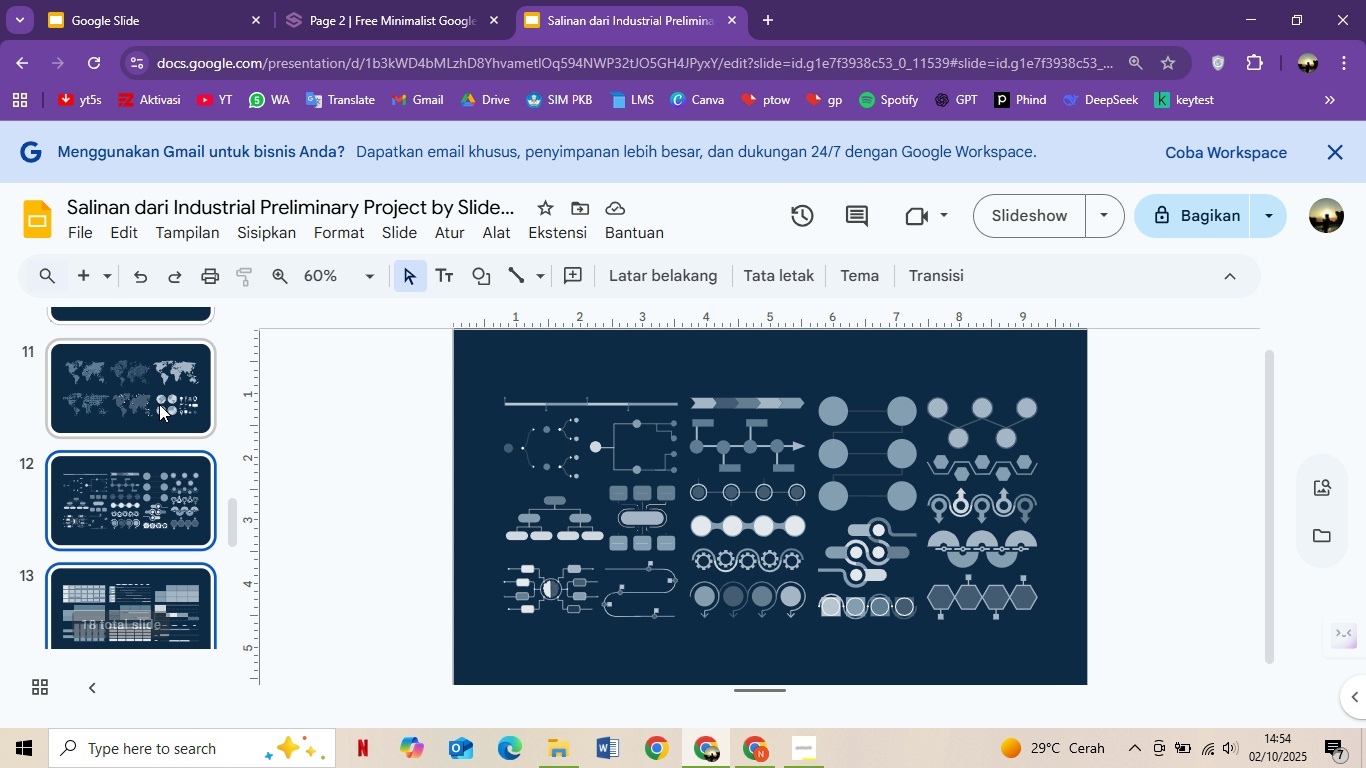 
double_click([159, 404])
 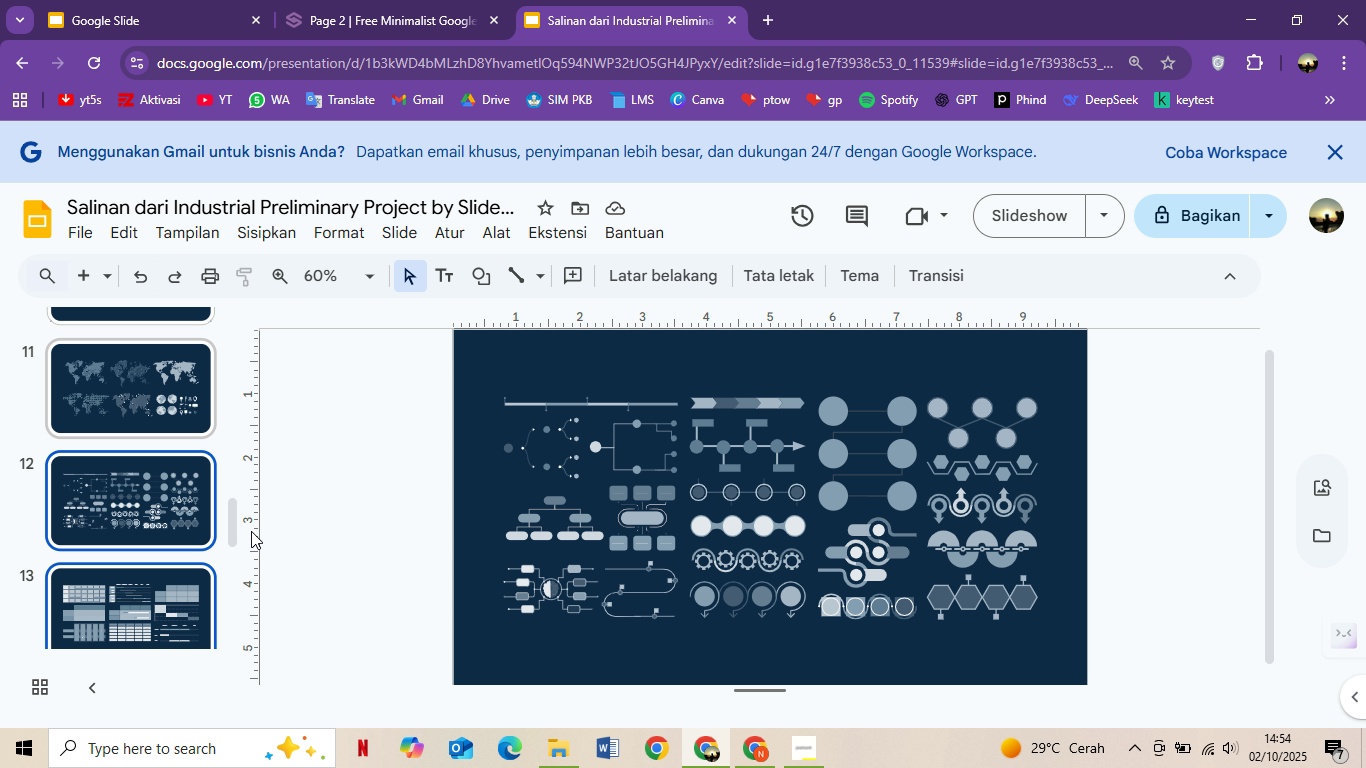 
hold_key(key=ShiftLeft, duration=1.51)
left_click_drag(start_coordinate=[233, 517], to_coordinate=[229, 477])
 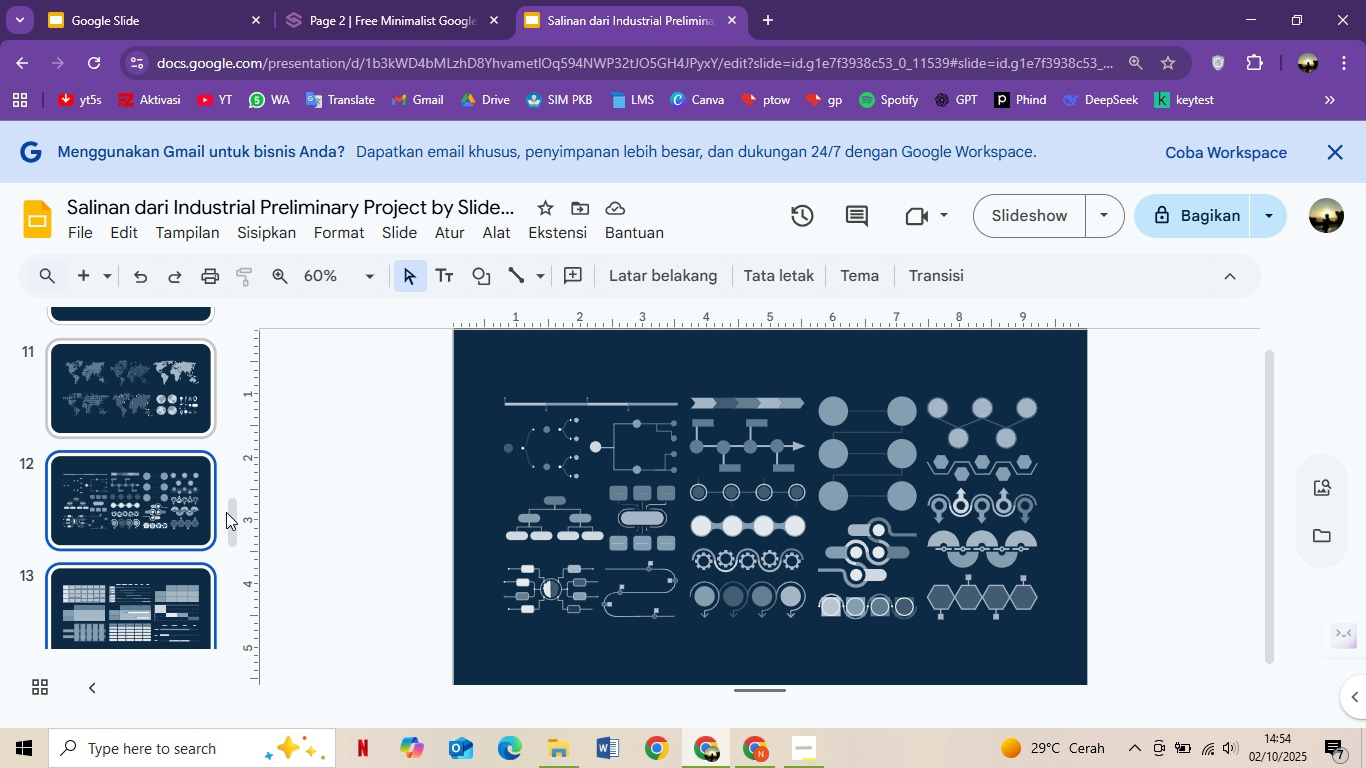 
hold_key(key=ShiftLeft, duration=1.54)
 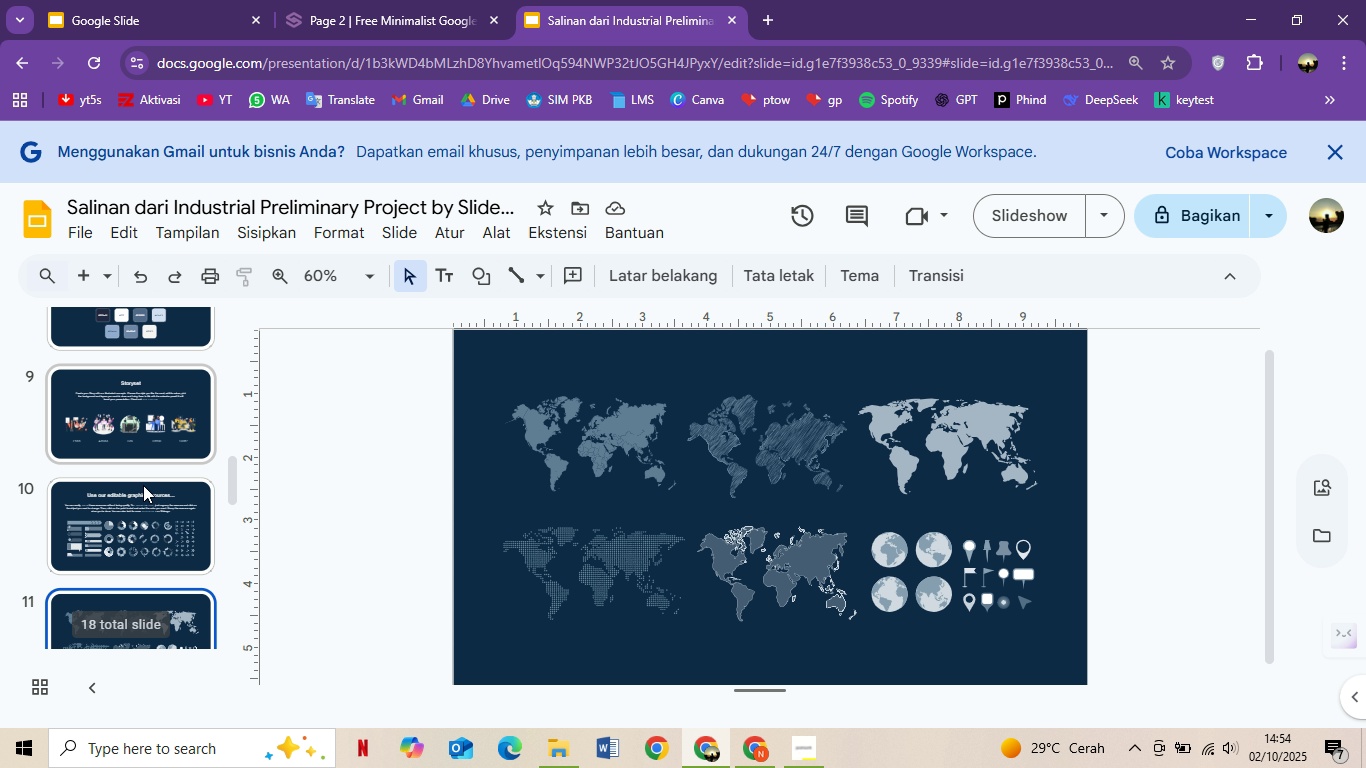 
hold_key(key=ShiftLeft, duration=1.33)
left_click([143, 495])
 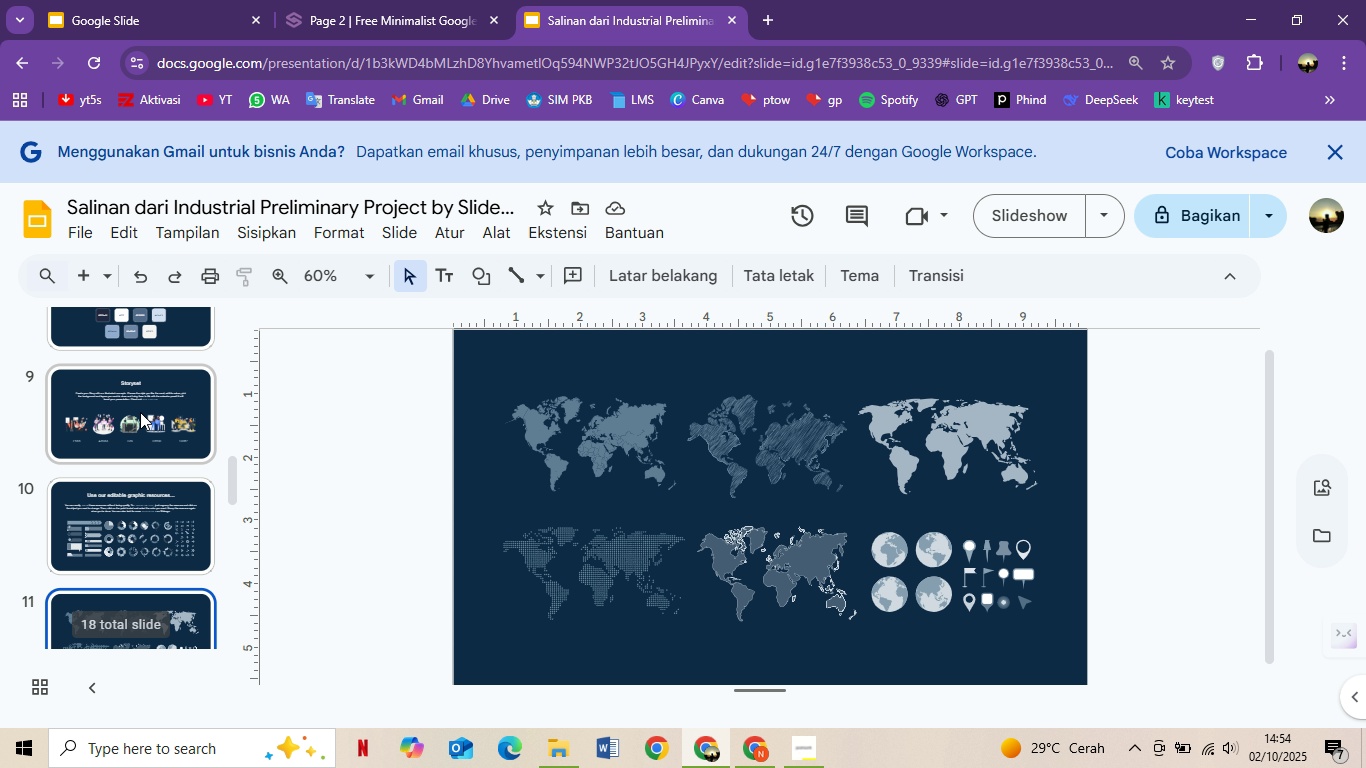 
left_click([140, 409])
 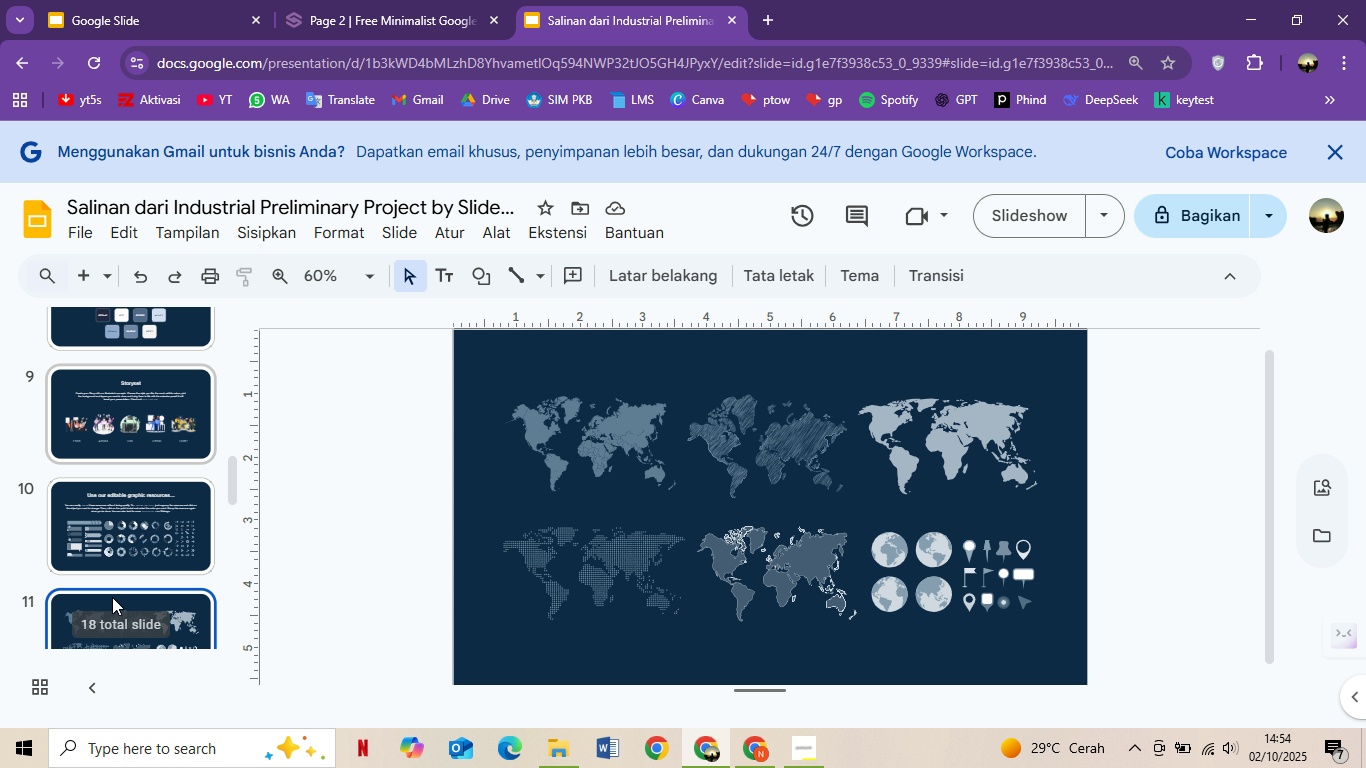 
right_click([112, 597])
 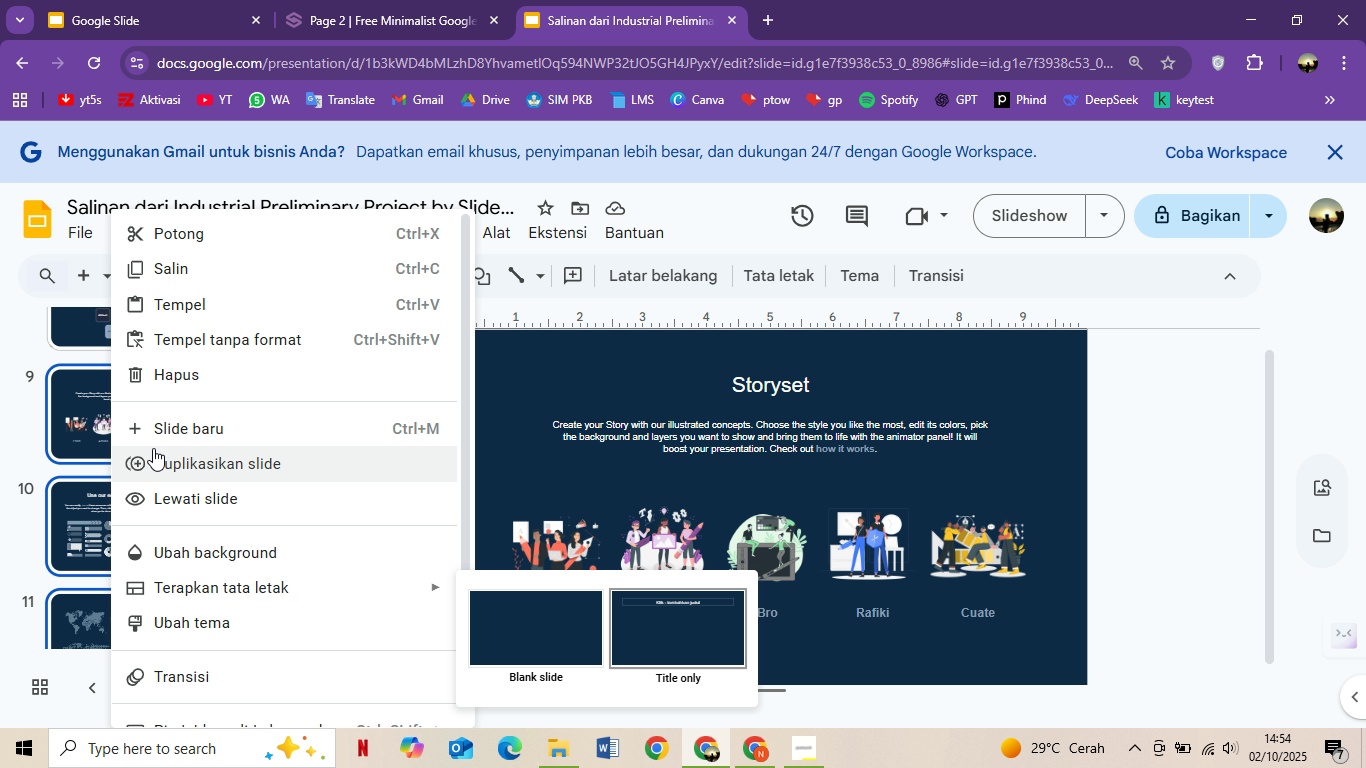 
left_click([180, 378])
 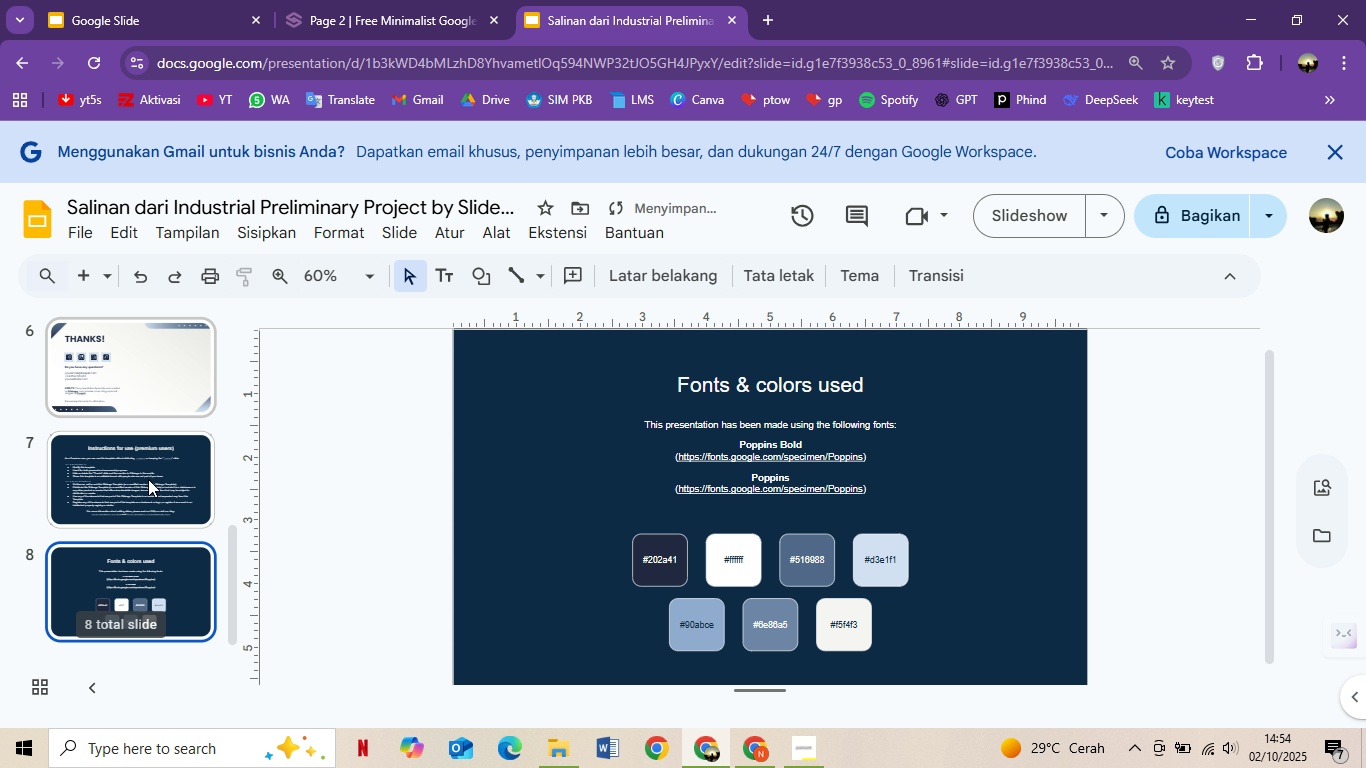 
scroll: coordinate [130, 520], scroll_direction: up, amount: 3.0
 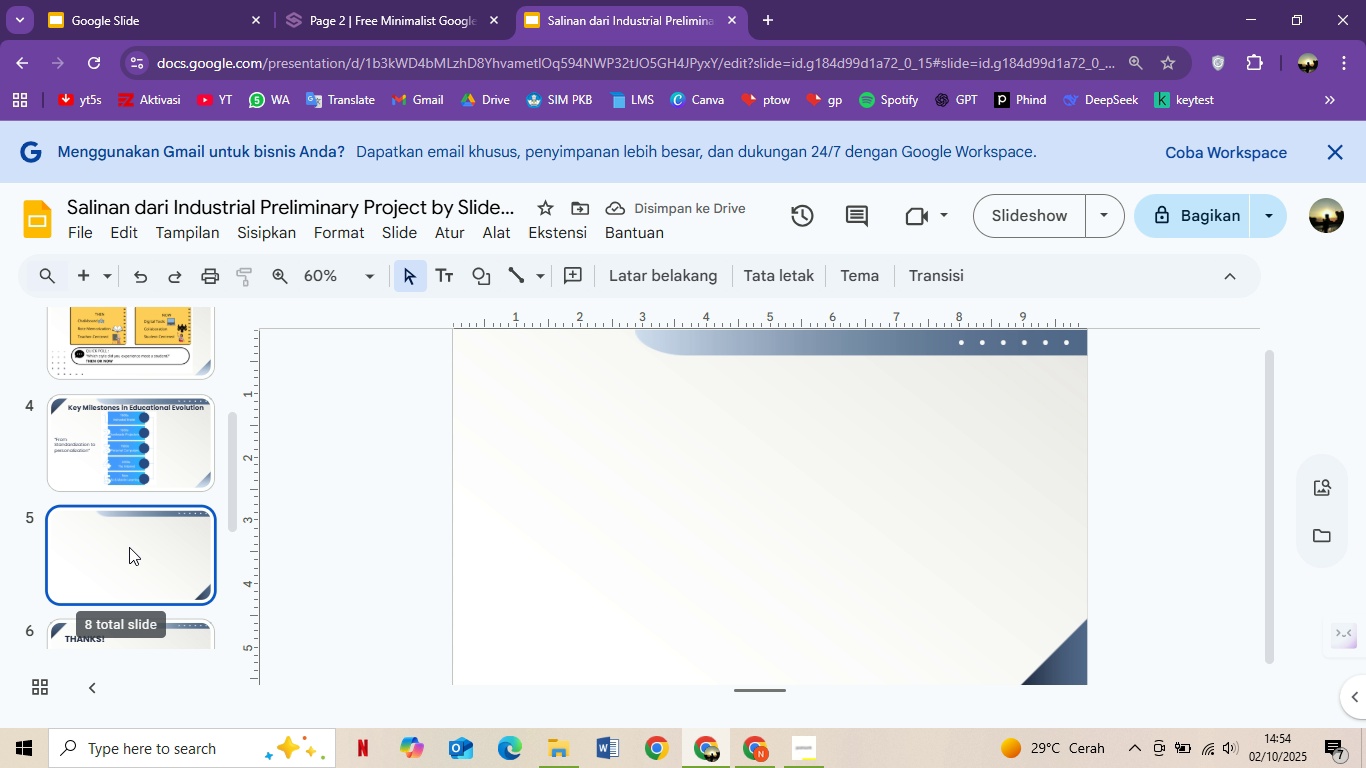 
left_click([129, 547])
 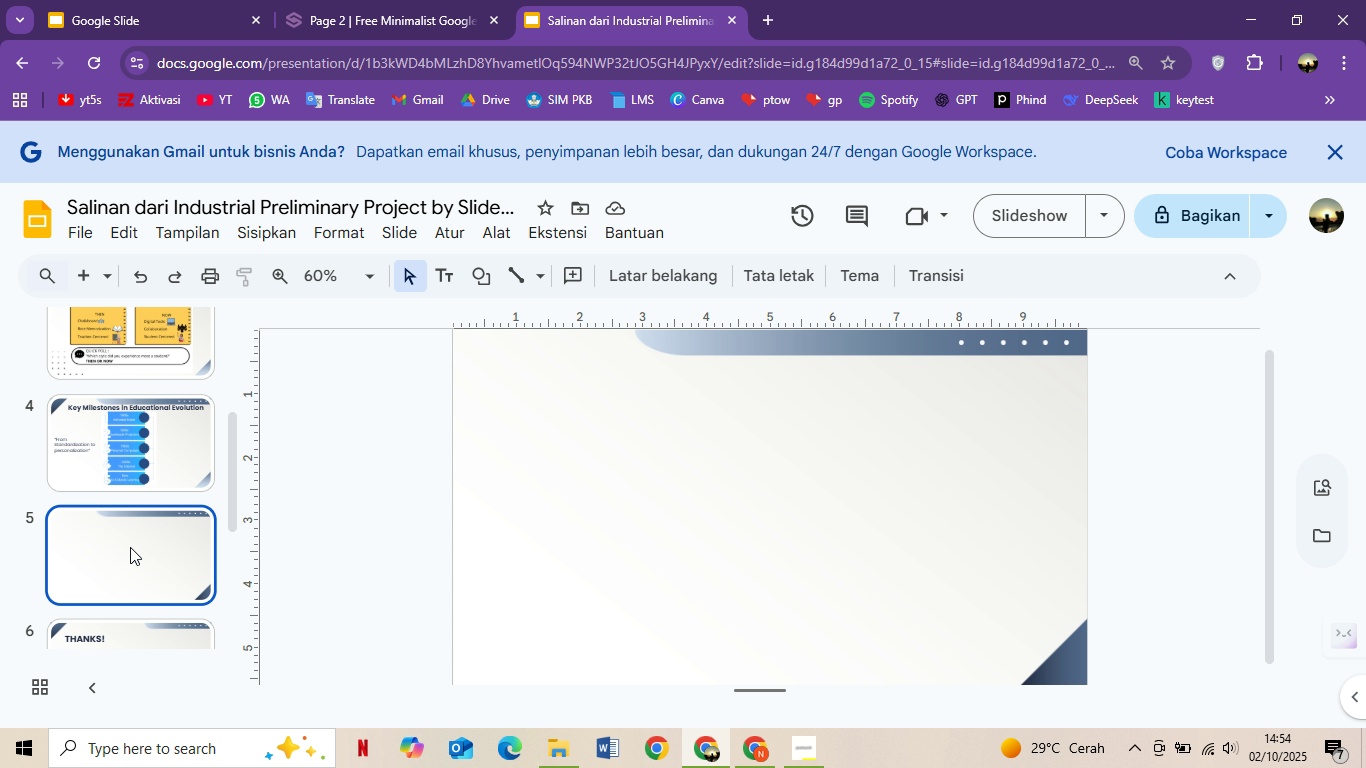 
left_click([133, 456])
 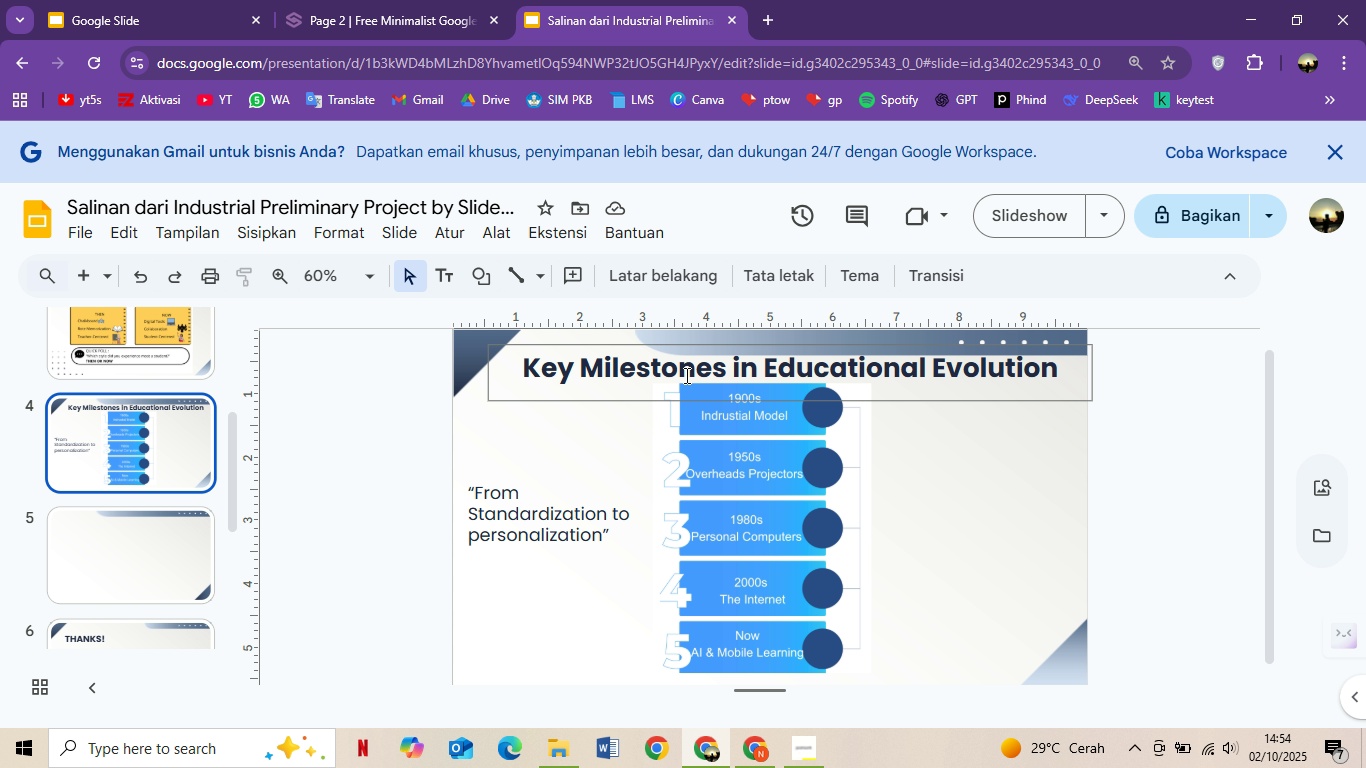 
left_click([685, 375])
 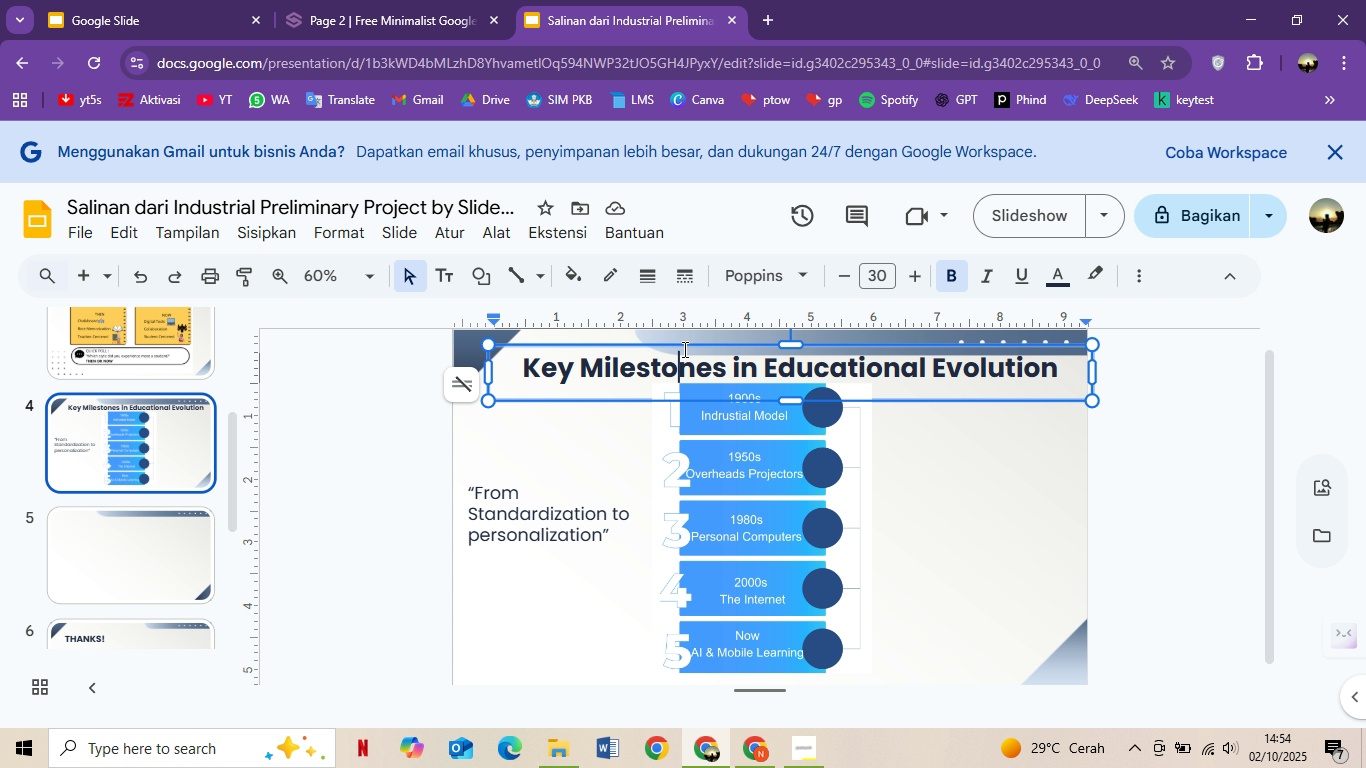 
left_click([683, 344])
 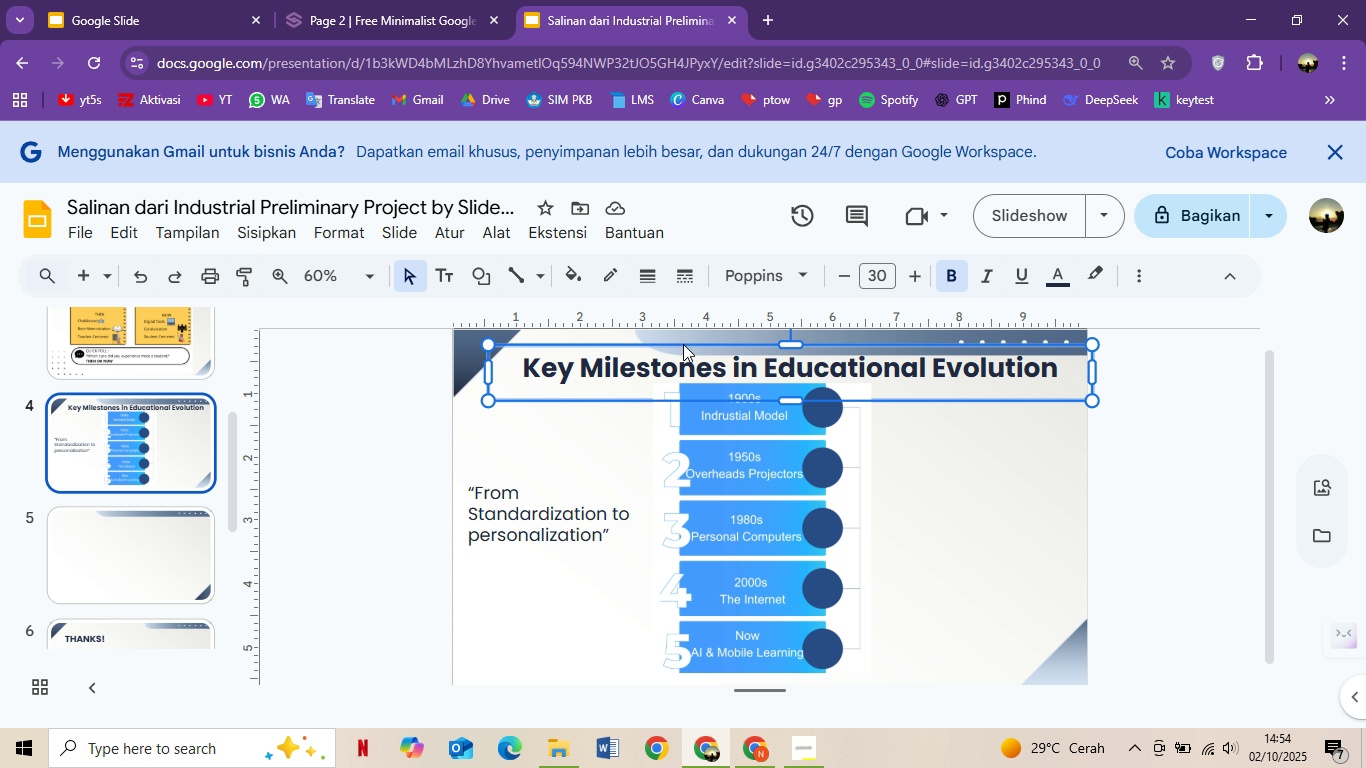 
key(Control+C)
 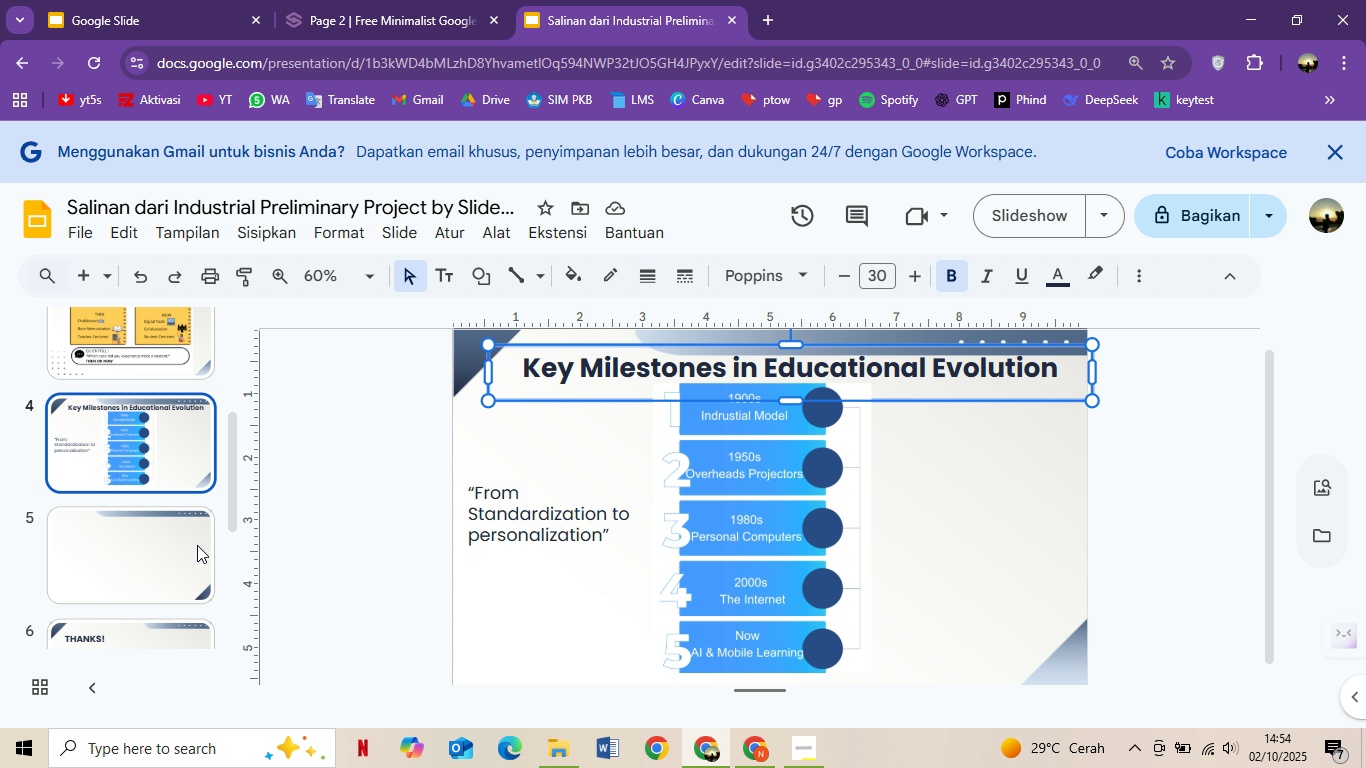 
left_click([152, 552])
 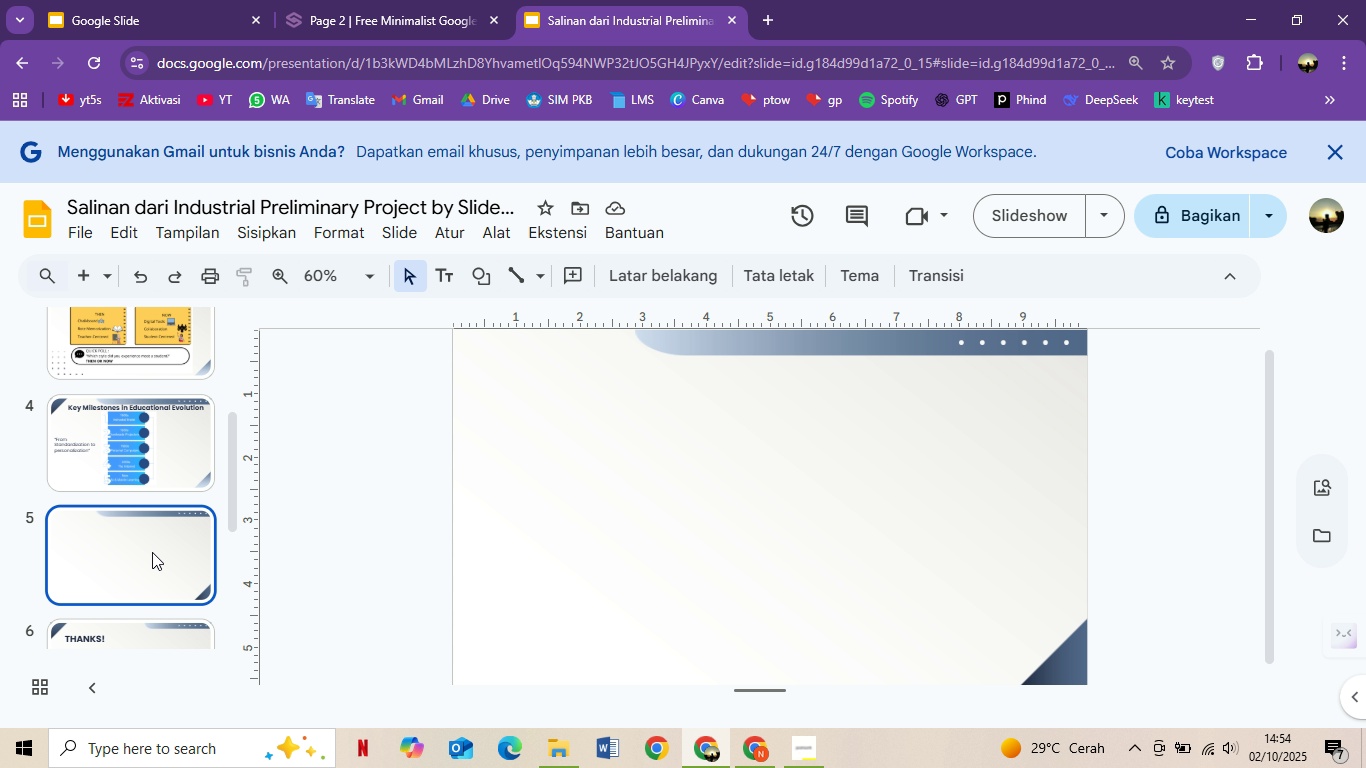 
key(Control+V)
 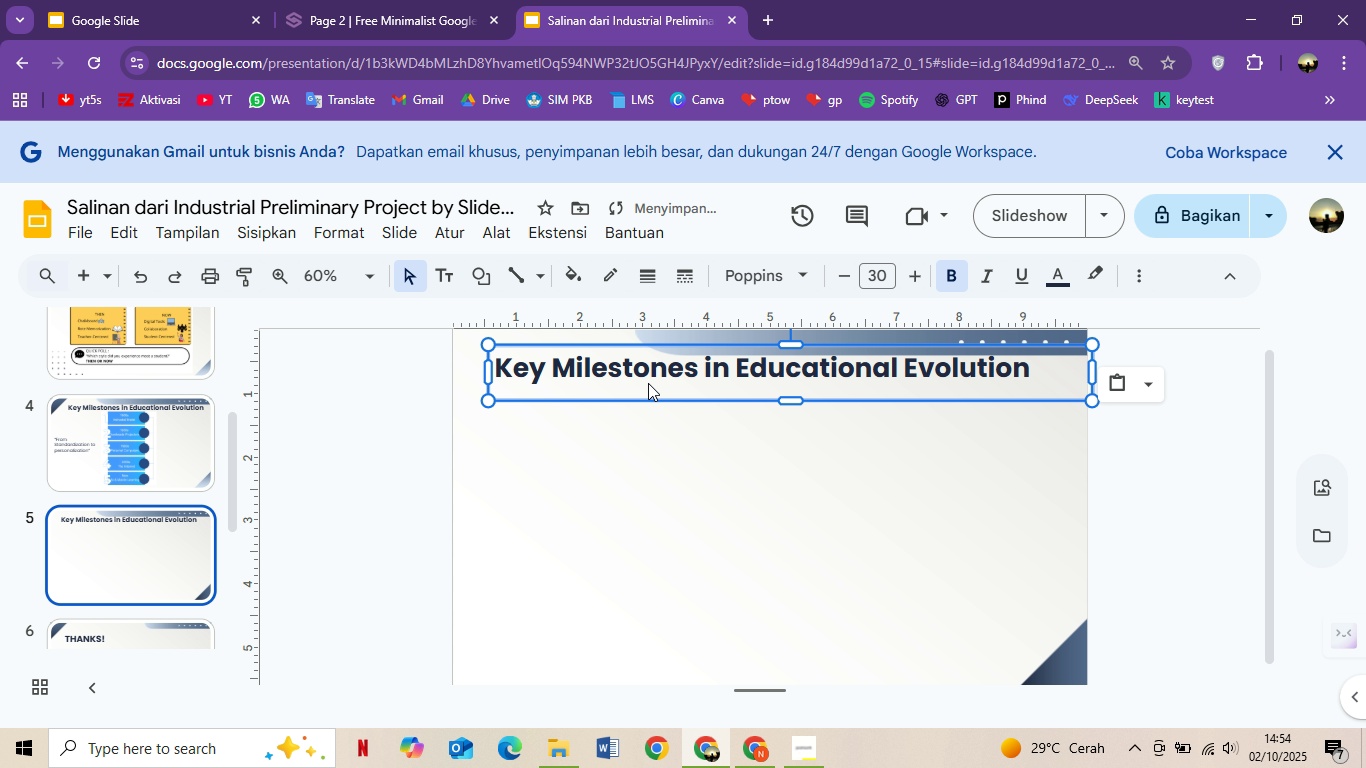 
double_click([648, 383])
 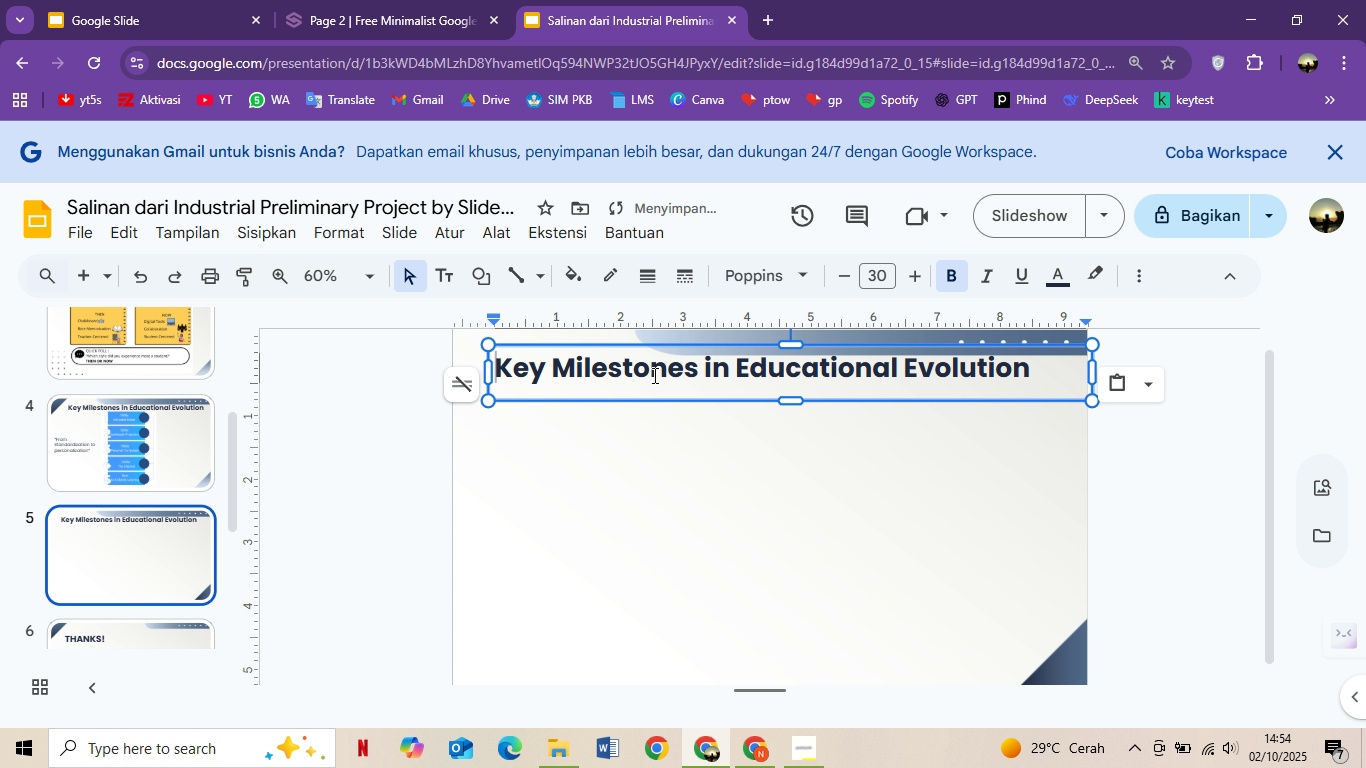 
key(Control+A)
 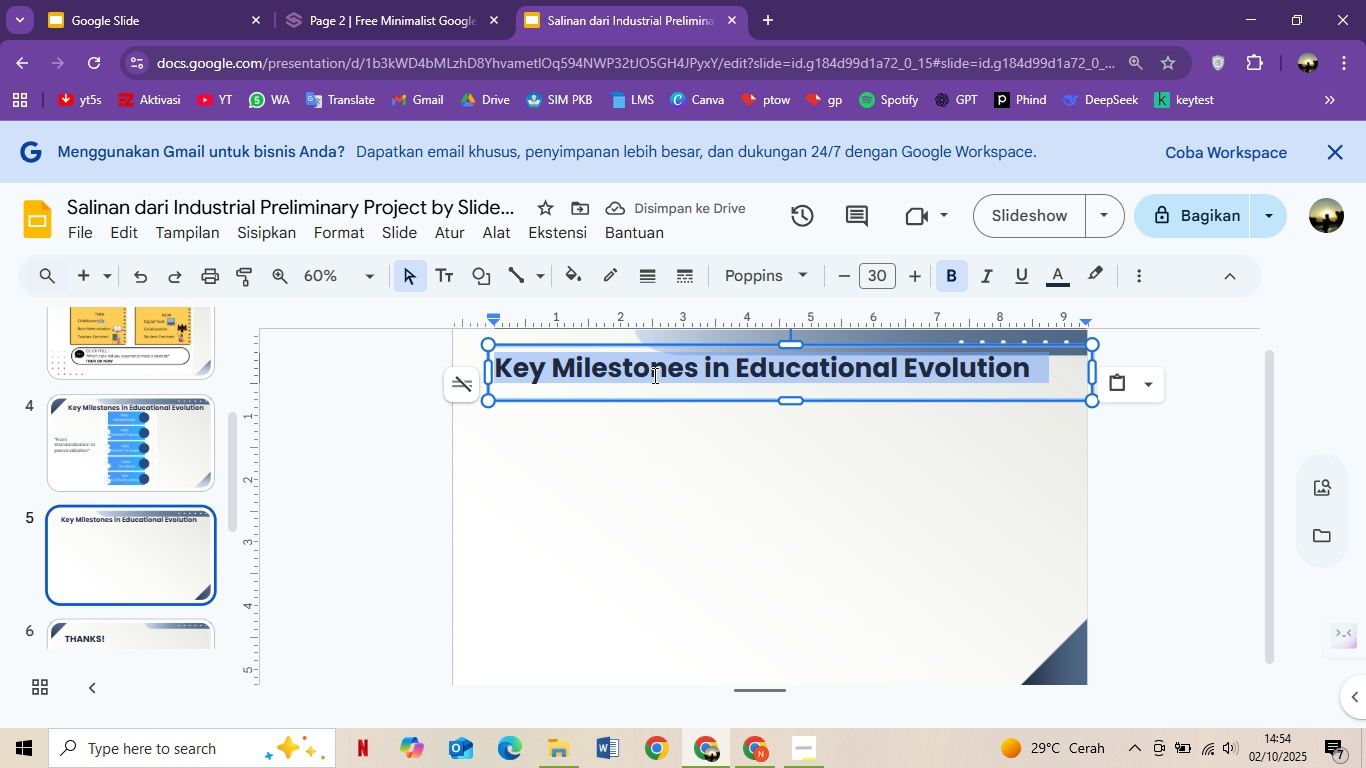 
type(Interactive Strategies For )
key(Backspace)
key(Backspace)
key(Backspace)
key(Backspace)
type(for Engagement)
 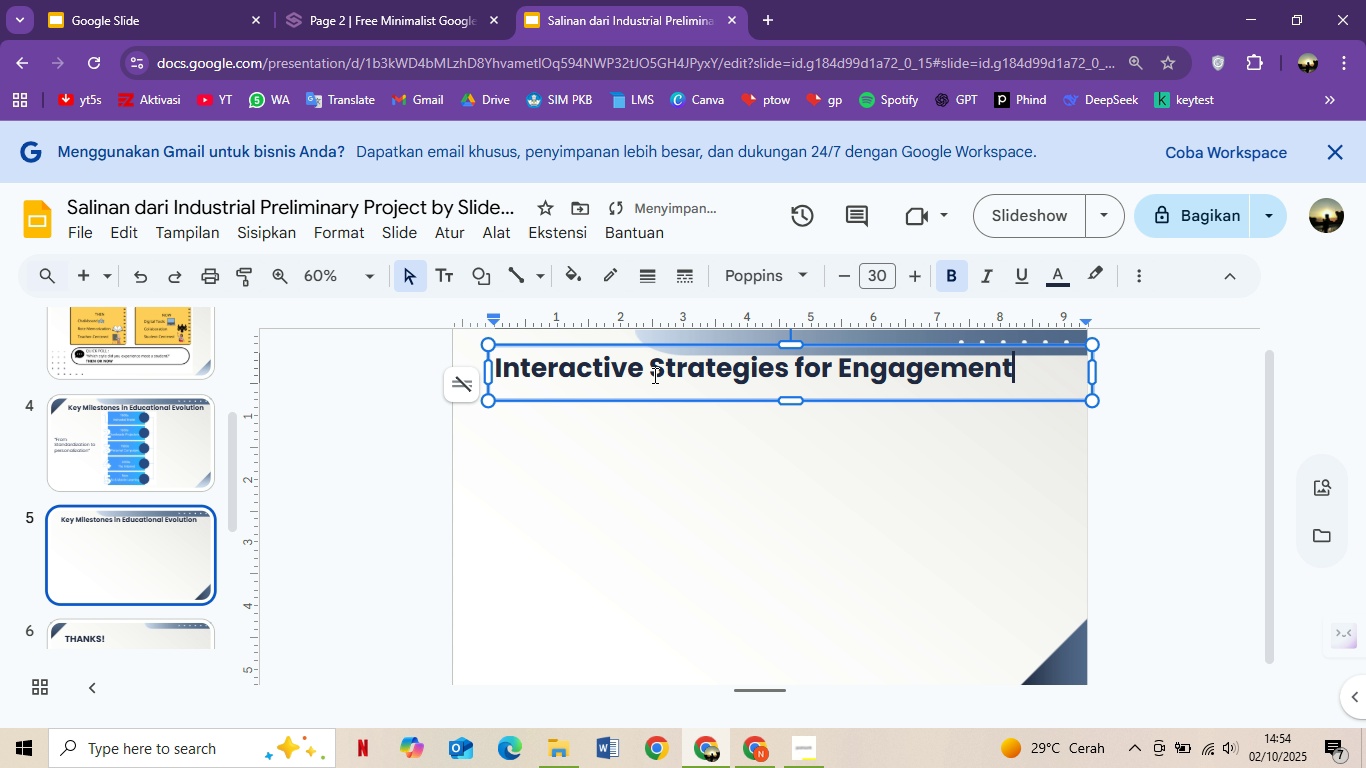 
left_click_drag(start_coordinate=[673, 344], to_coordinate=[694, 344])
 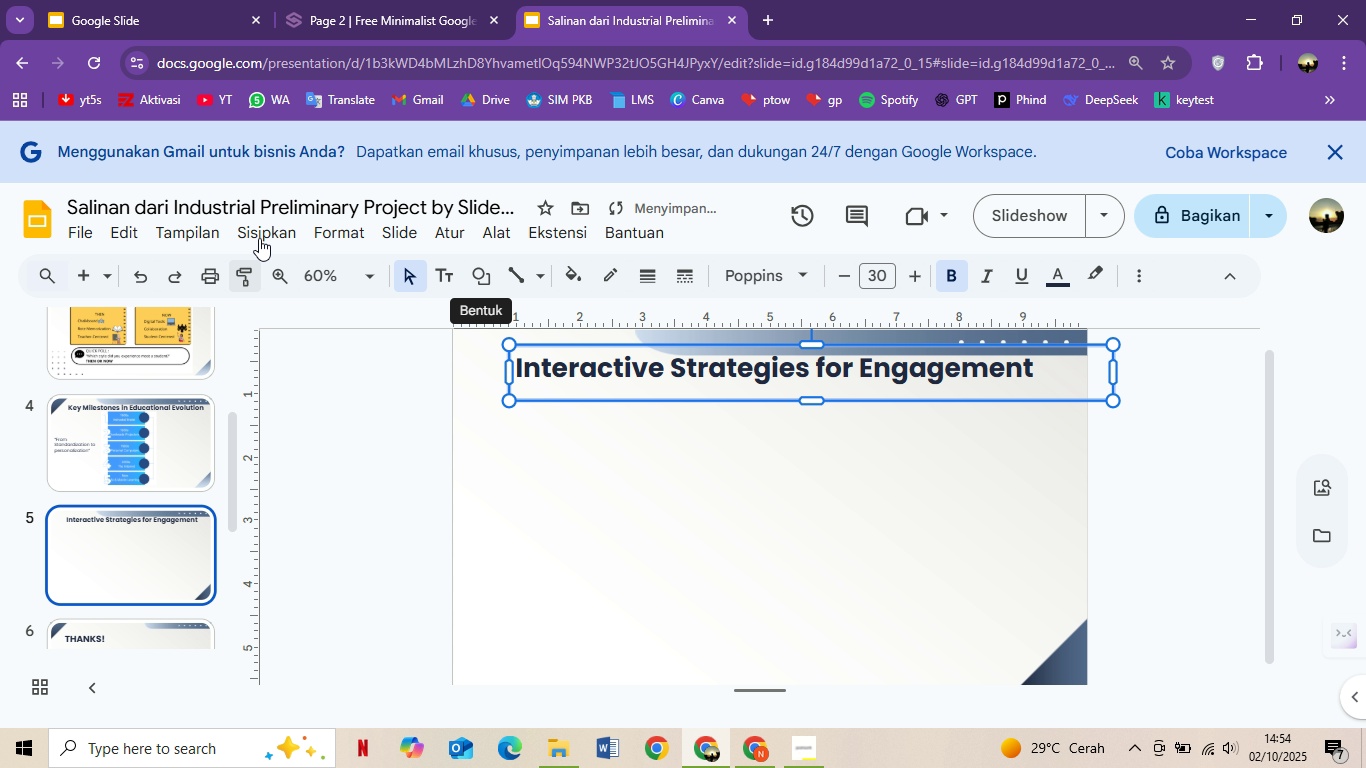 
left_click([259, 238])
 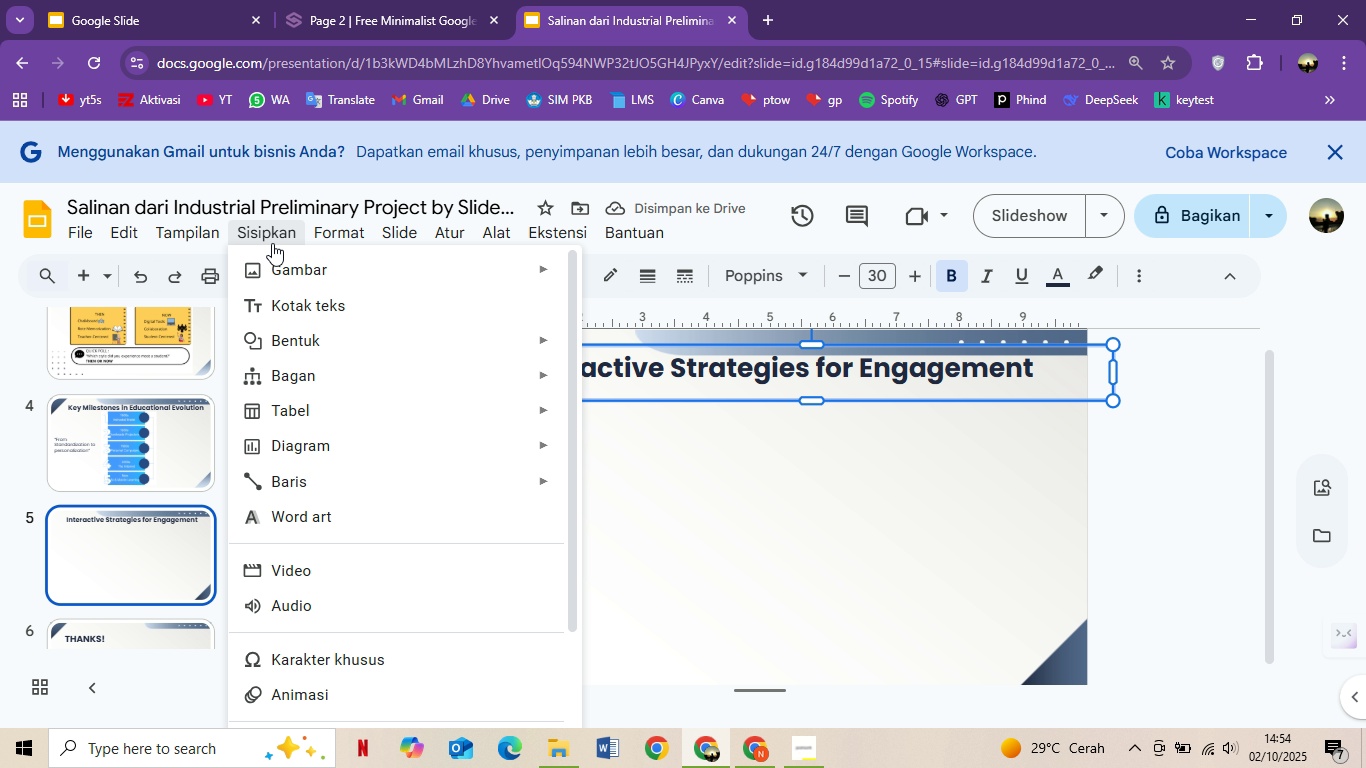 
left_click([289, 269])
 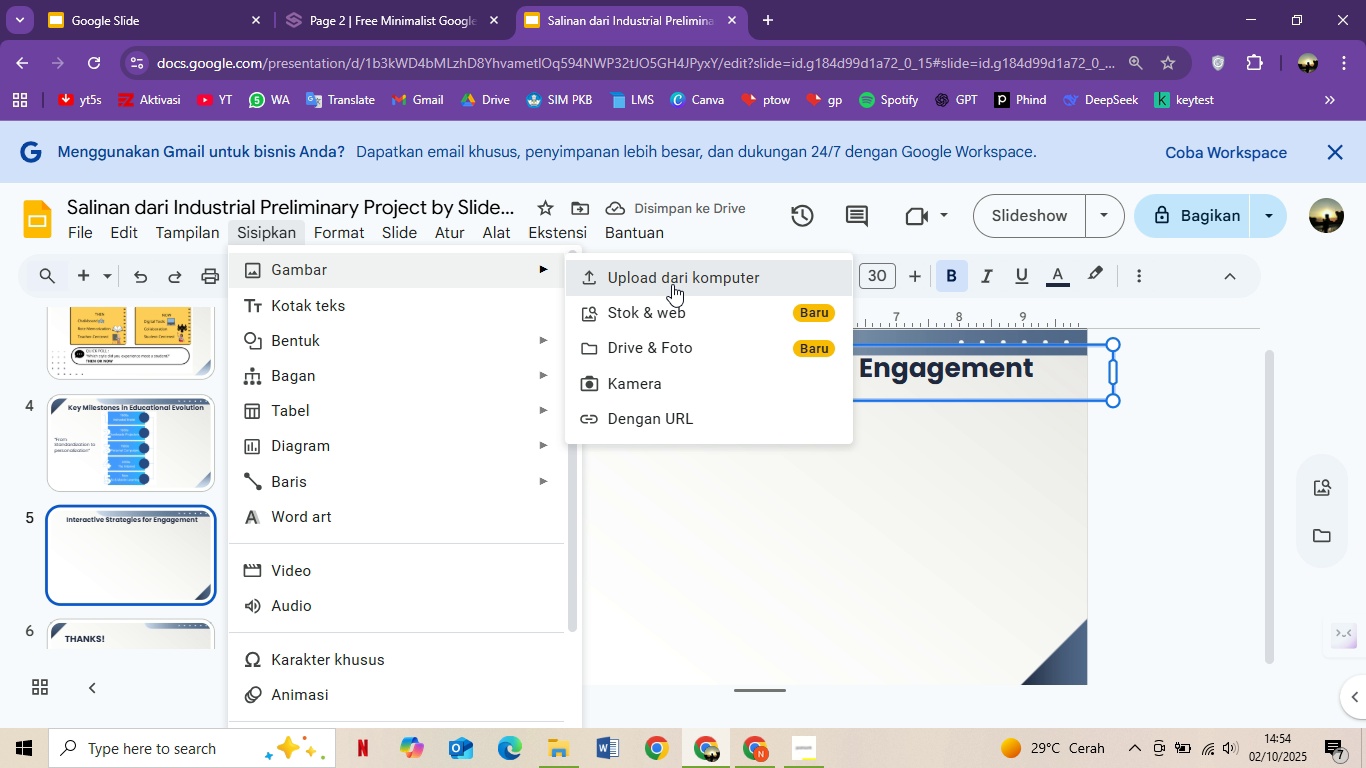 
left_click([672, 284])
 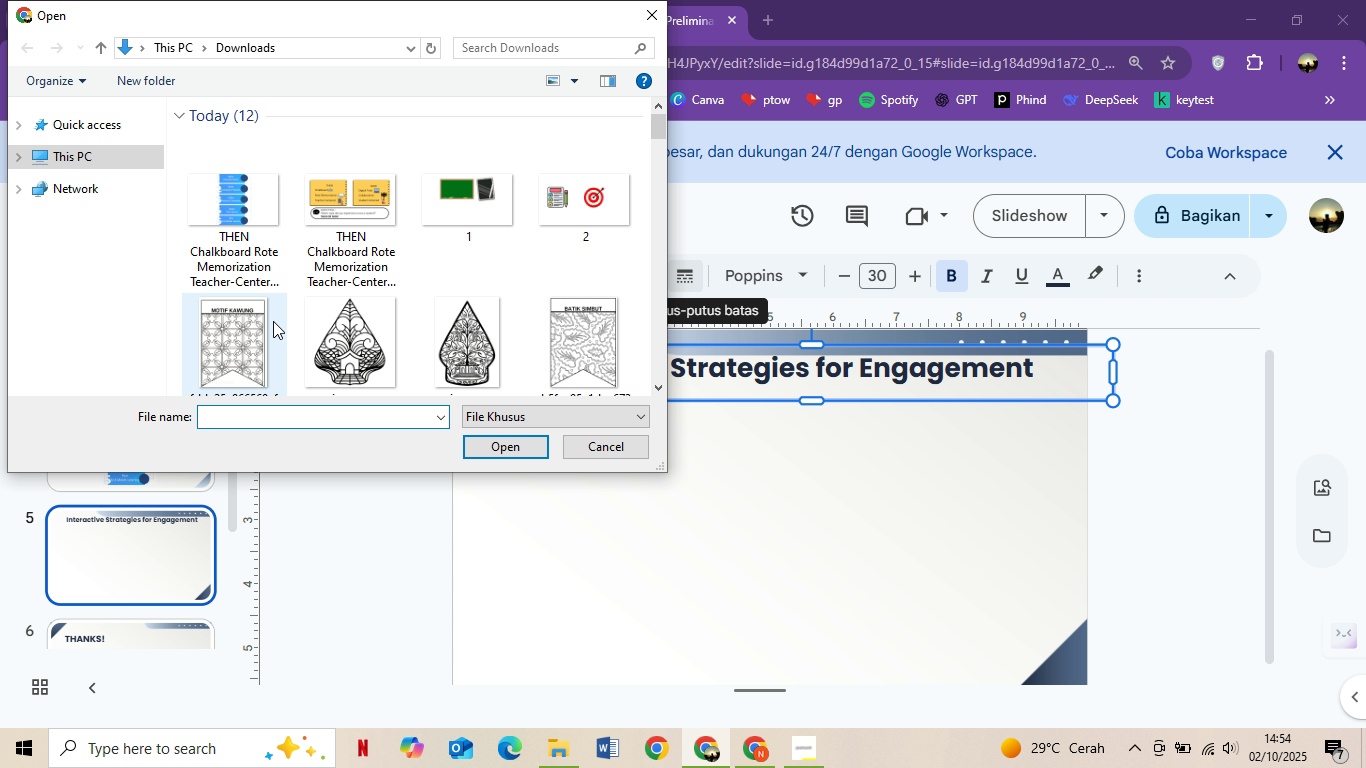 
double_click([559, 208])
 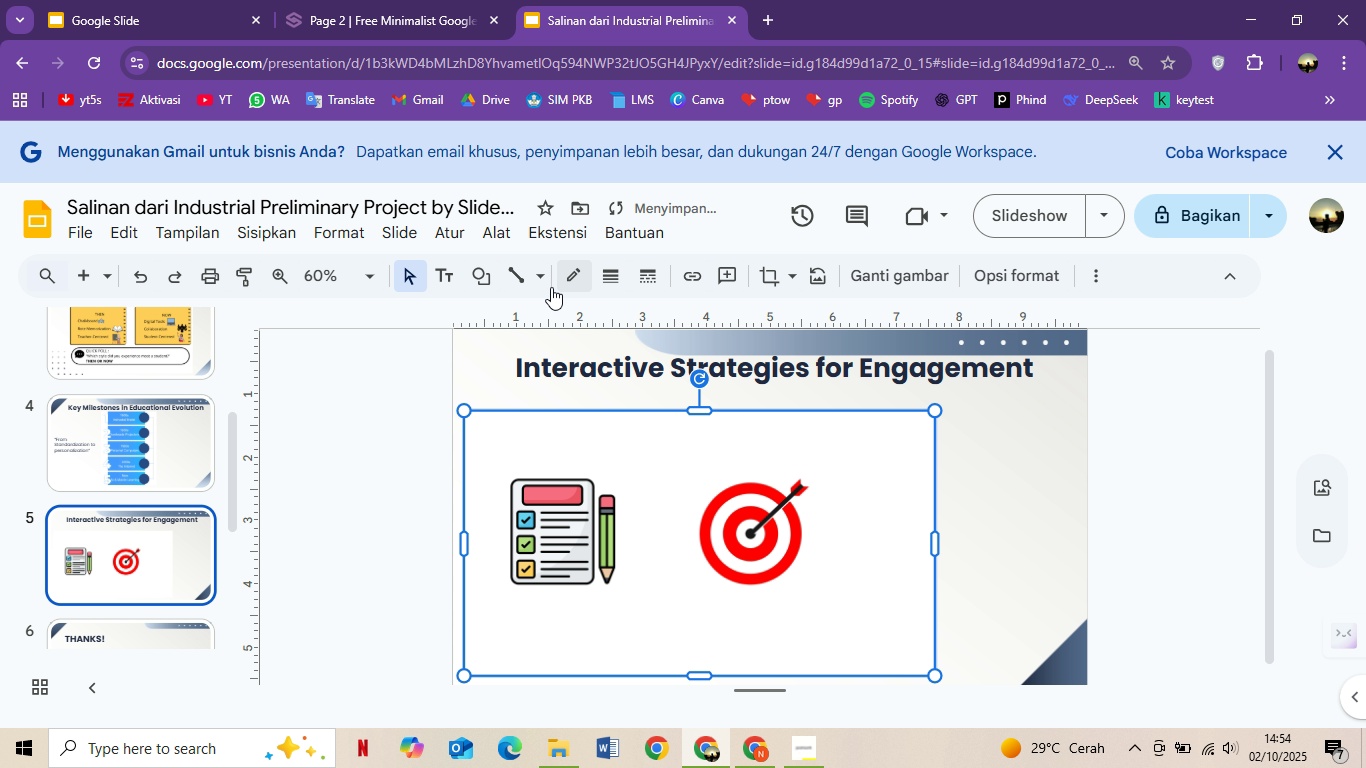 
left_click([755, 272])
 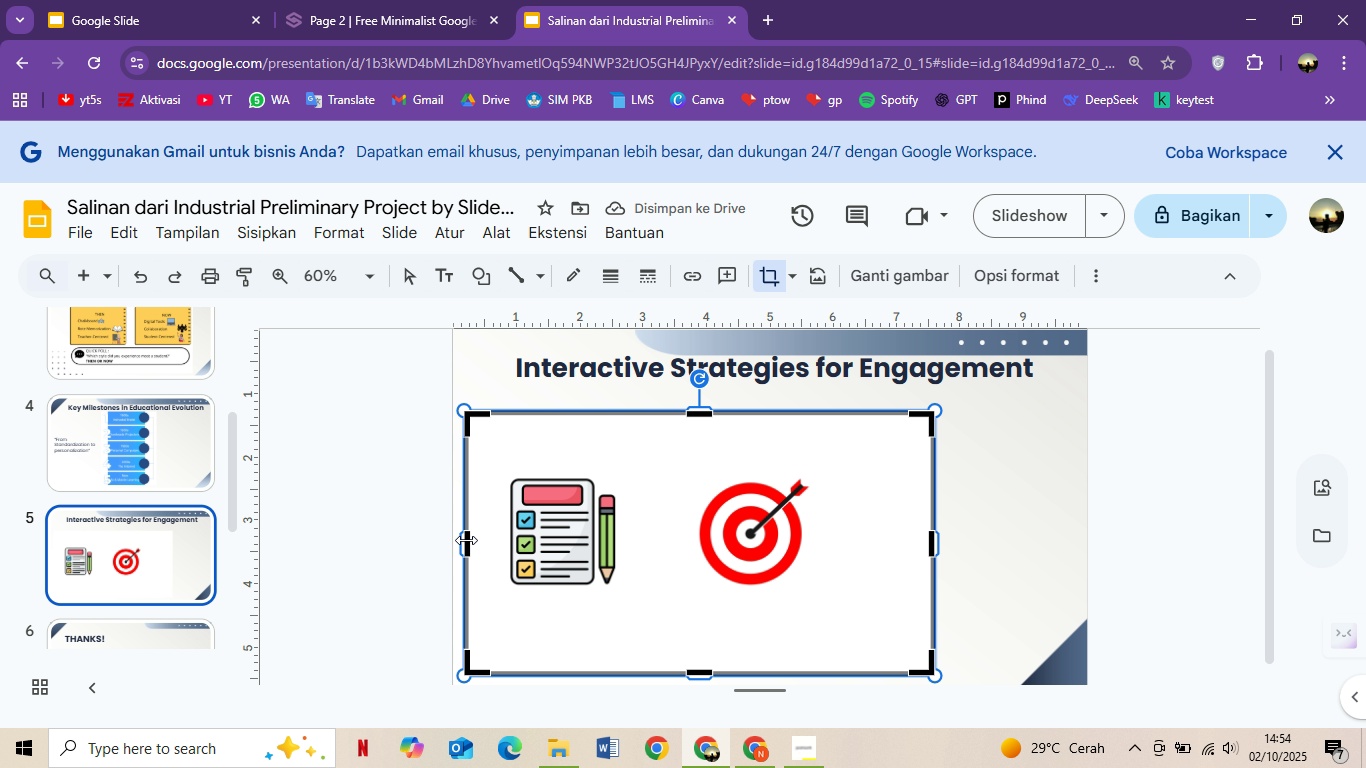 
left_click_drag(start_coordinate=[467, 540], to_coordinate=[696, 545])
 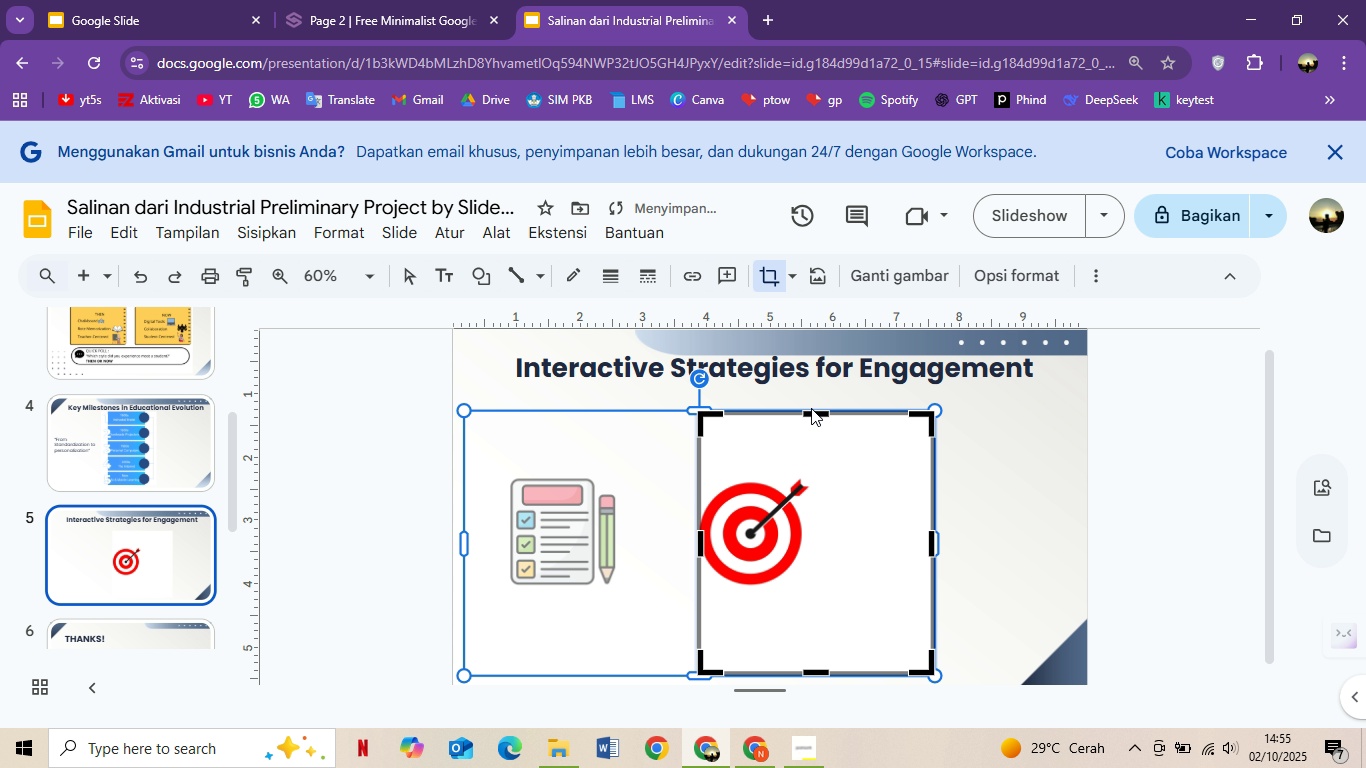 
left_click_drag(start_coordinate=[813, 412], to_coordinate=[814, 477])
 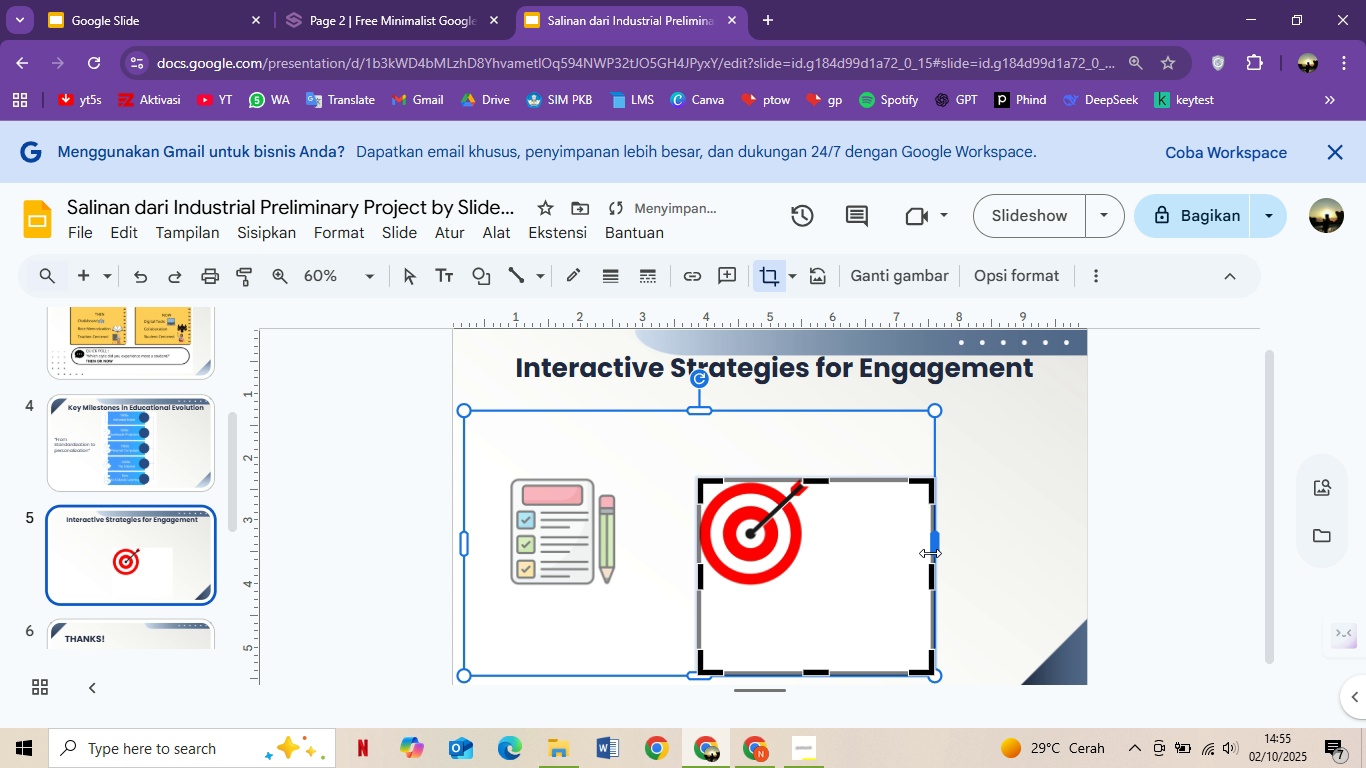 
left_click_drag(start_coordinate=[932, 570], to_coordinate=[805, 589])
 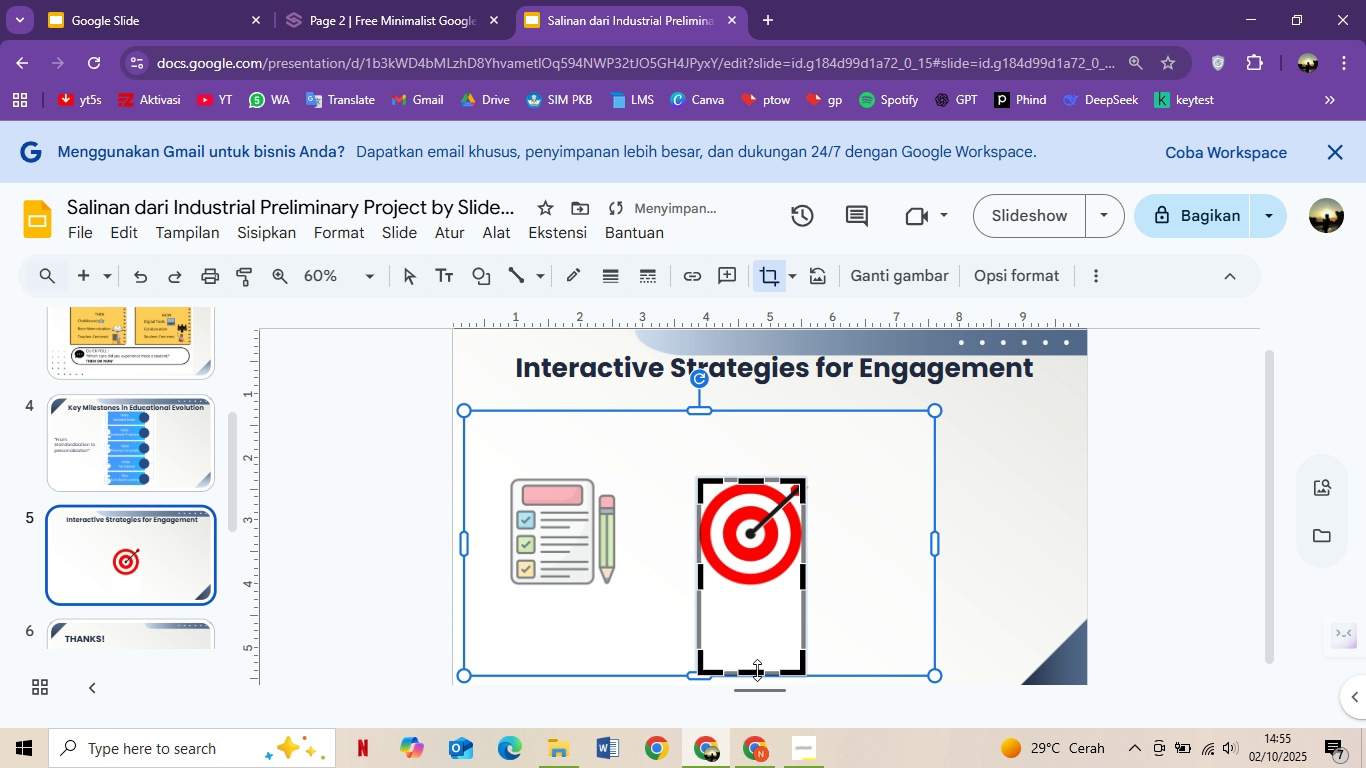 
left_click_drag(start_coordinate=[757, 670], to_coordinate=[751, 588])
 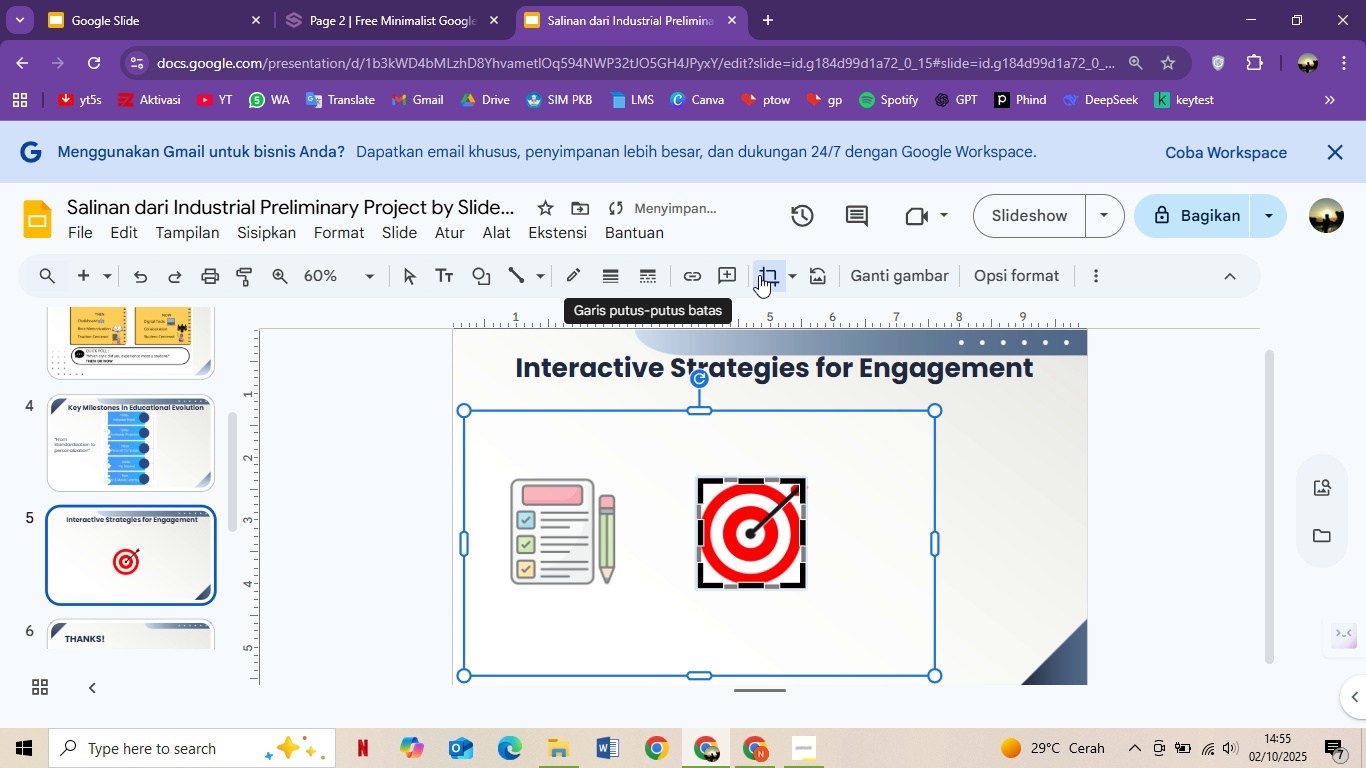 
left_click([759, 275])
 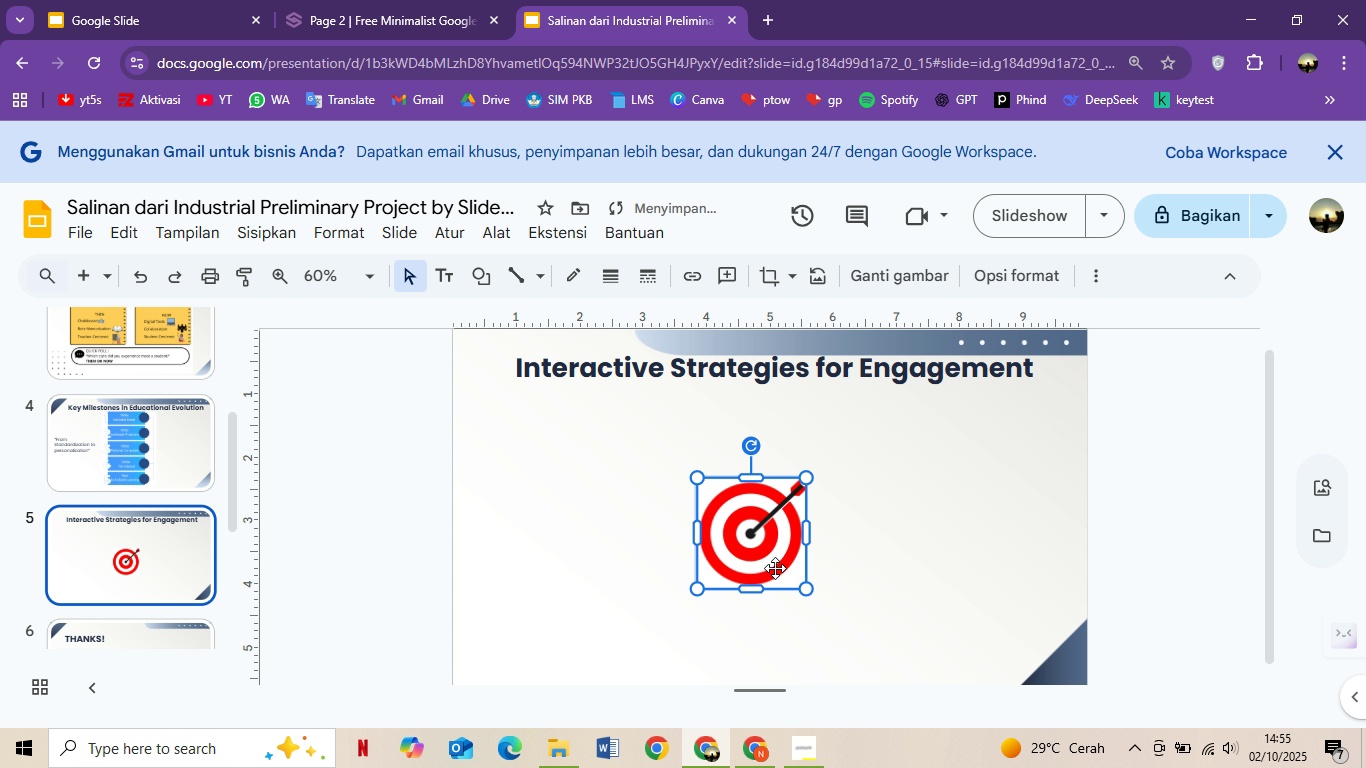 
left_click_drag(start_coordinate=[775, 568], to_coordinate=[577, 449])
 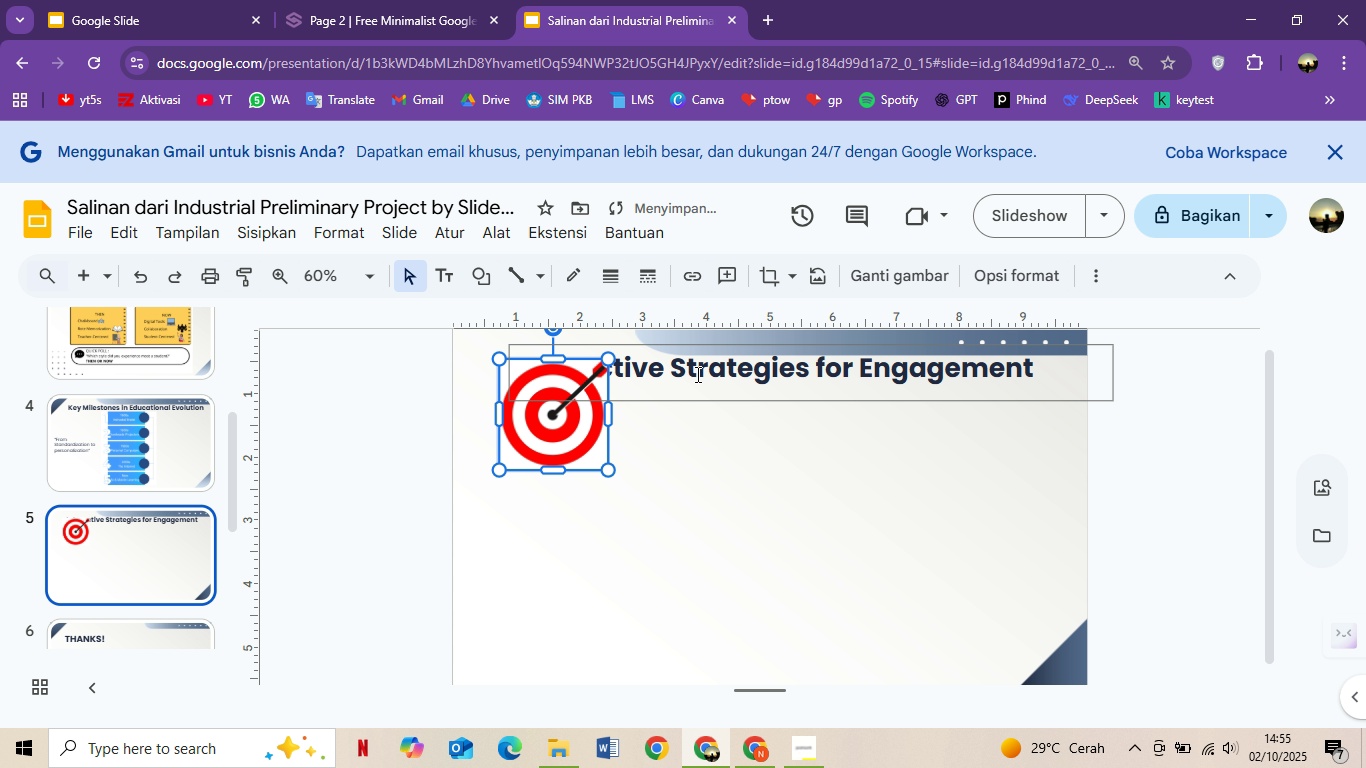 
left_click_drag(start_coordinate=[695, 374], to_coordinate=[720, 381])
 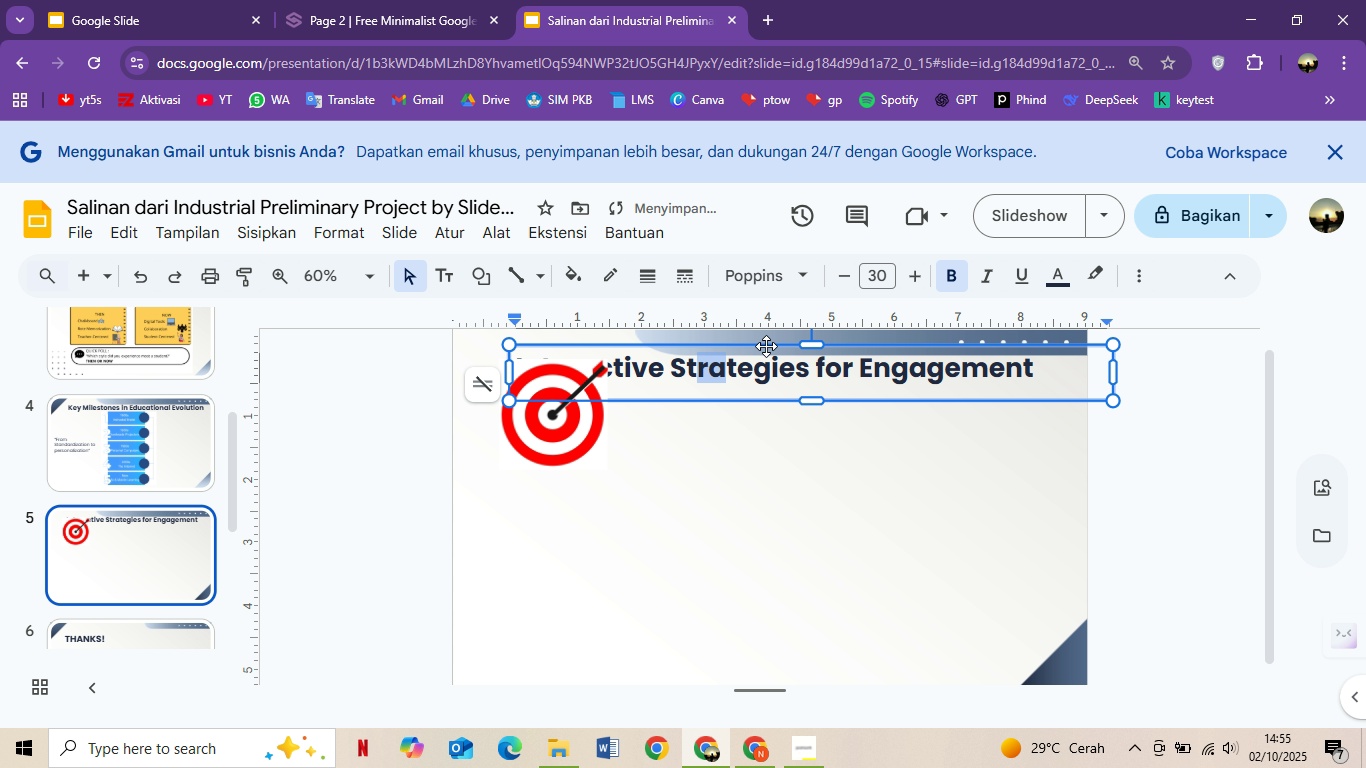 
left_click_drag(start_coordinate=[766, 347], to_coordinate=[787, 355])
 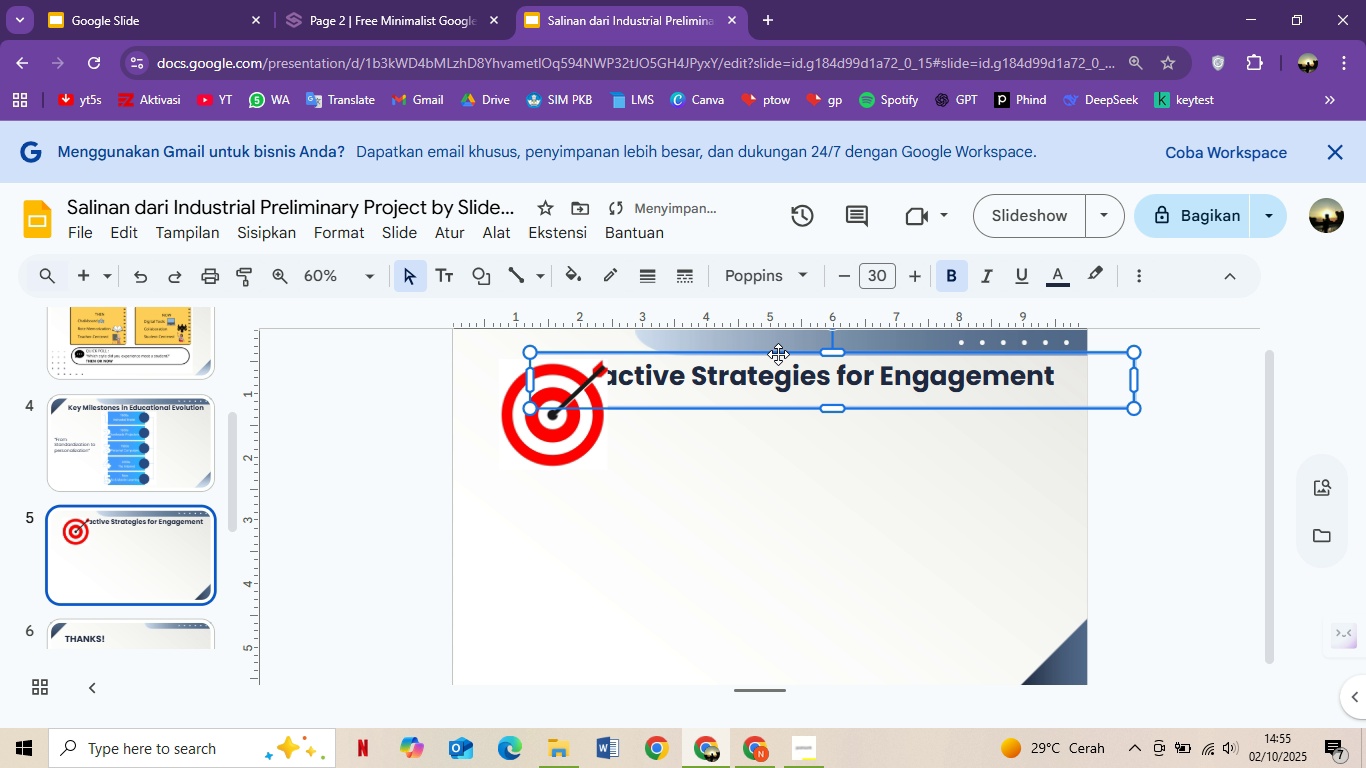 
left_click_drag(start_coordinate=[776, 354], to_coordinate=[790, 353])
 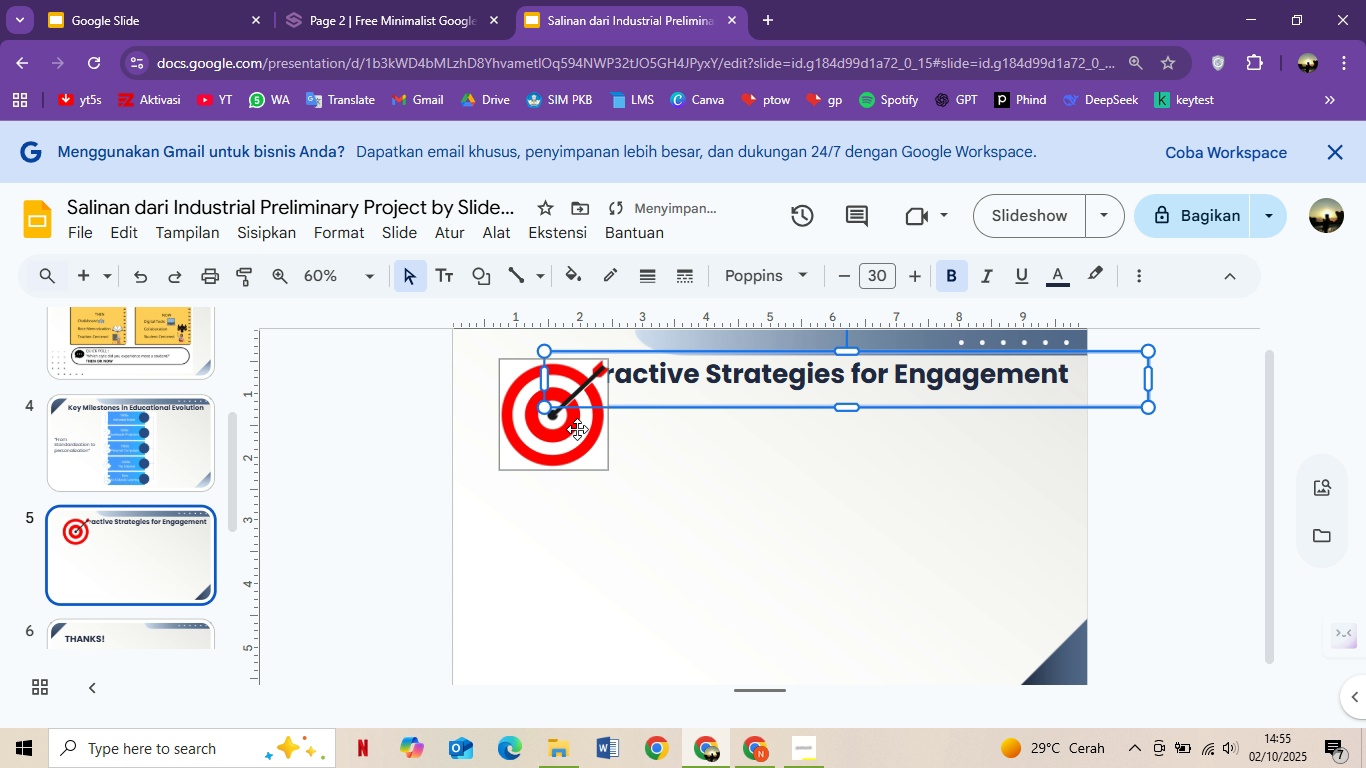 
left_click_drag(start_coordinate=[562, 432], to_coordinate=[507, 375])
 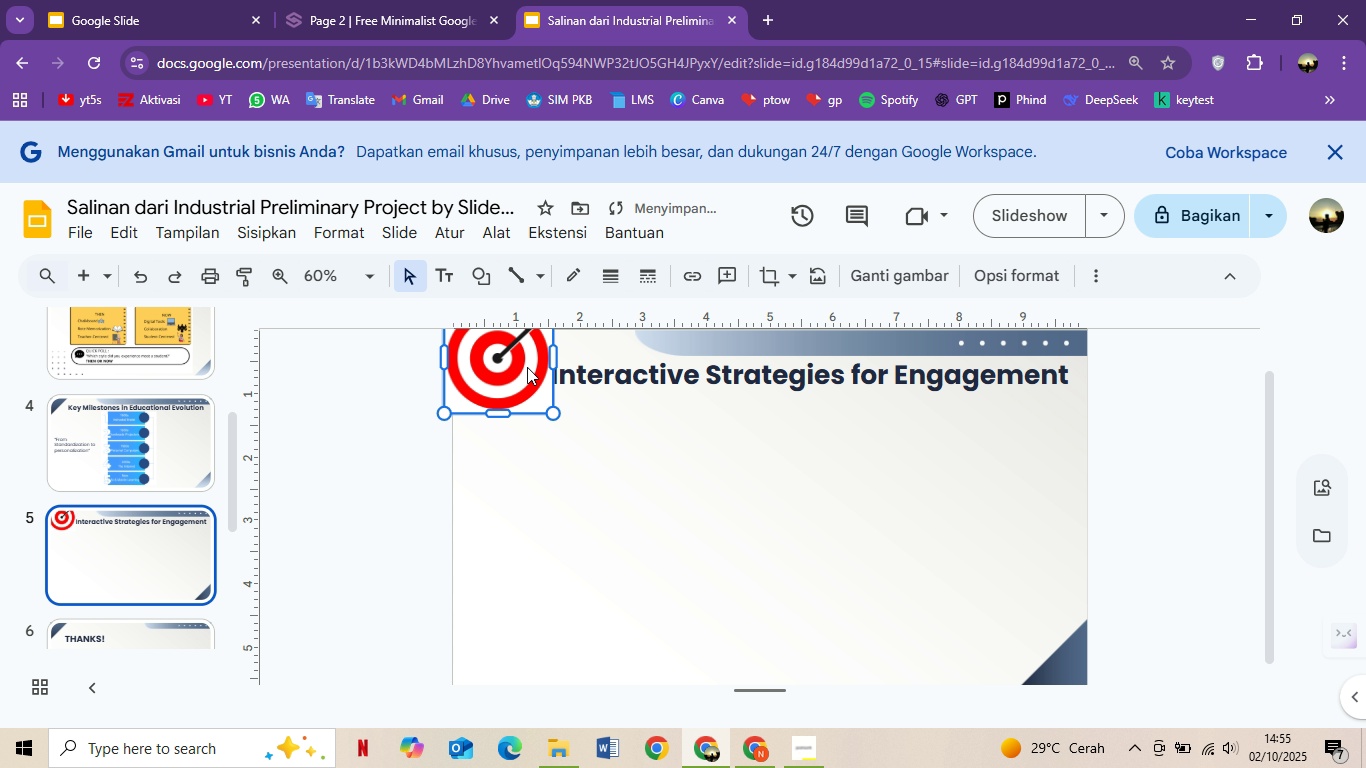 
left_click_drag(start_coordinate=[522, 371], to_coordinate=[575, 453])
 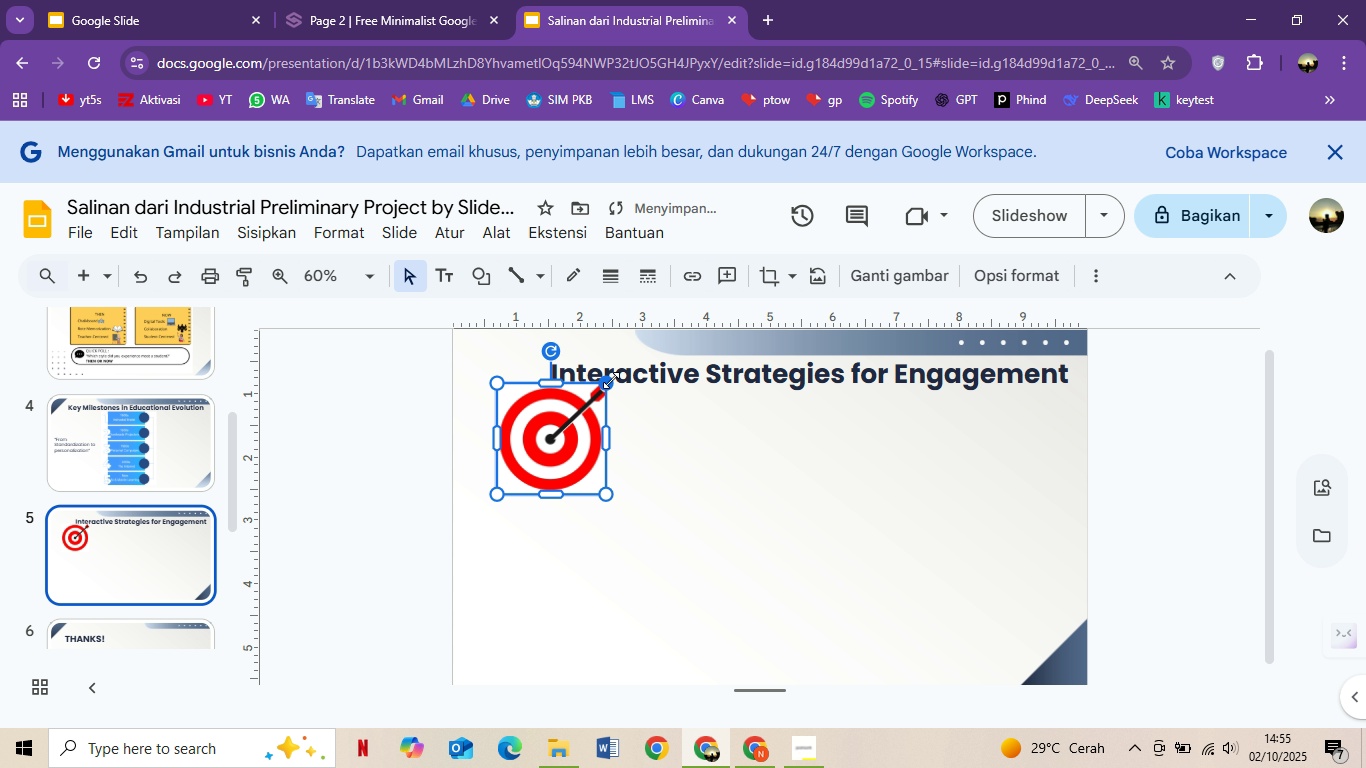 
left_click_drag(start_coordinate=[611, 380], to_coordinate=[554, 443])
 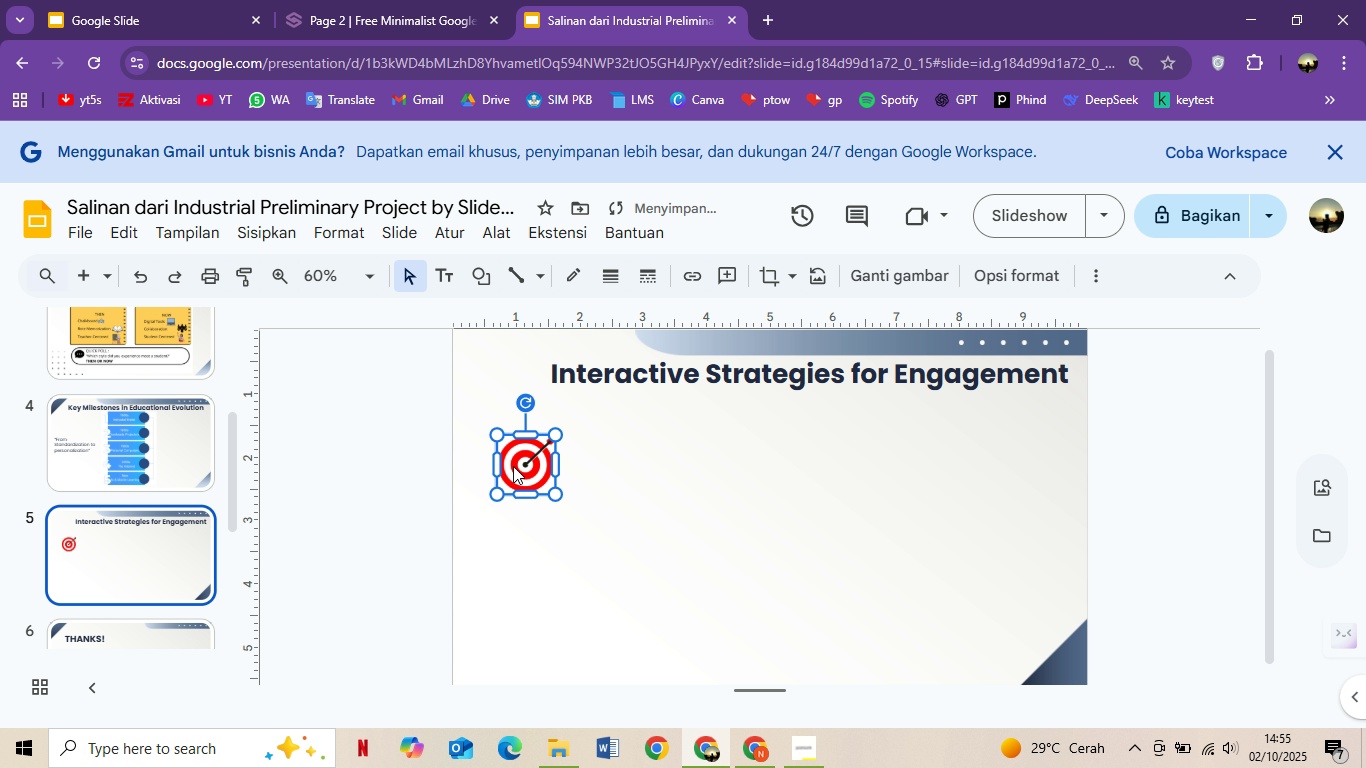 
left_click_drag(start_coordinate=[513, 466], to_coordinate=[499, 384])
 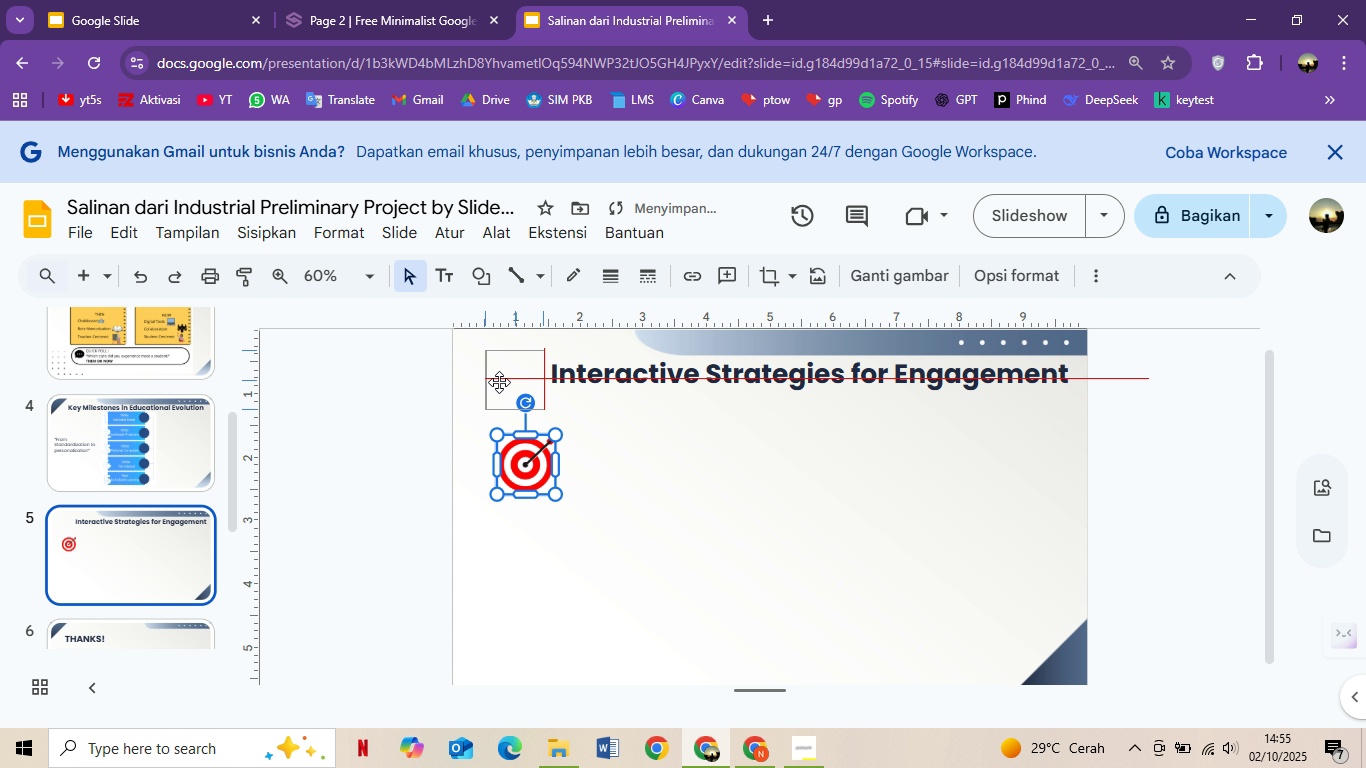 
left_click_drag(start_coordinate=[499, 384], to_coordinate=[501, 379])
 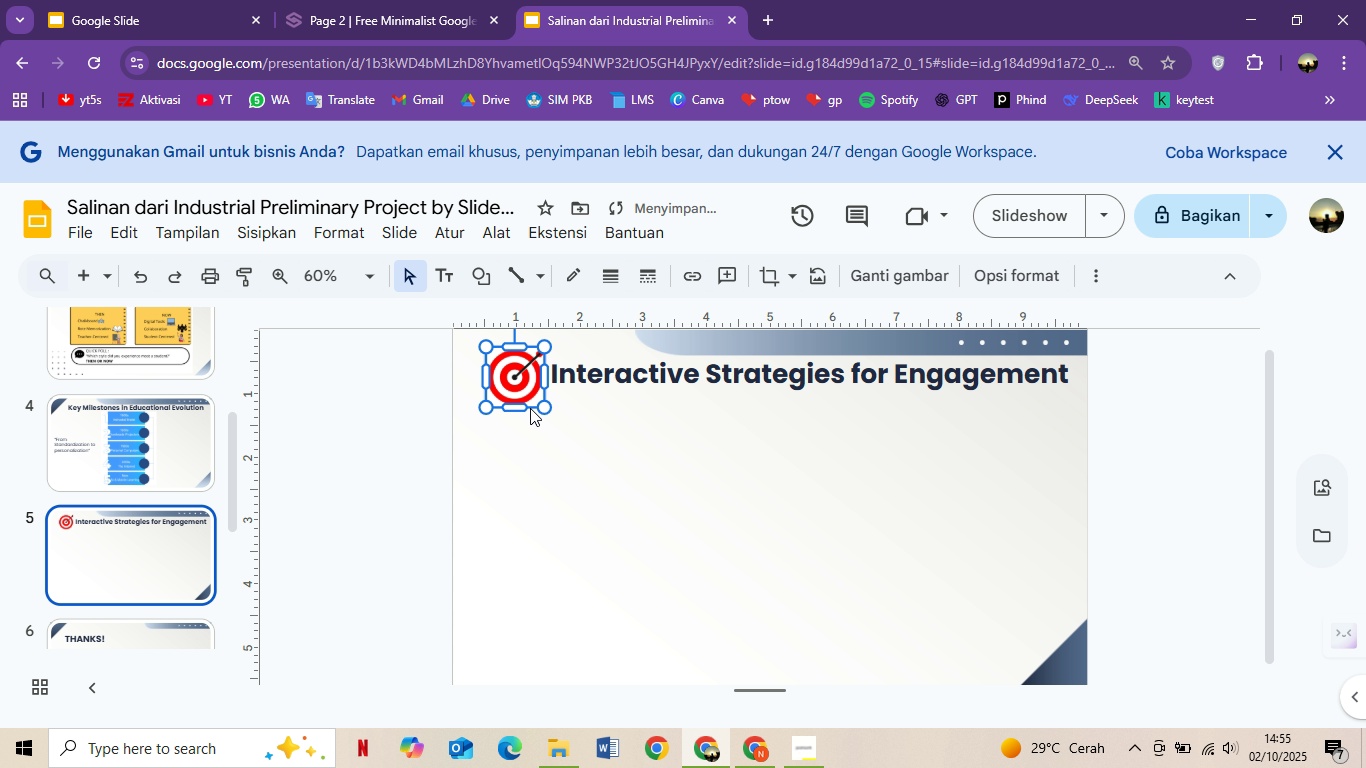 
left_click_drag(start_coordinate=[525, 394], to_coordinate=[514, 392])
 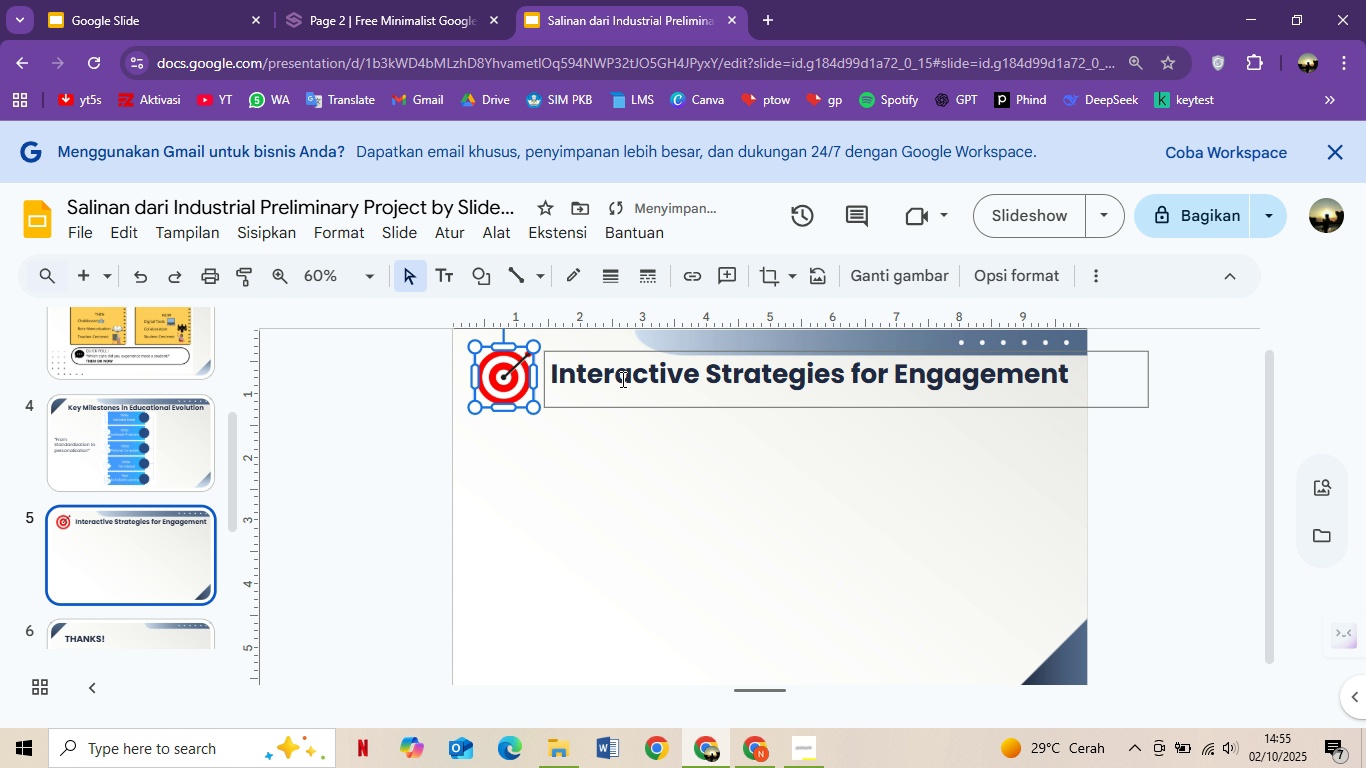 
left_click_drag(start_coordinate=[622, 379], to_coordinate=[616, 379])
 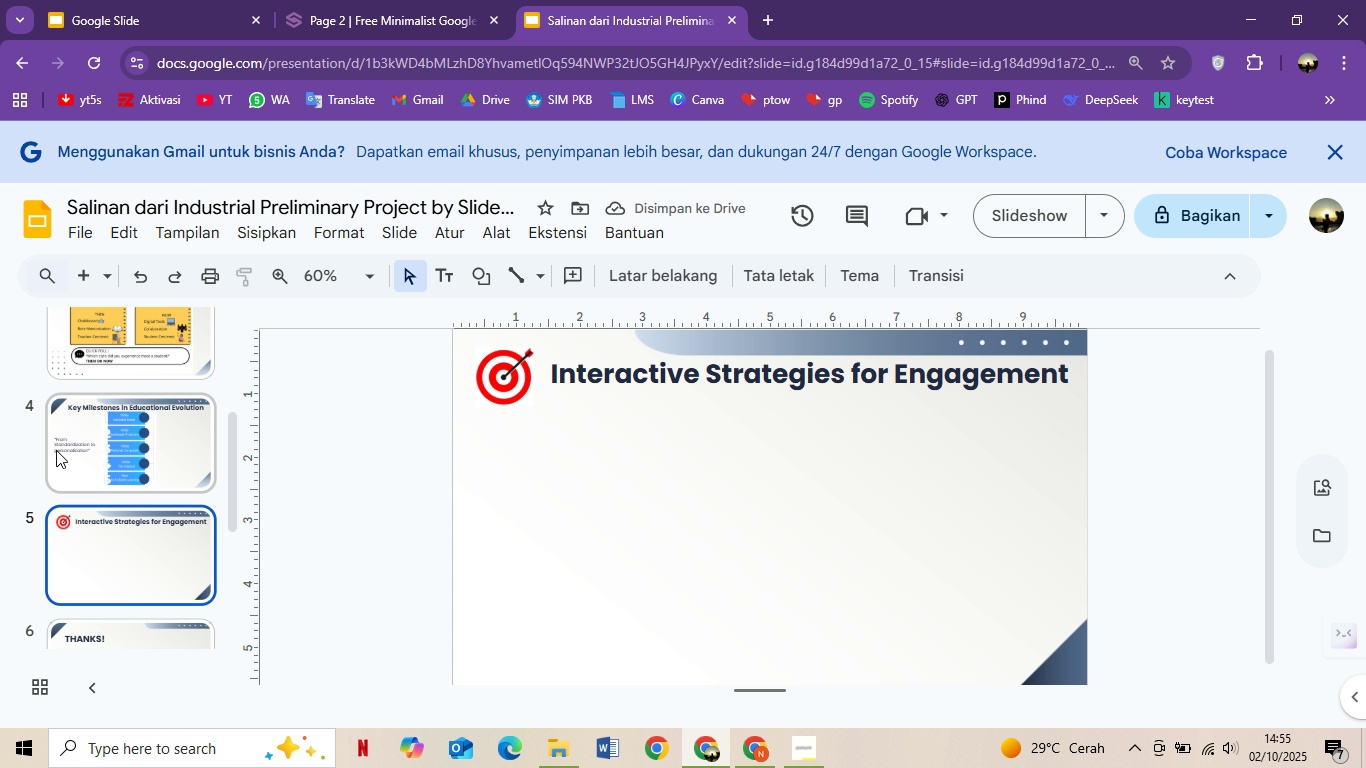 
scroll: coordinate [110, 582], scroll_direction: down, amount: 1.0
 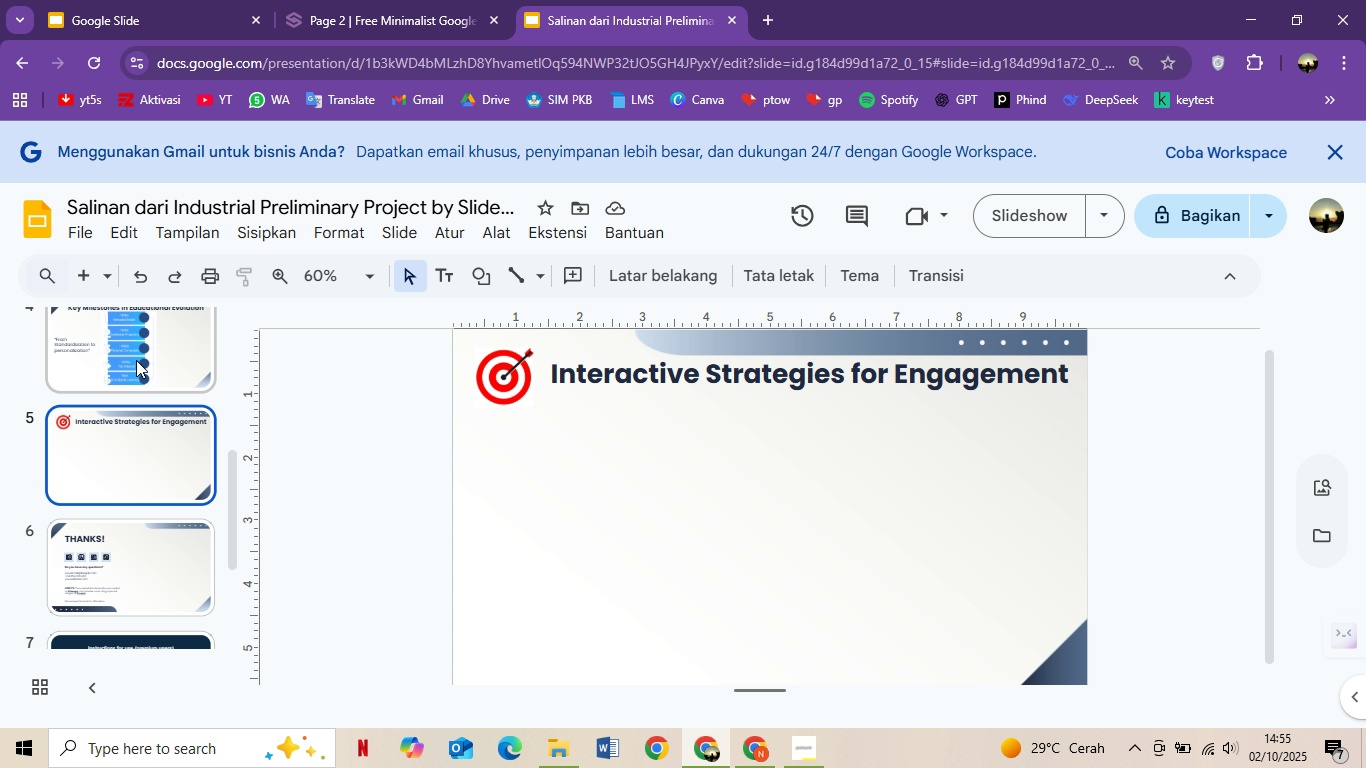 
wait(14.16)
 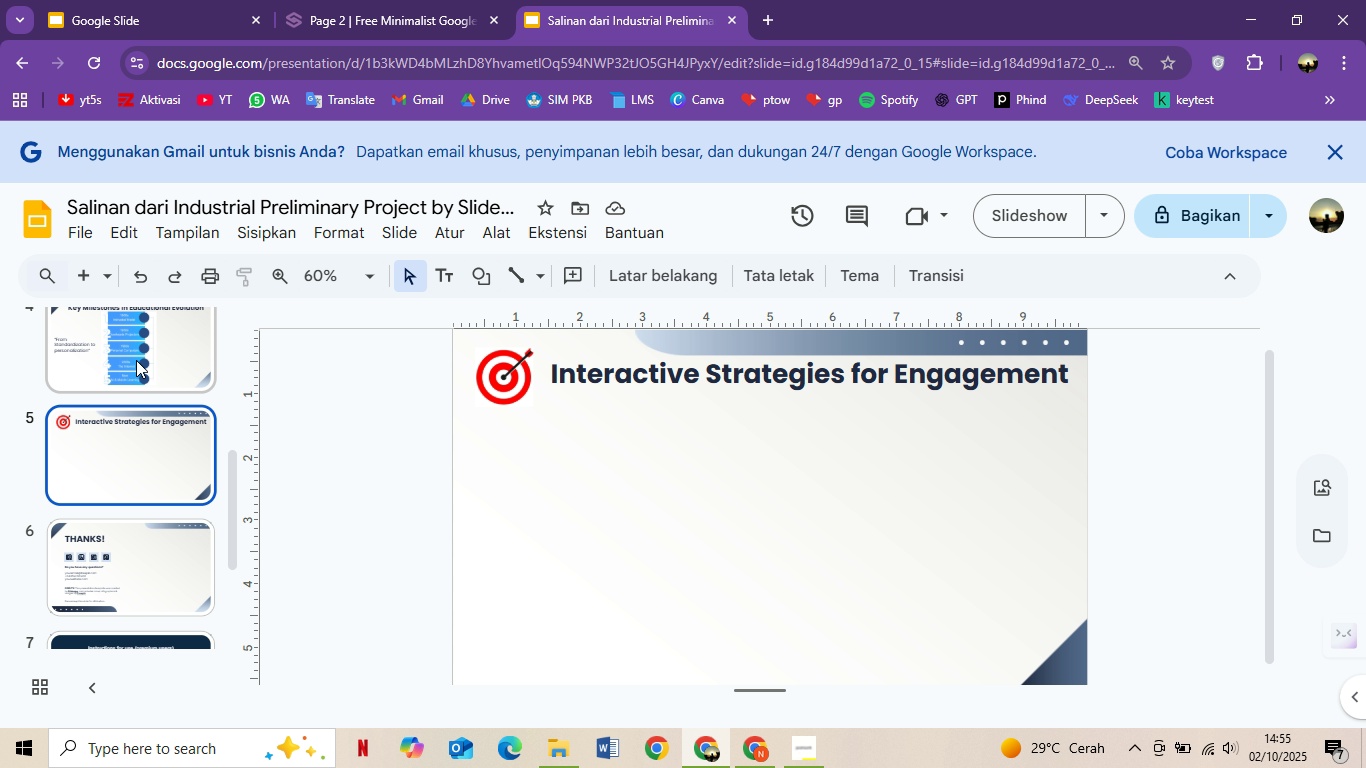 
left_click([758, 743])
 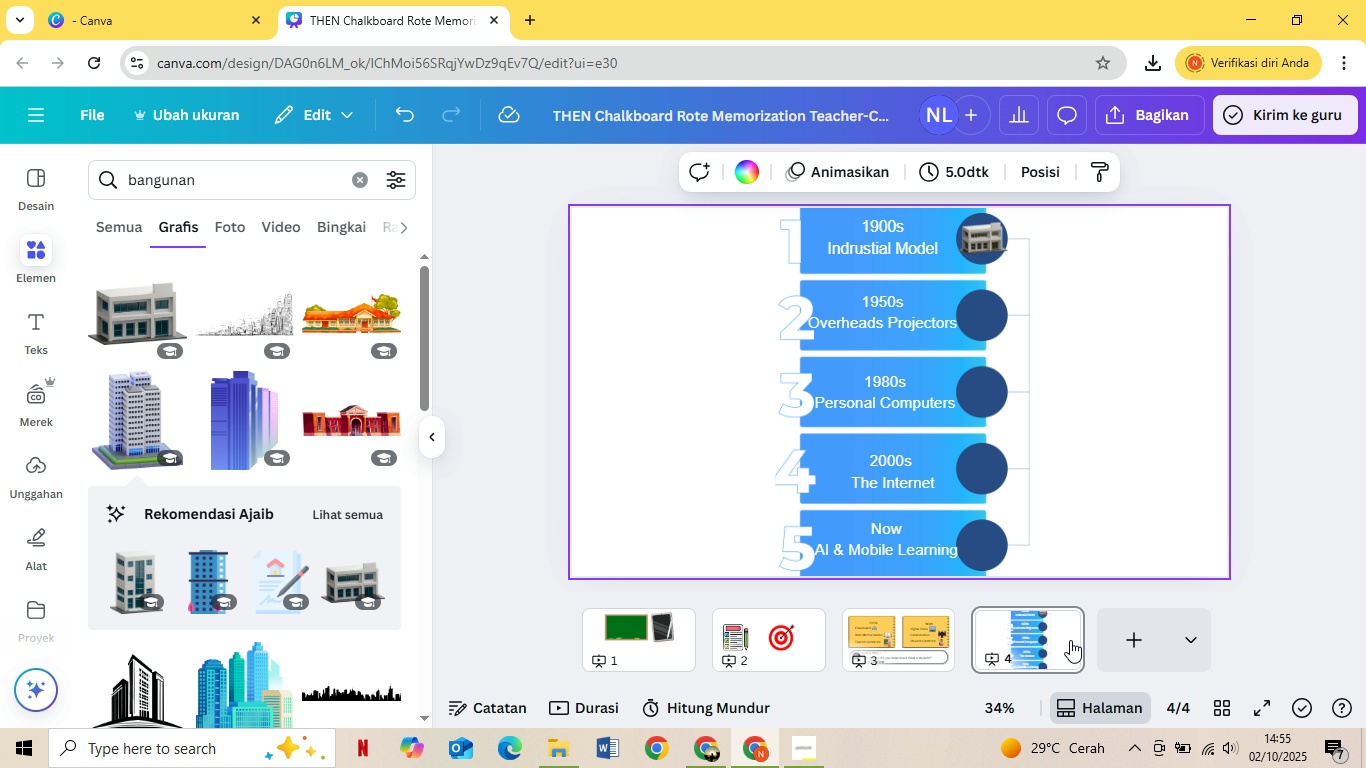 
left_click([1154, 624])
 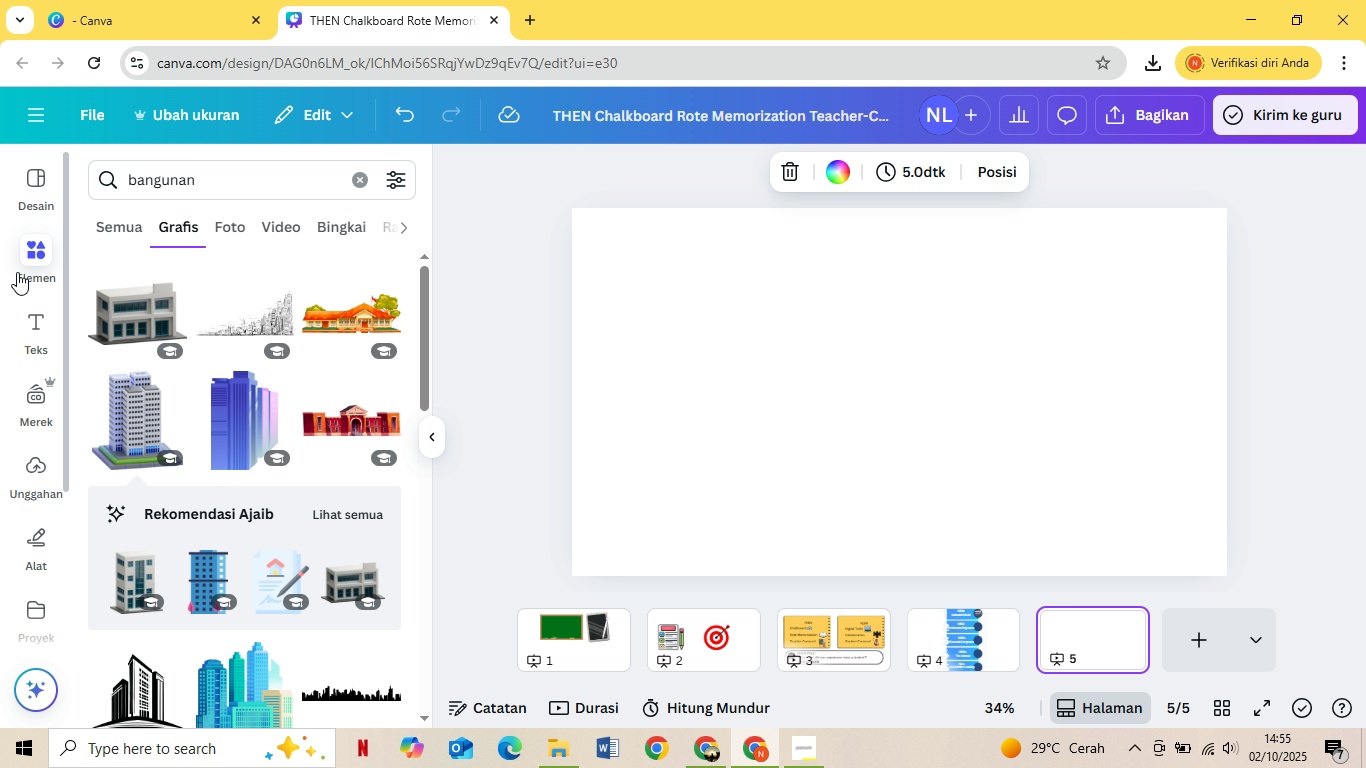 
wait(11.59)
 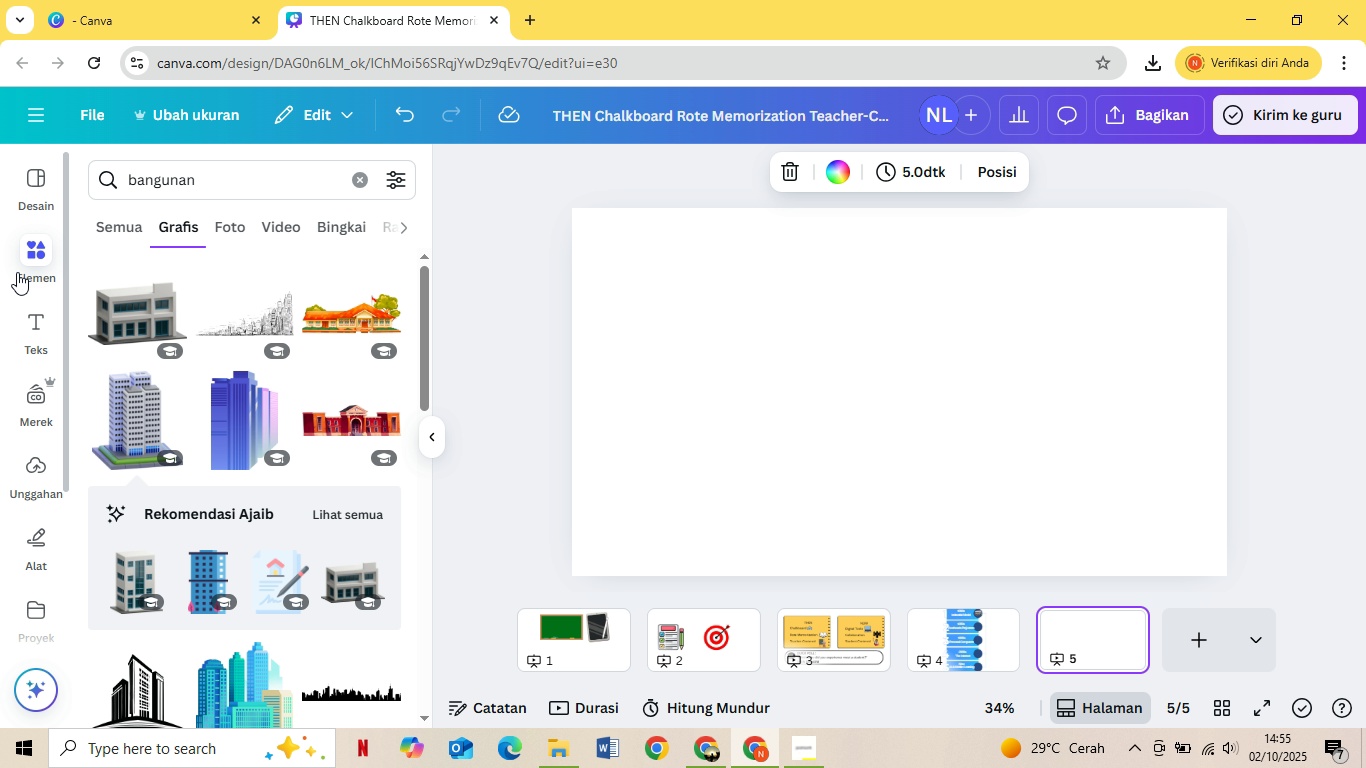 
left_click_drag(start_coordinate=[230, 186], to_coordinate=[127, 189])
 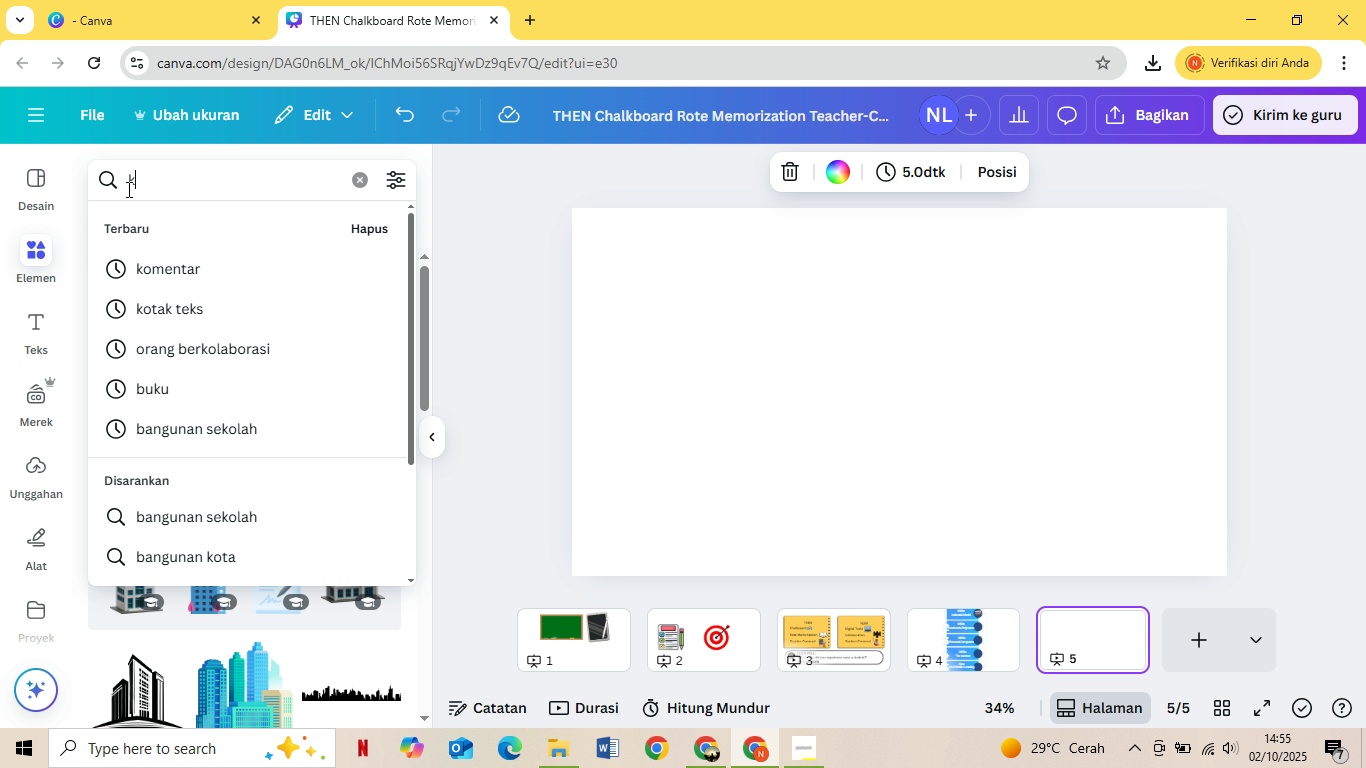 
type(kartu)
 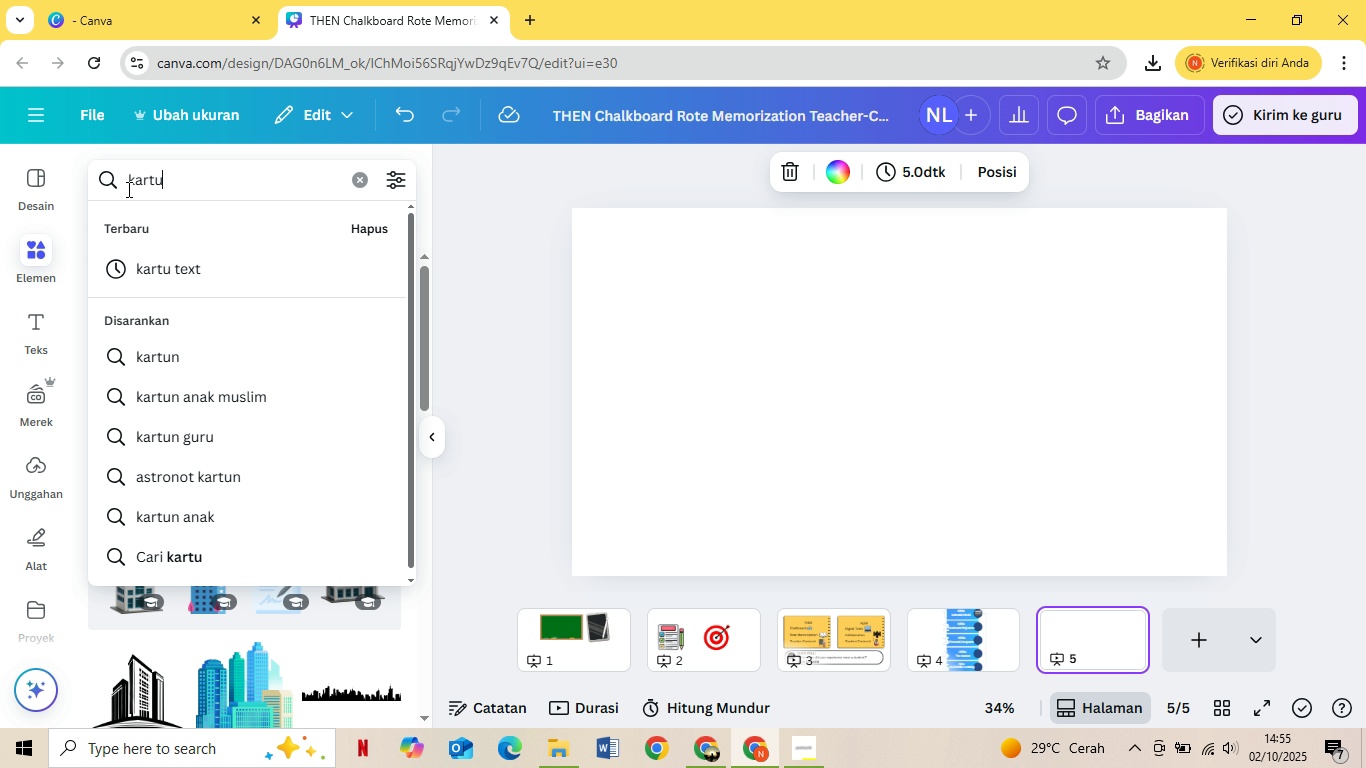 
key(Enter)
 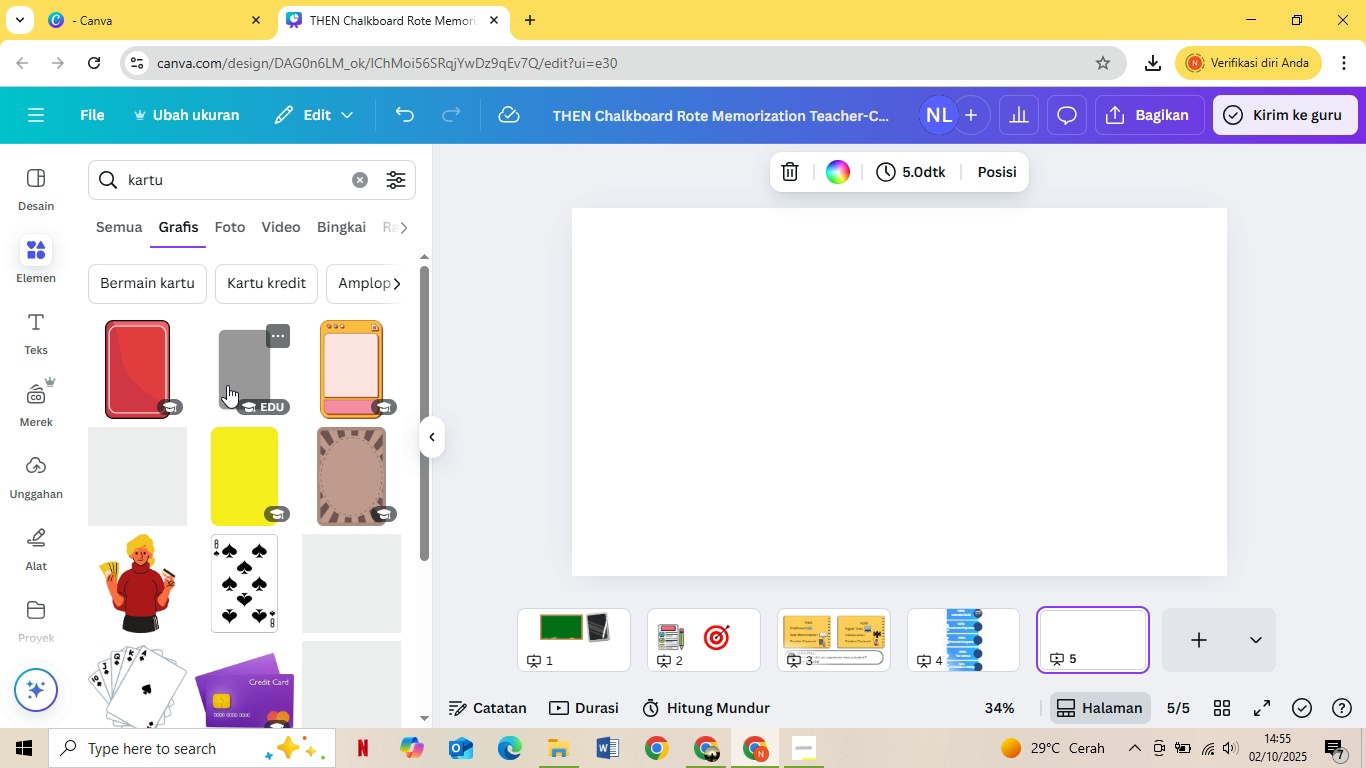 
scroll: coordinate [224, 471], scroll_direction: down, amount: 4.0
 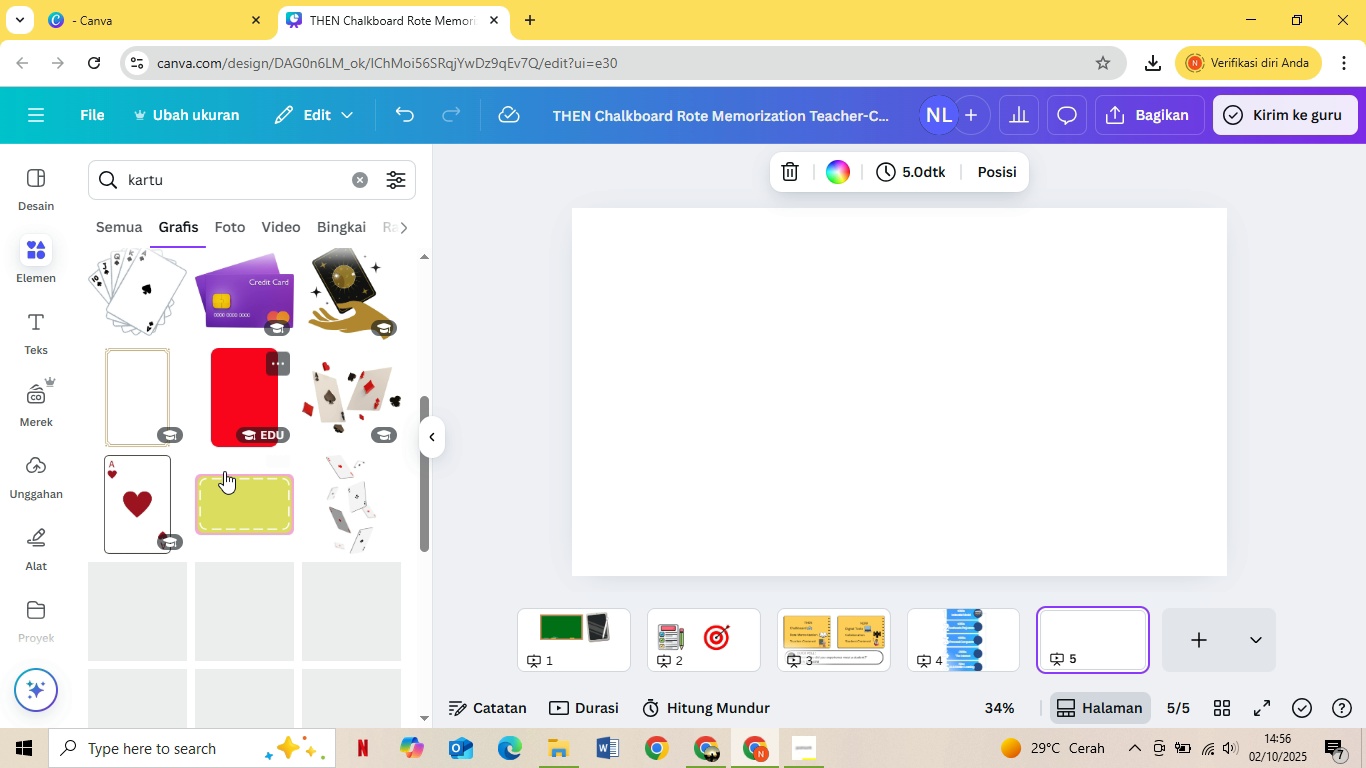 
scroll: coordinate [224, 471], scroll_direction: up, amount: 5.0
 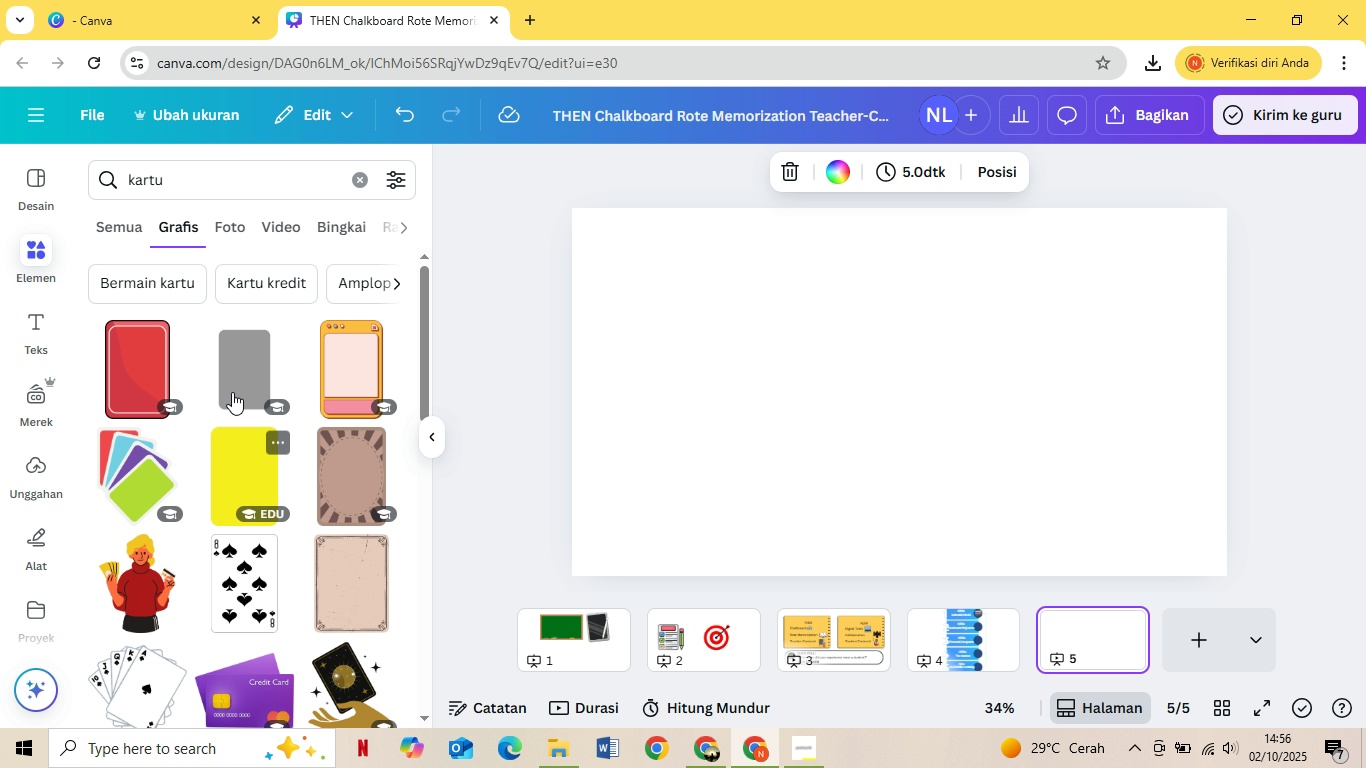 
left_click([234, 383])
 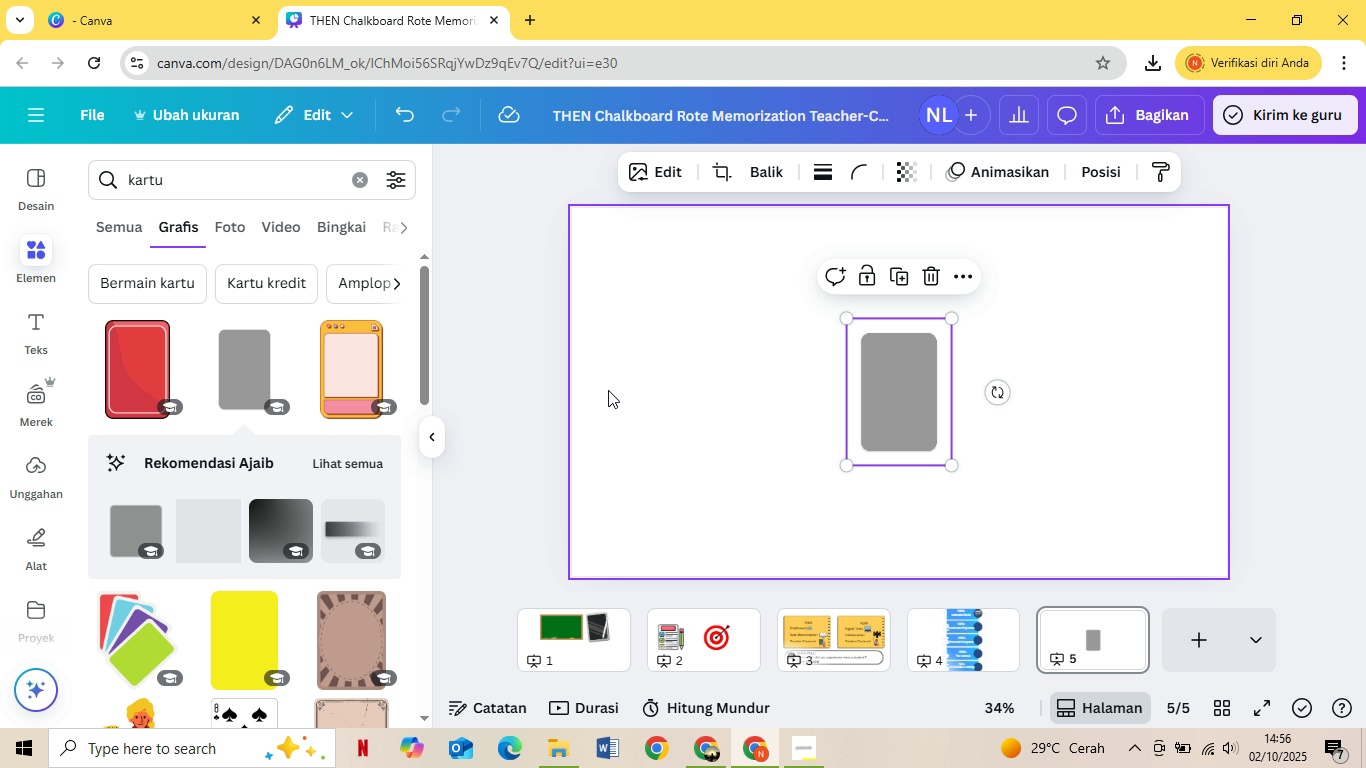 
key(Delete)
 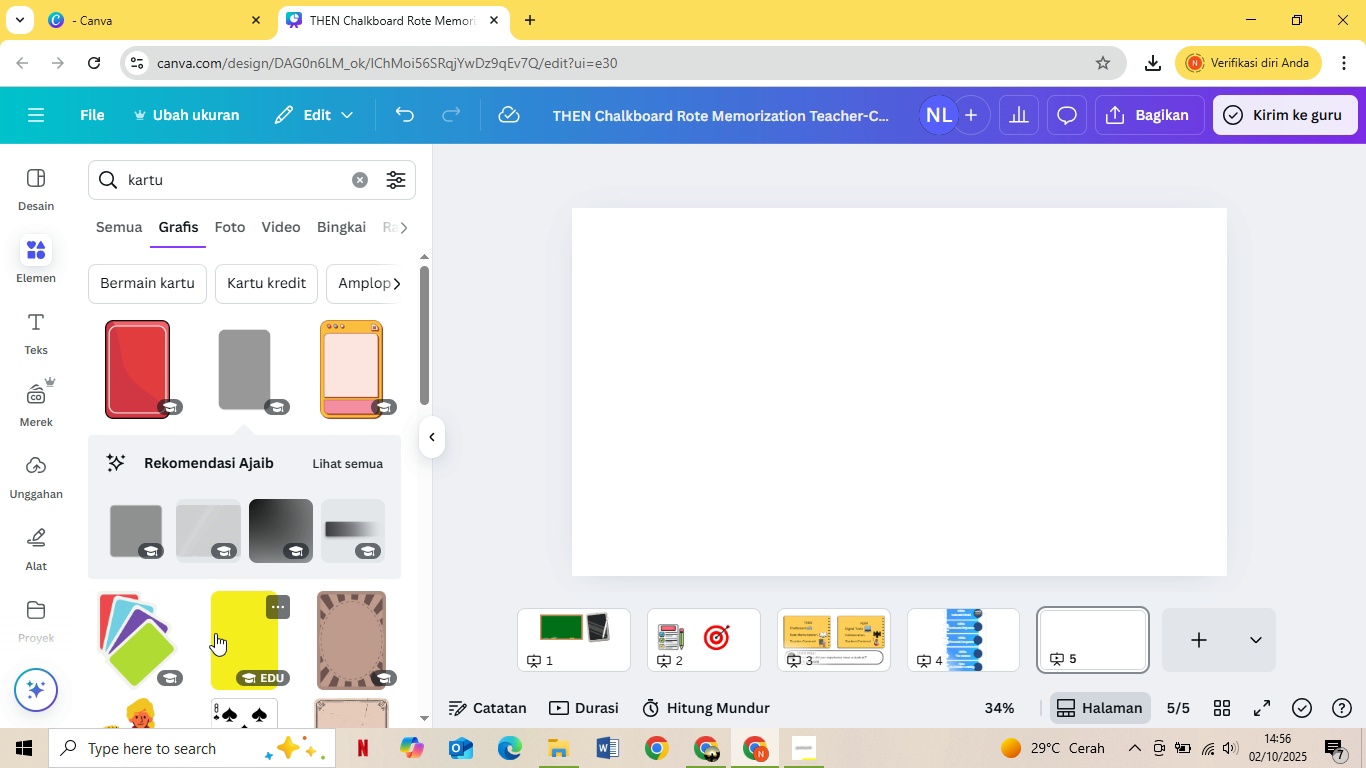 
left_click([215, 633])
 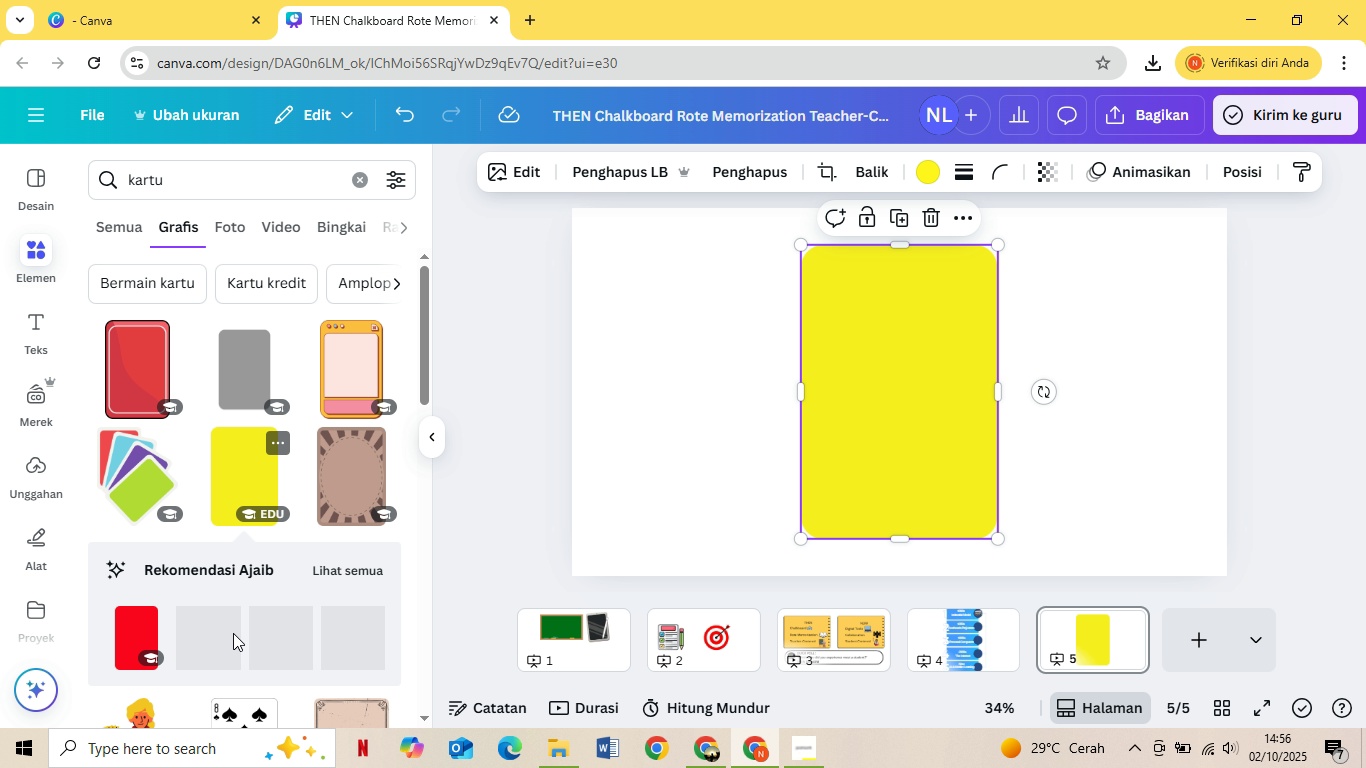 
mouse_move([265, 649])
 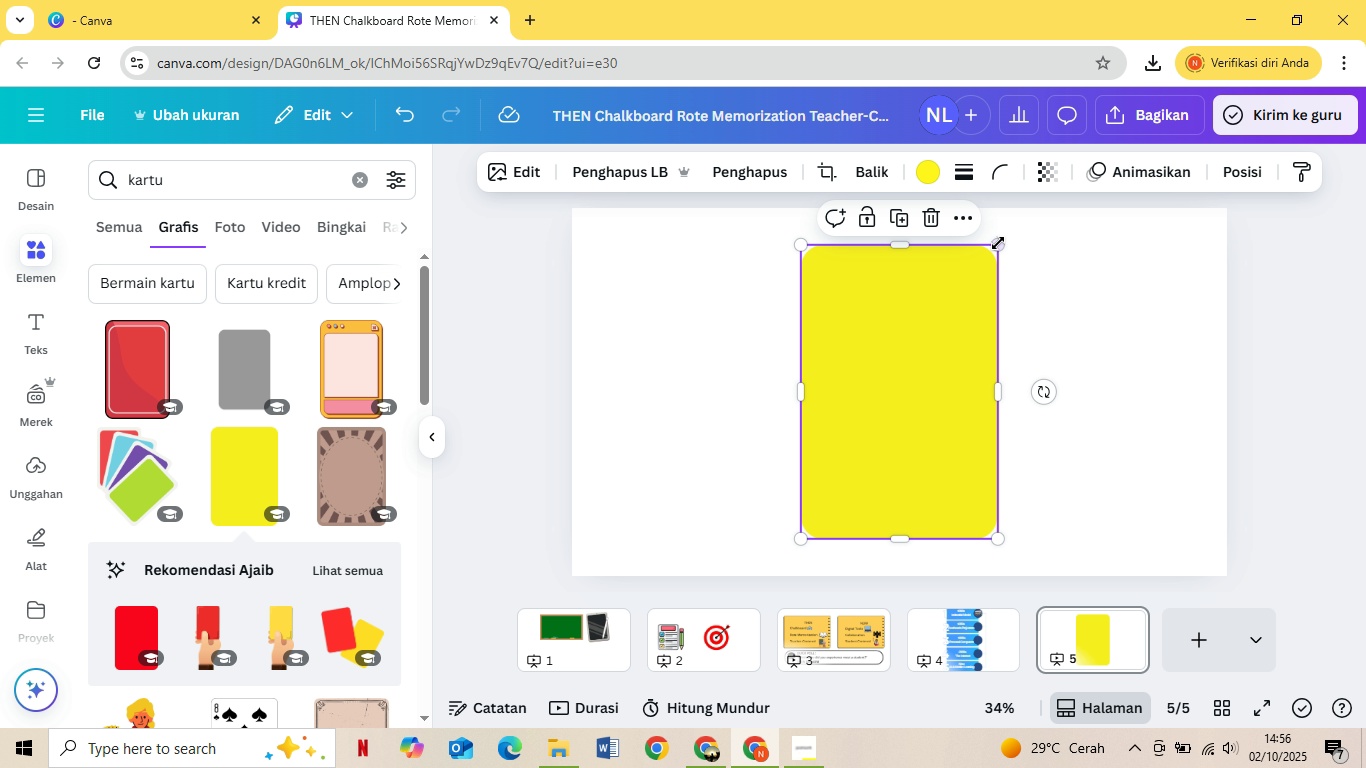 
left_click_drag(start_coordinate=[998, 243], to_coordinate=[936, 362])
 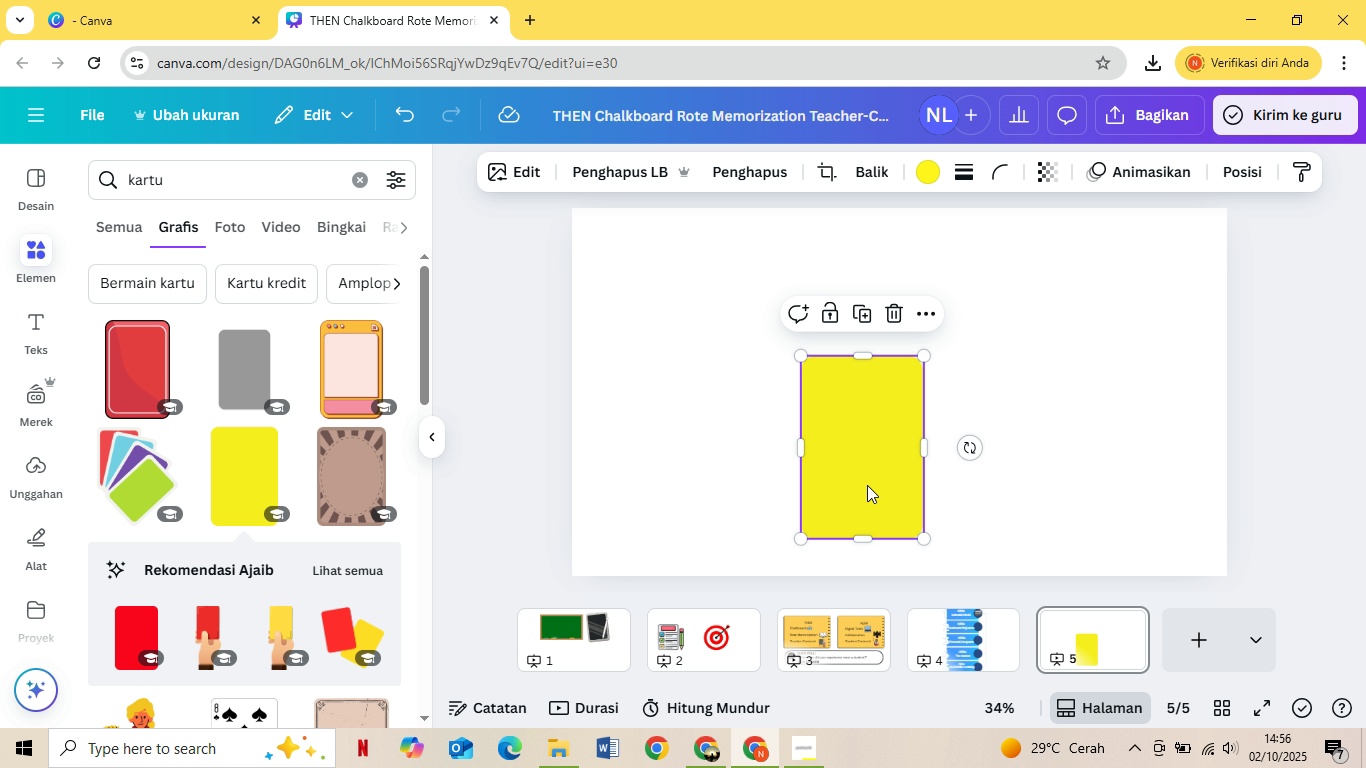 
left_click_drag(start_coordinate=[867, 485], to_coordinate=[754, 420])
 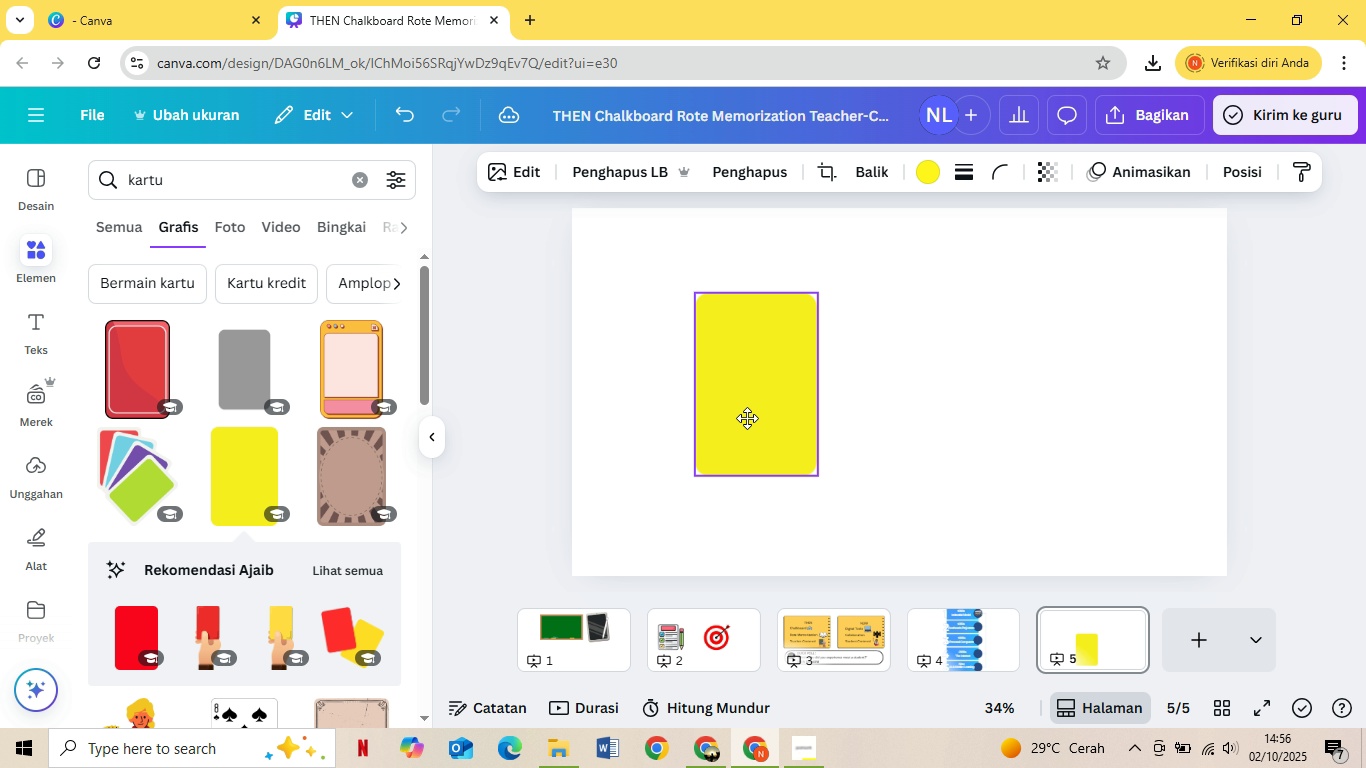 
left_click_drag(start_coordinate=[747, 418], to_coordinate=[646, 394])
 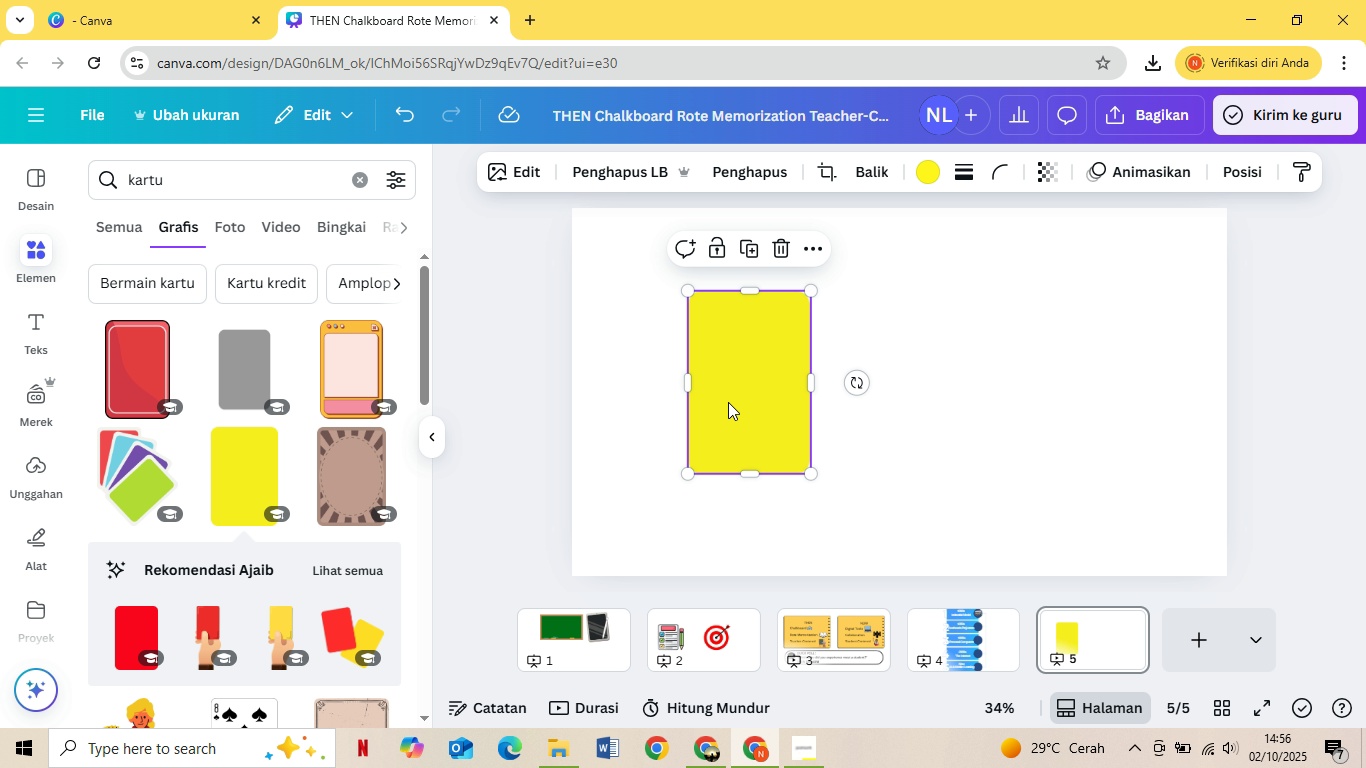 
left_click_drag(start_coordinate=[732, 402], to_coordinate=[671, 384])
 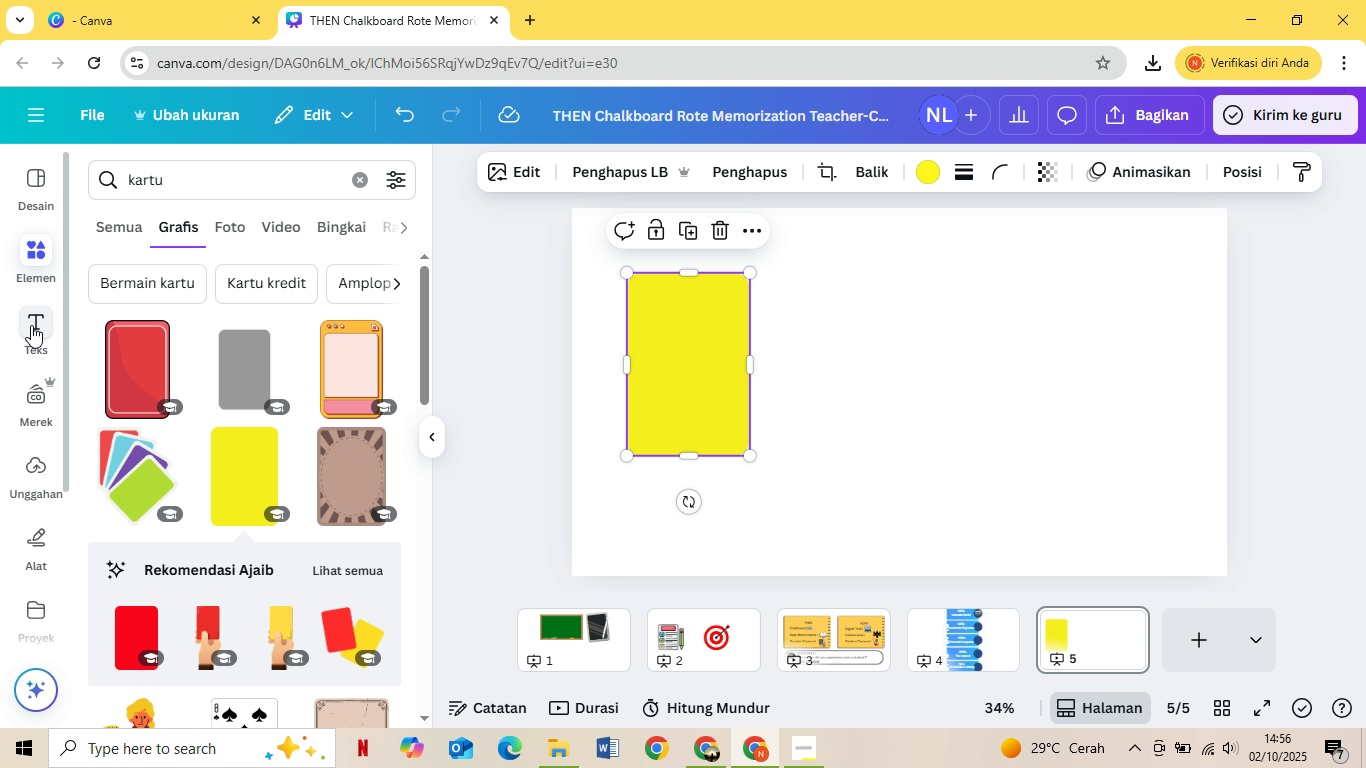 
left_click([33, 326])
 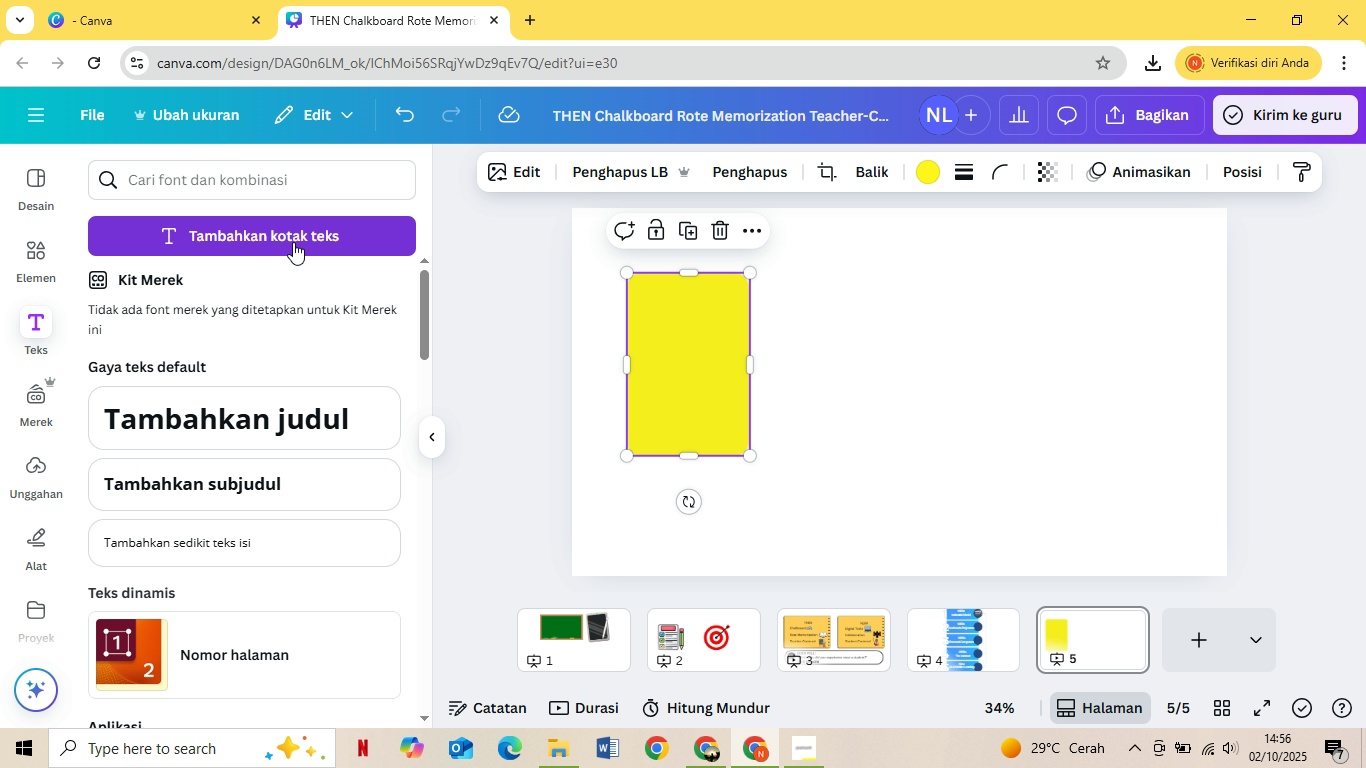 
left_click([293, 238])
 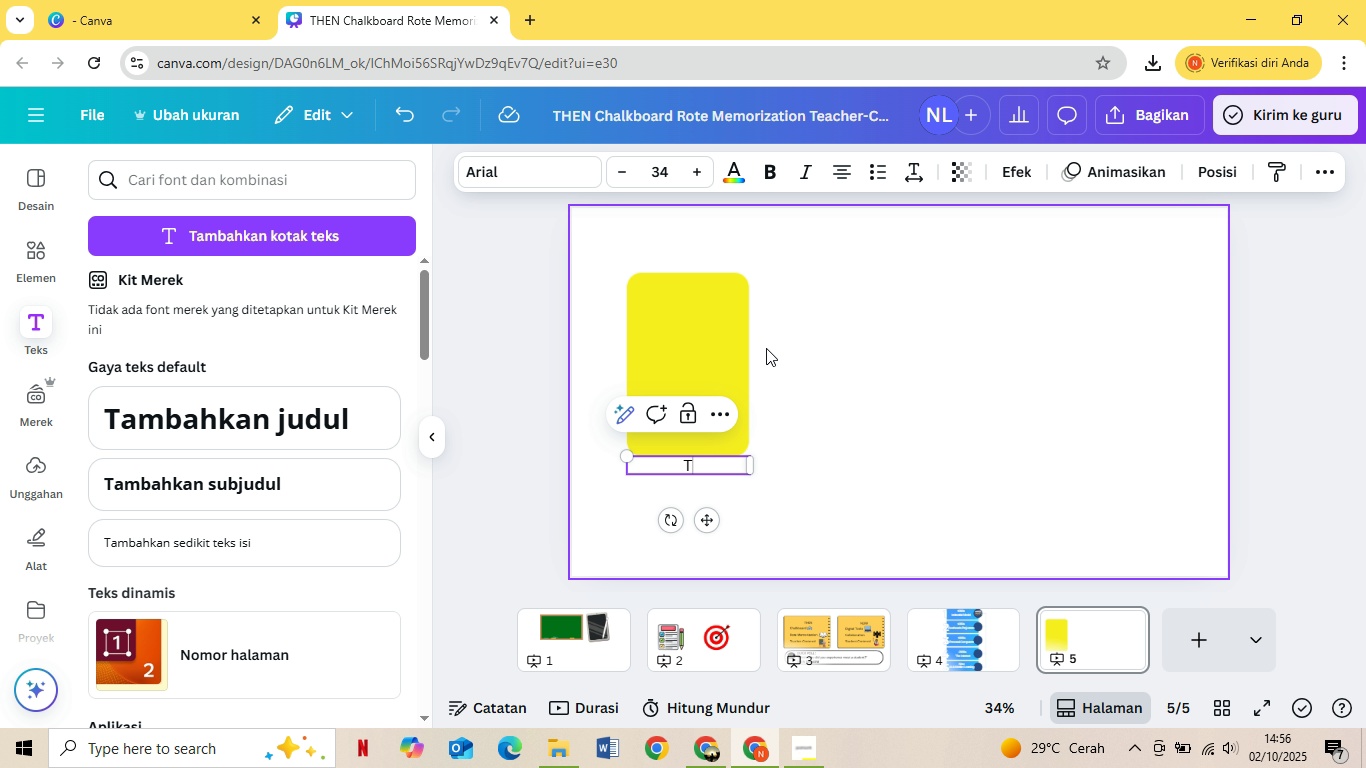 
type(Think Pair Sahere)
key(Backspace)
key(Backspace)
key(Backspace)
key(Backspace)
key(Backspace)
type(hare)
 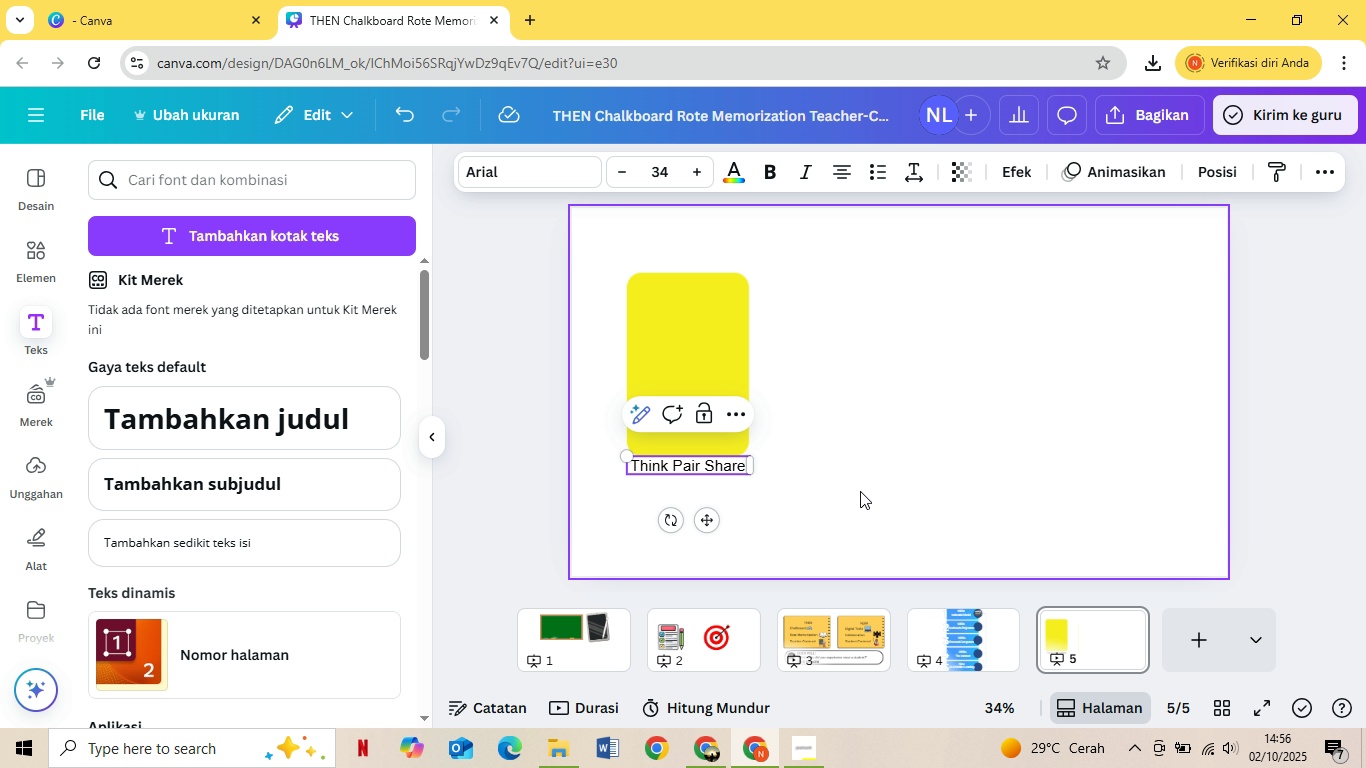 
left_click([864, 495])
 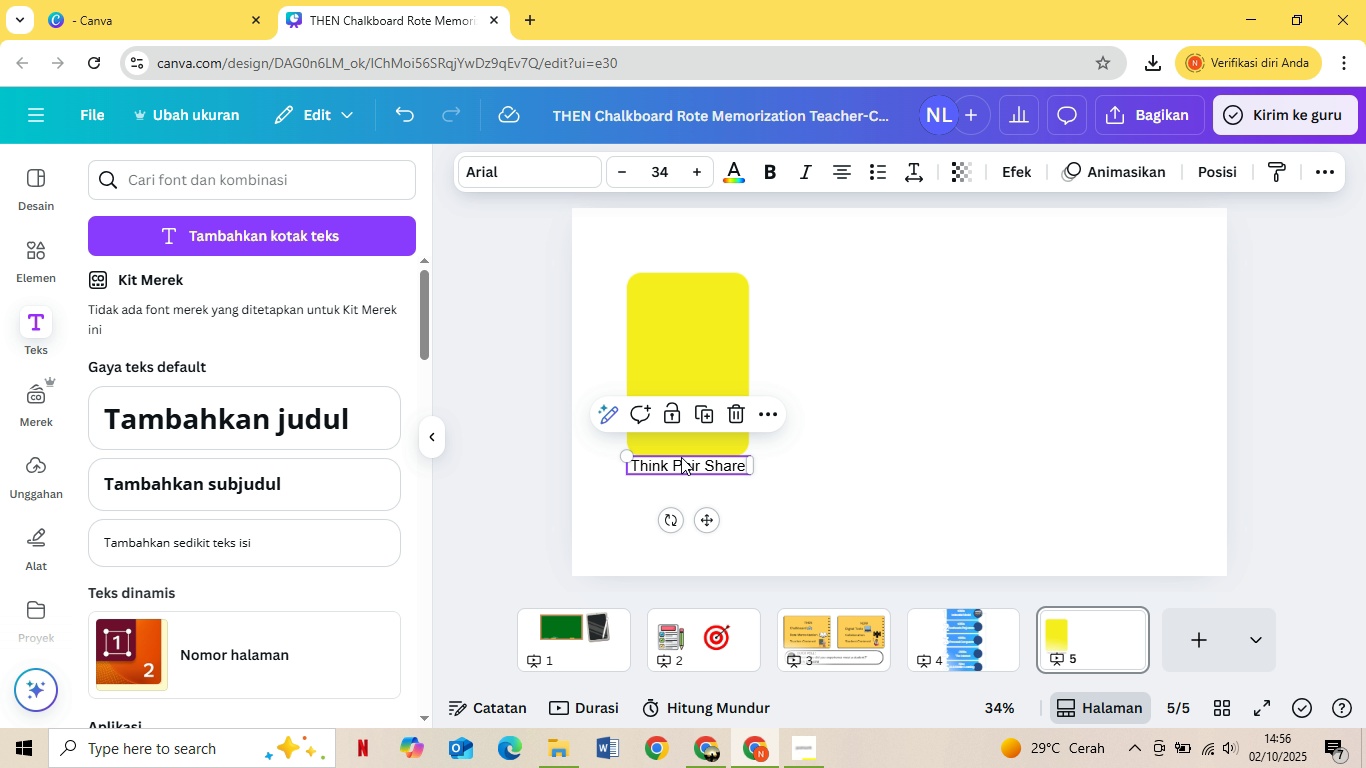 
left_click([681, 457])
 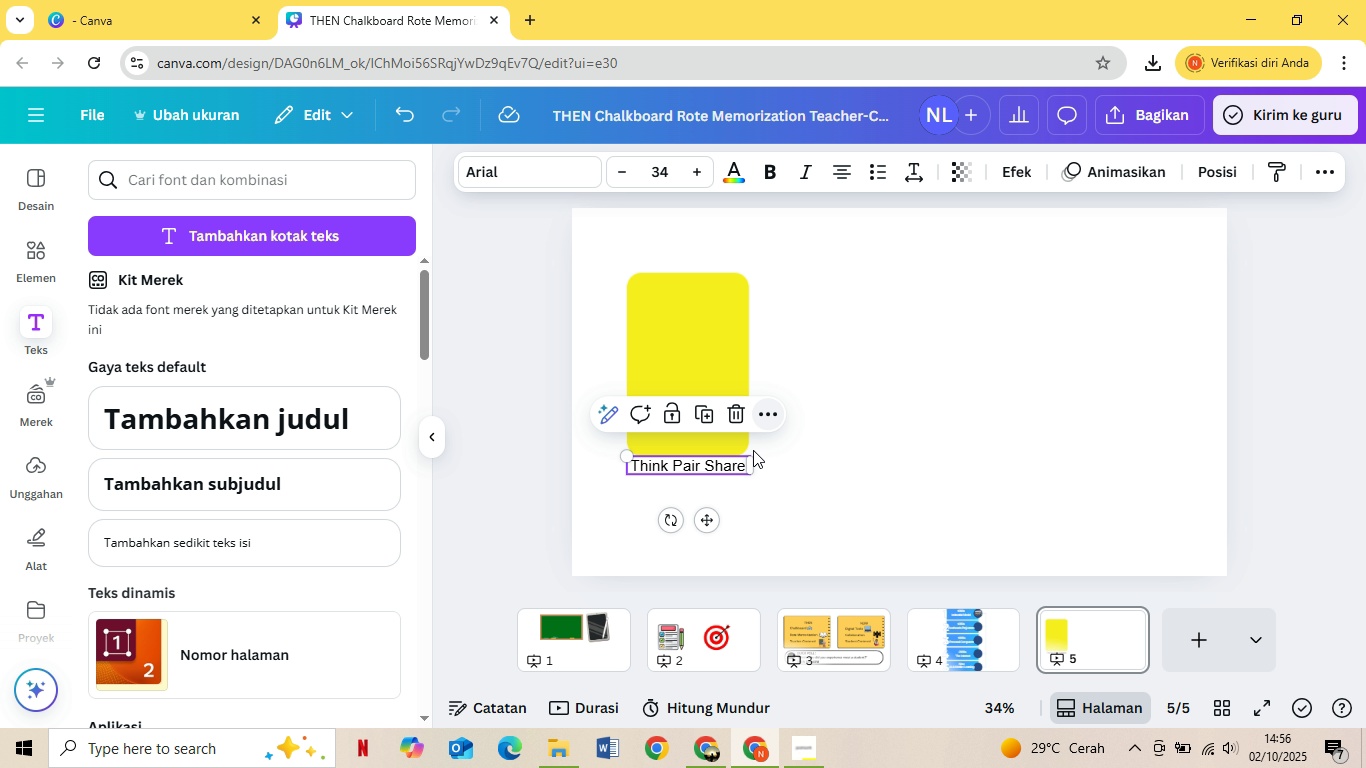 
left_click_drag(start_coordinate=[712, 525], to_coordinate=[717, 427])
 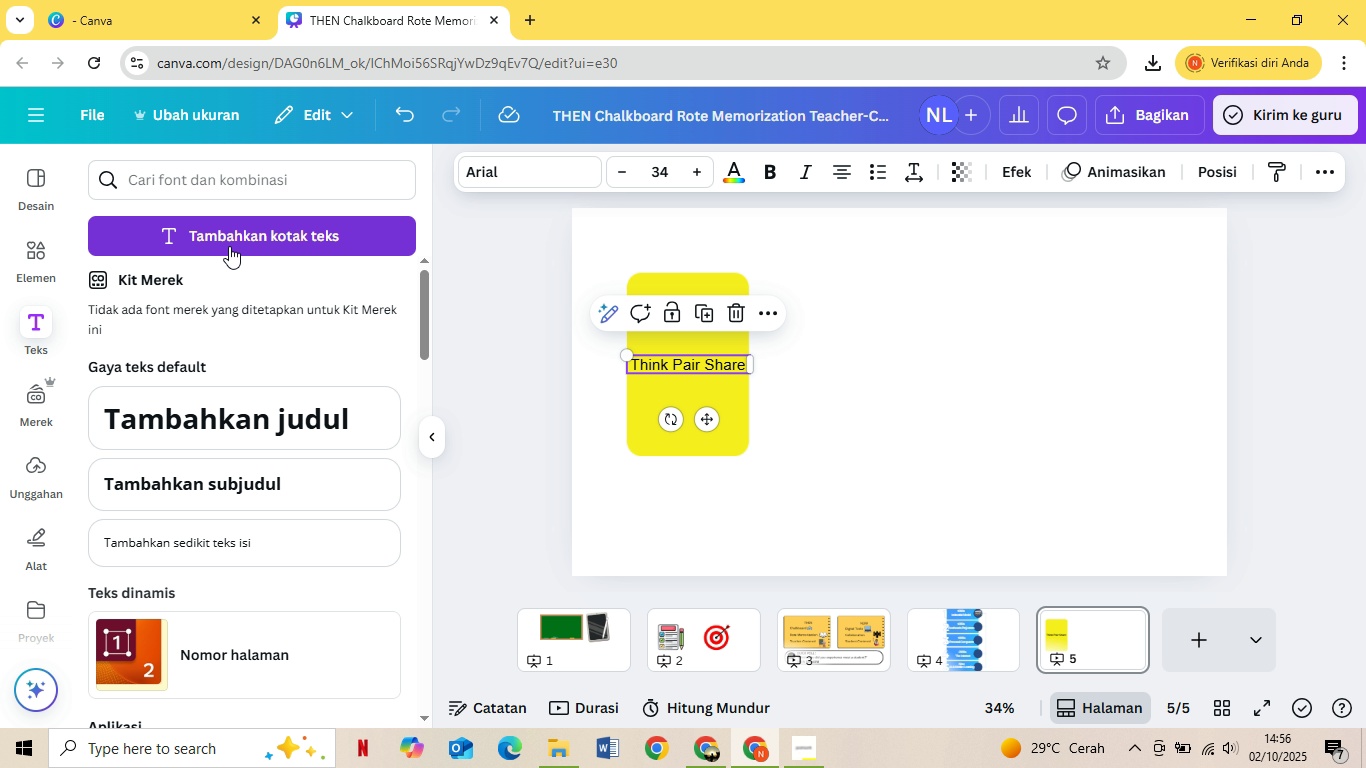 
left_click([716, 439])
 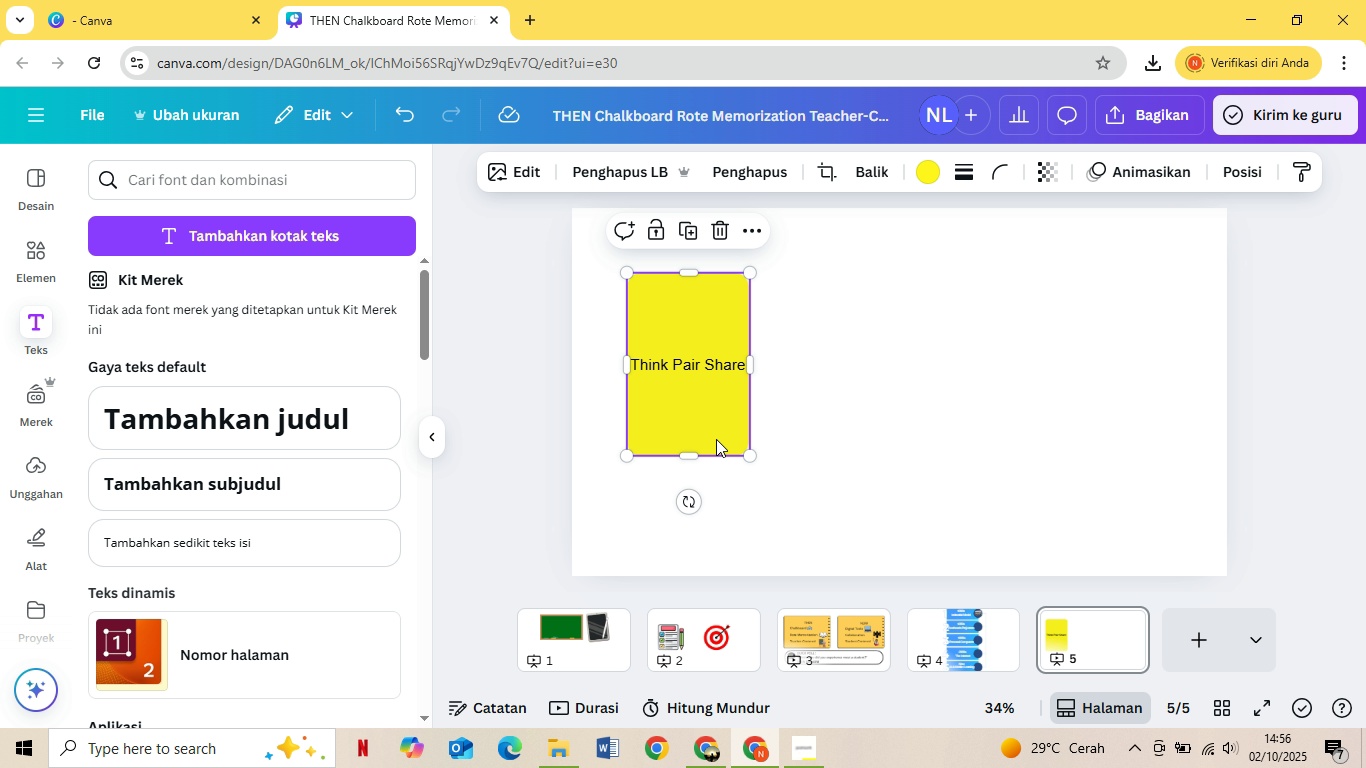 
key(Control+C)
 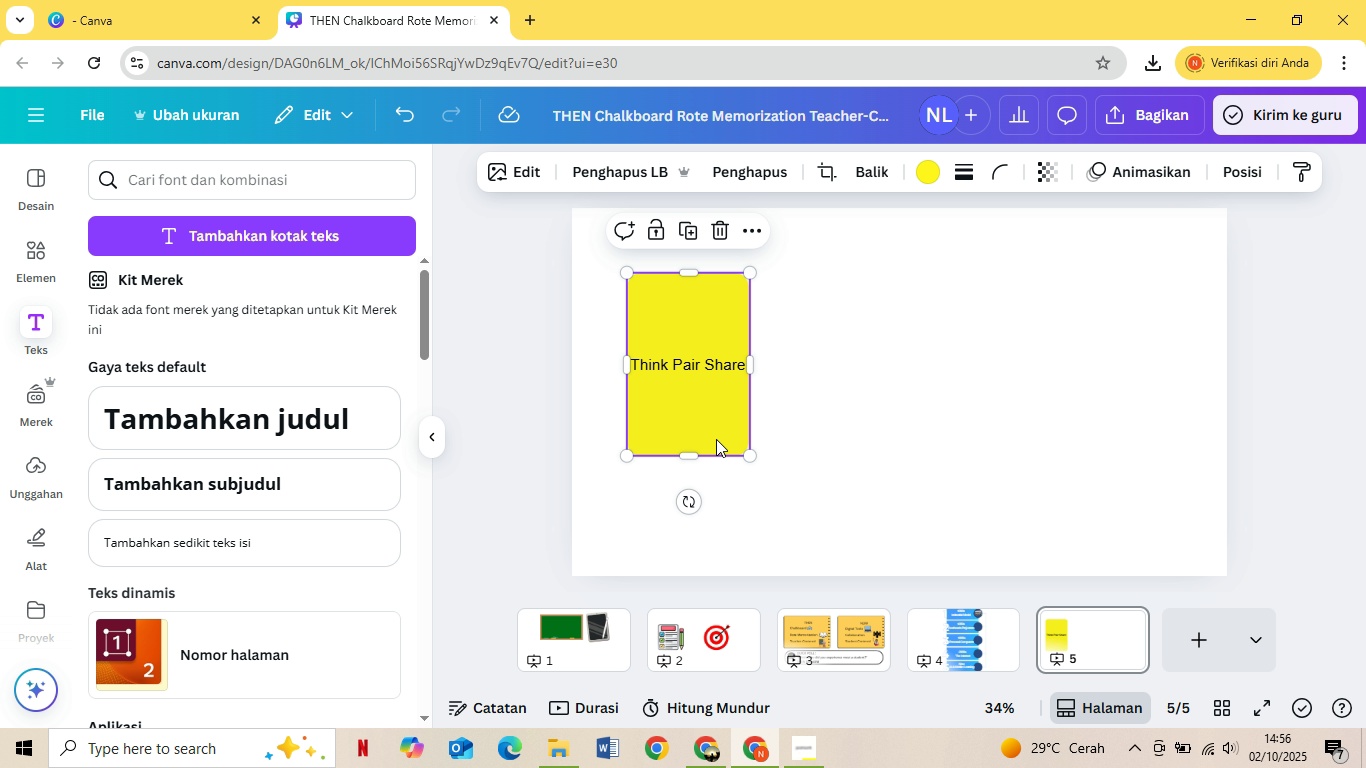 
key(Control+V)
 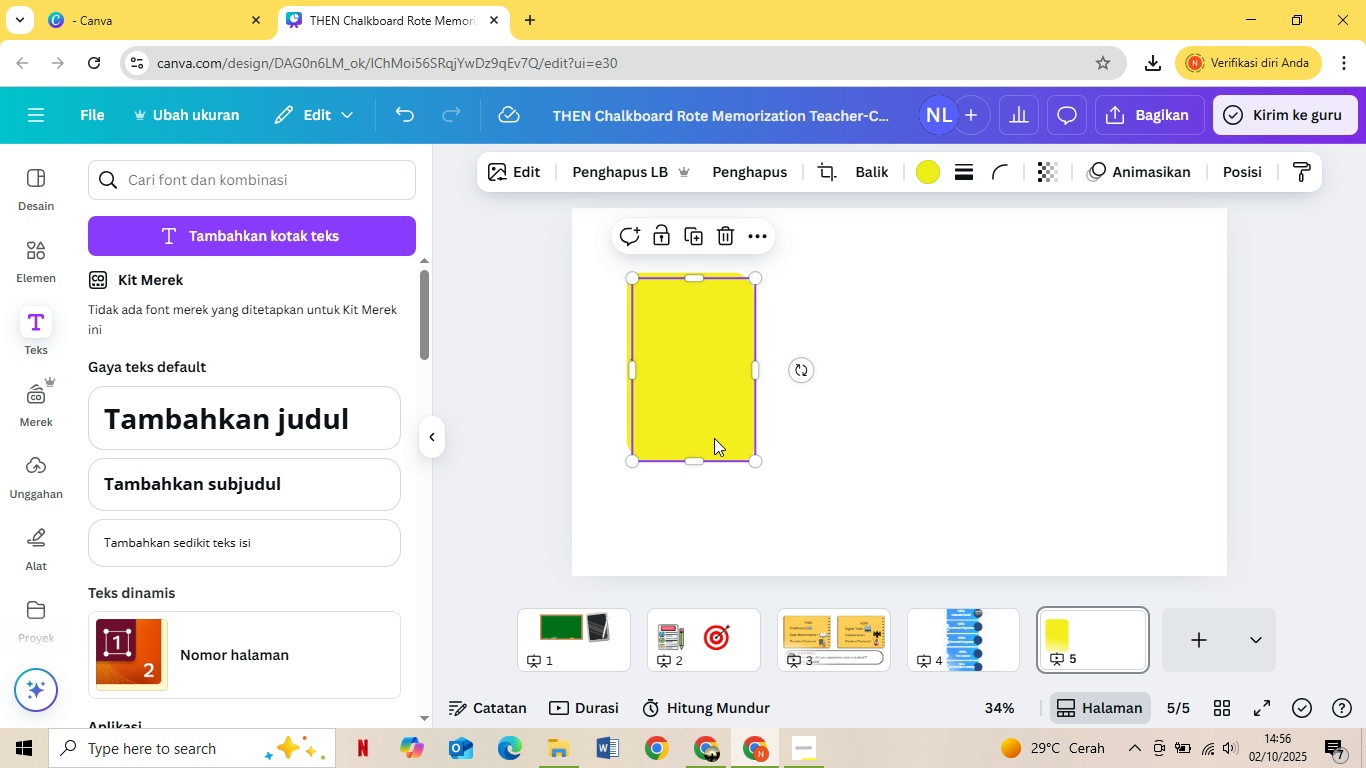 
left_click_drag(start_coordinate=[708, 432], to_coordinate=[842, 424])
 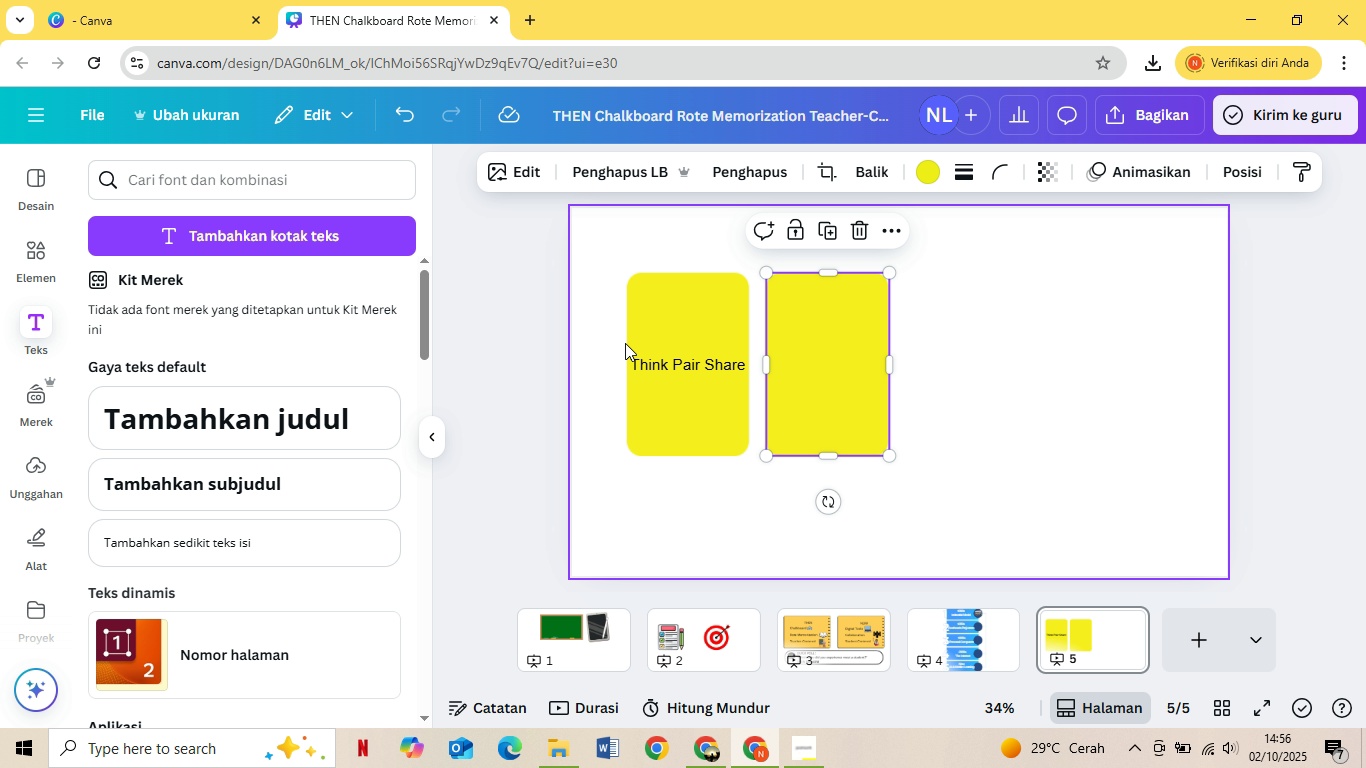 
left_click([660, 363])
 